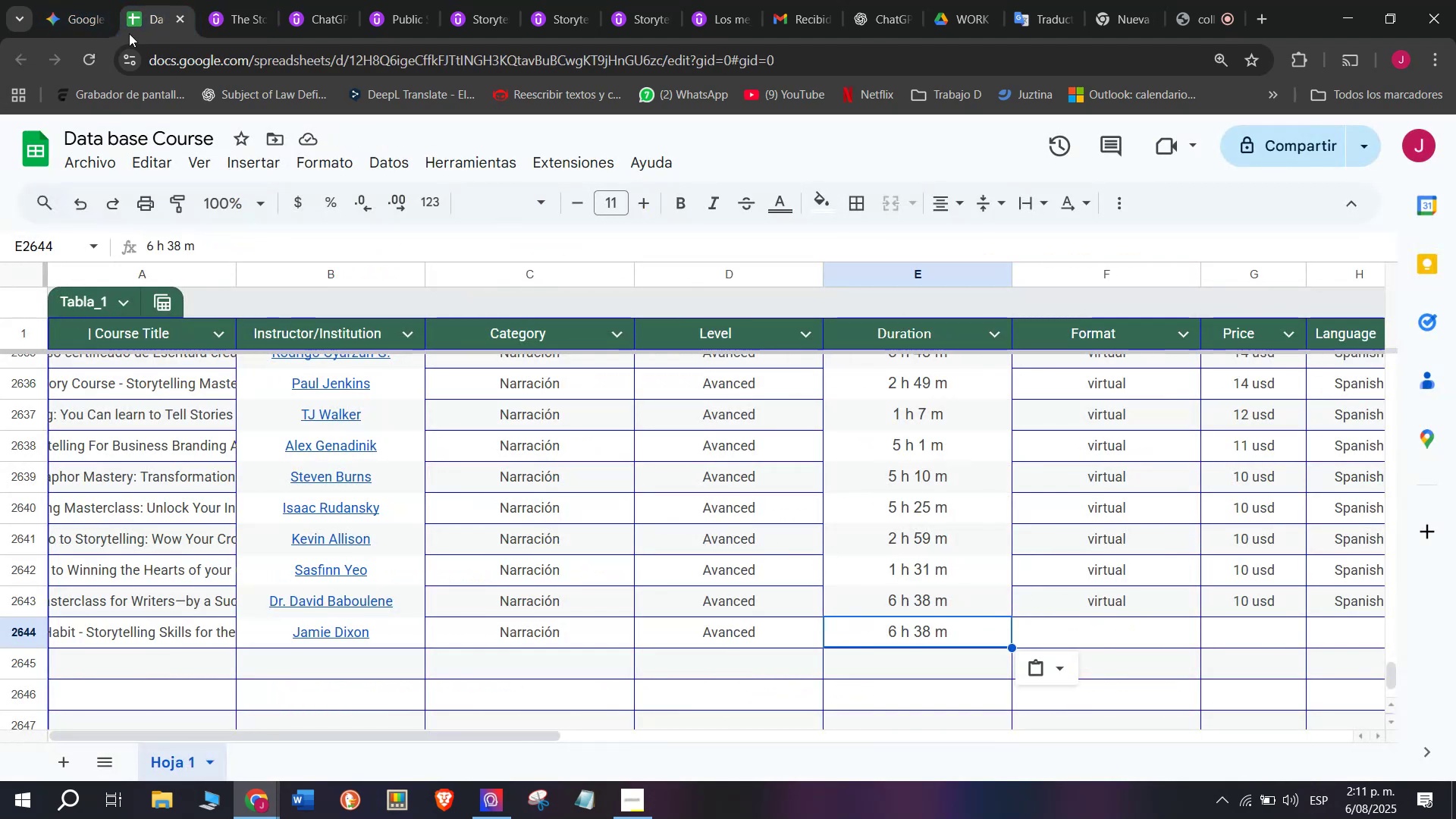 
left_click([223, 0])
 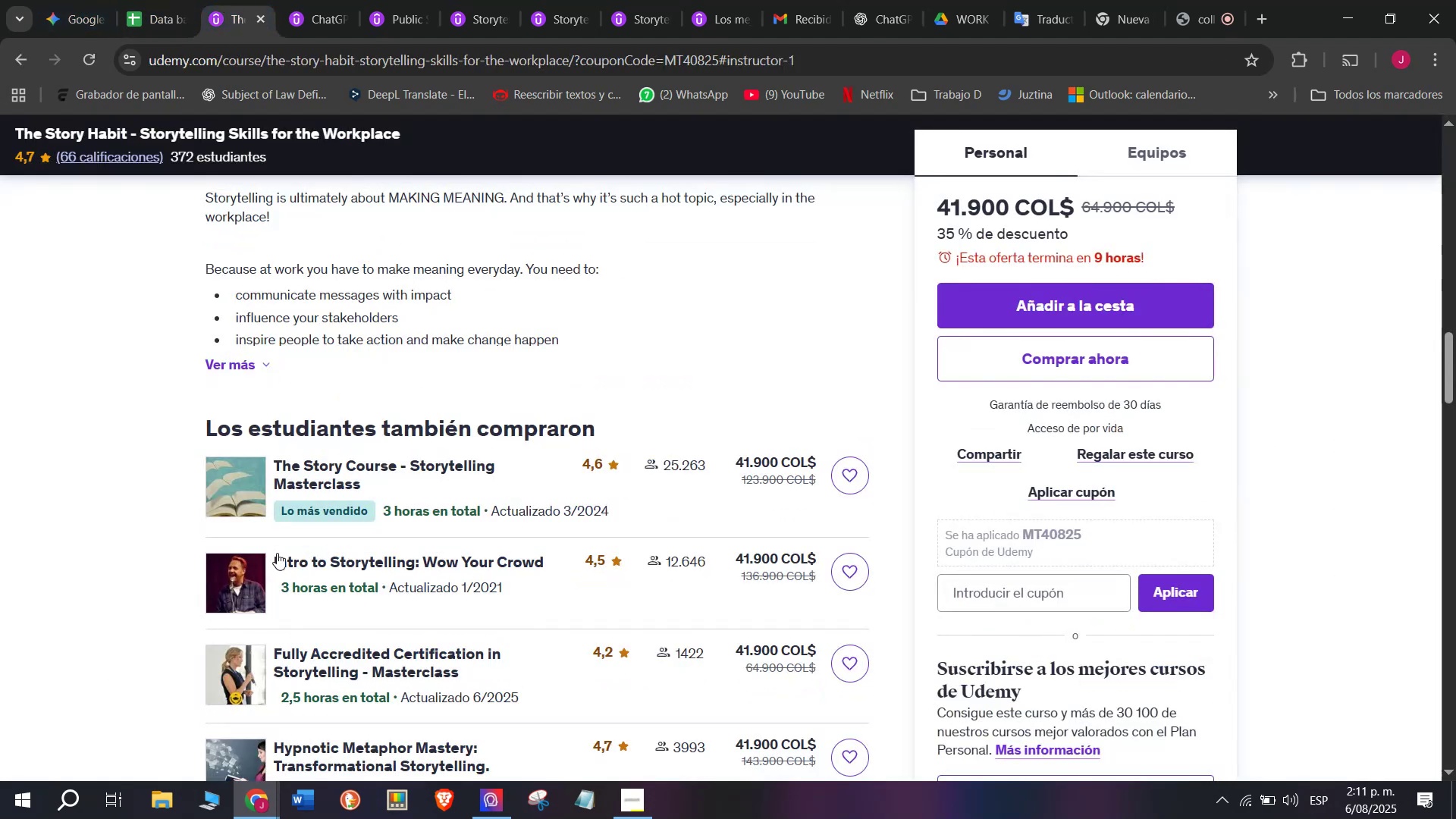 
scroll: coordinate [304, 596], scroll_direction: up, amount: 4.0
 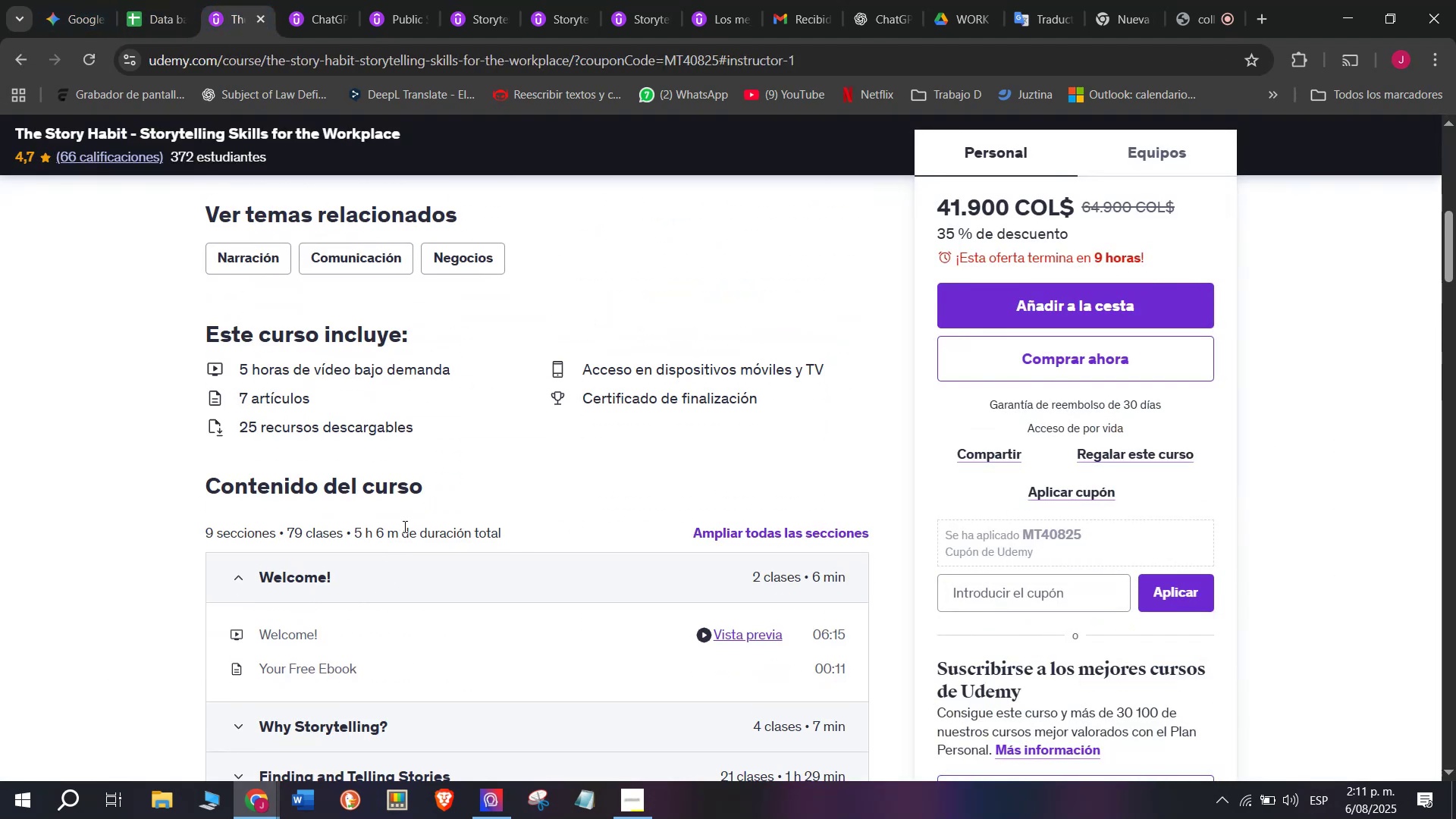 
left_click_drag(start_coordinate=[403, 526], to_coordinate=[356, 513])
 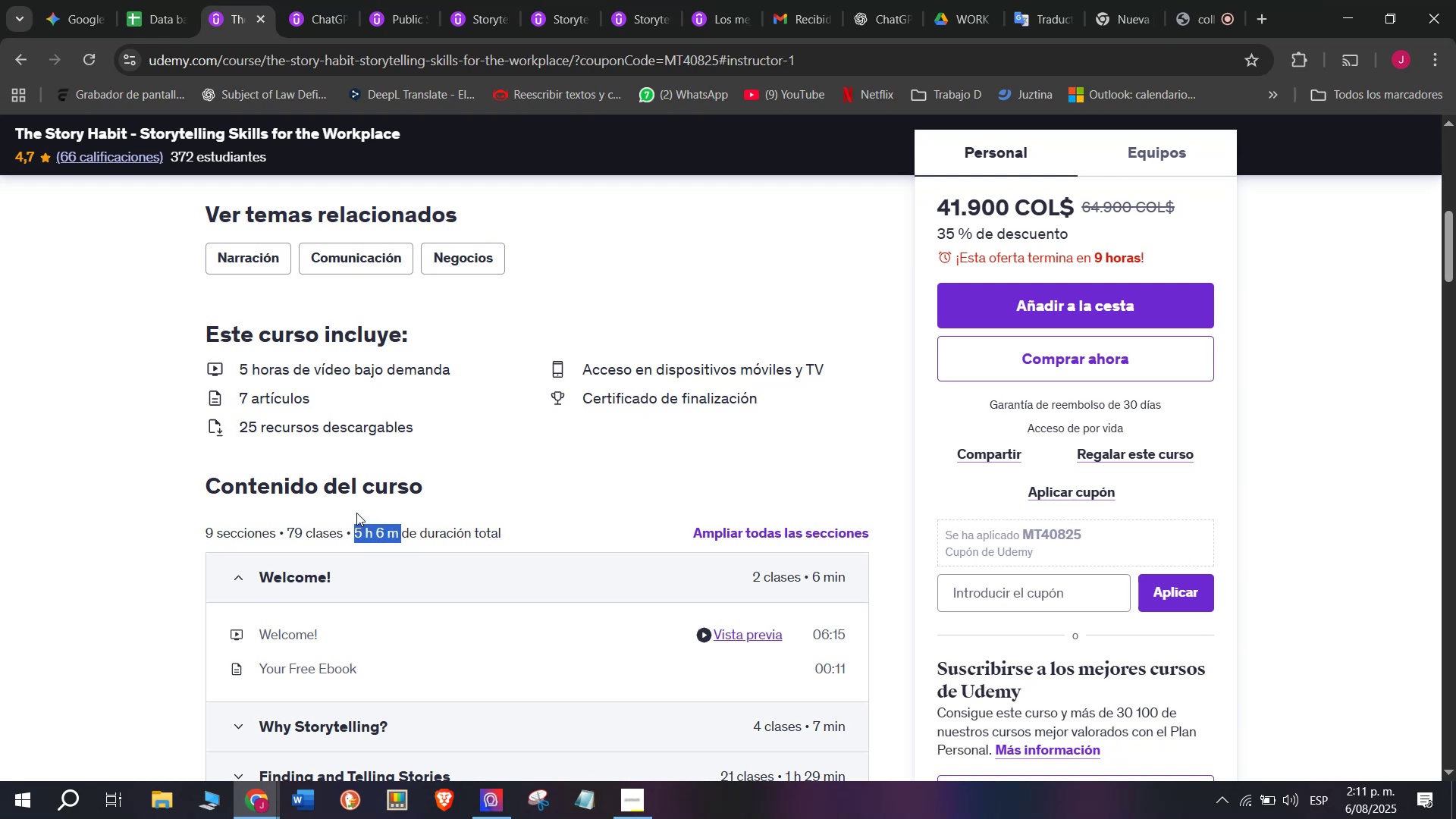 
key(Control+ControlLeft)
 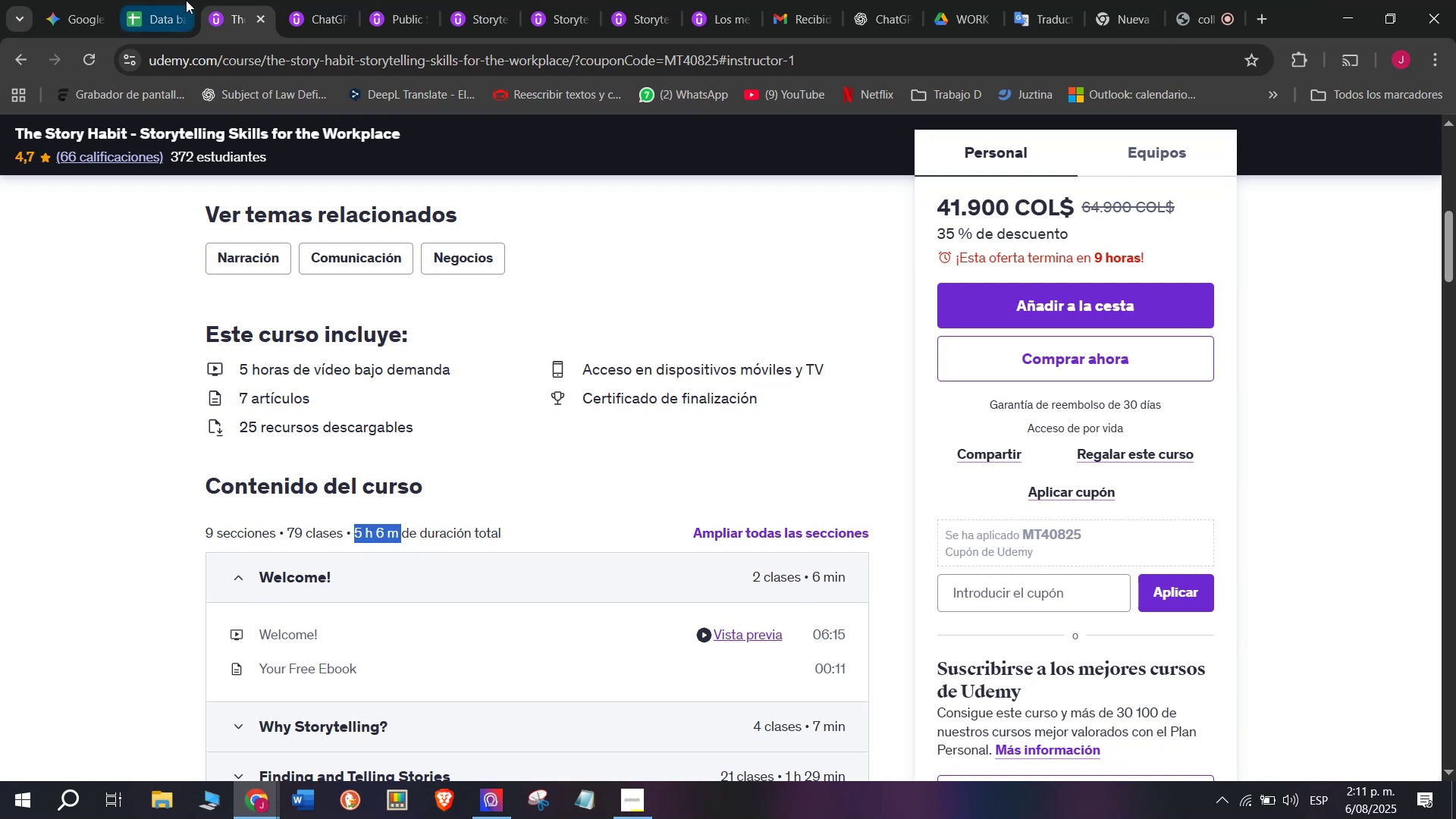 
key(Break)
 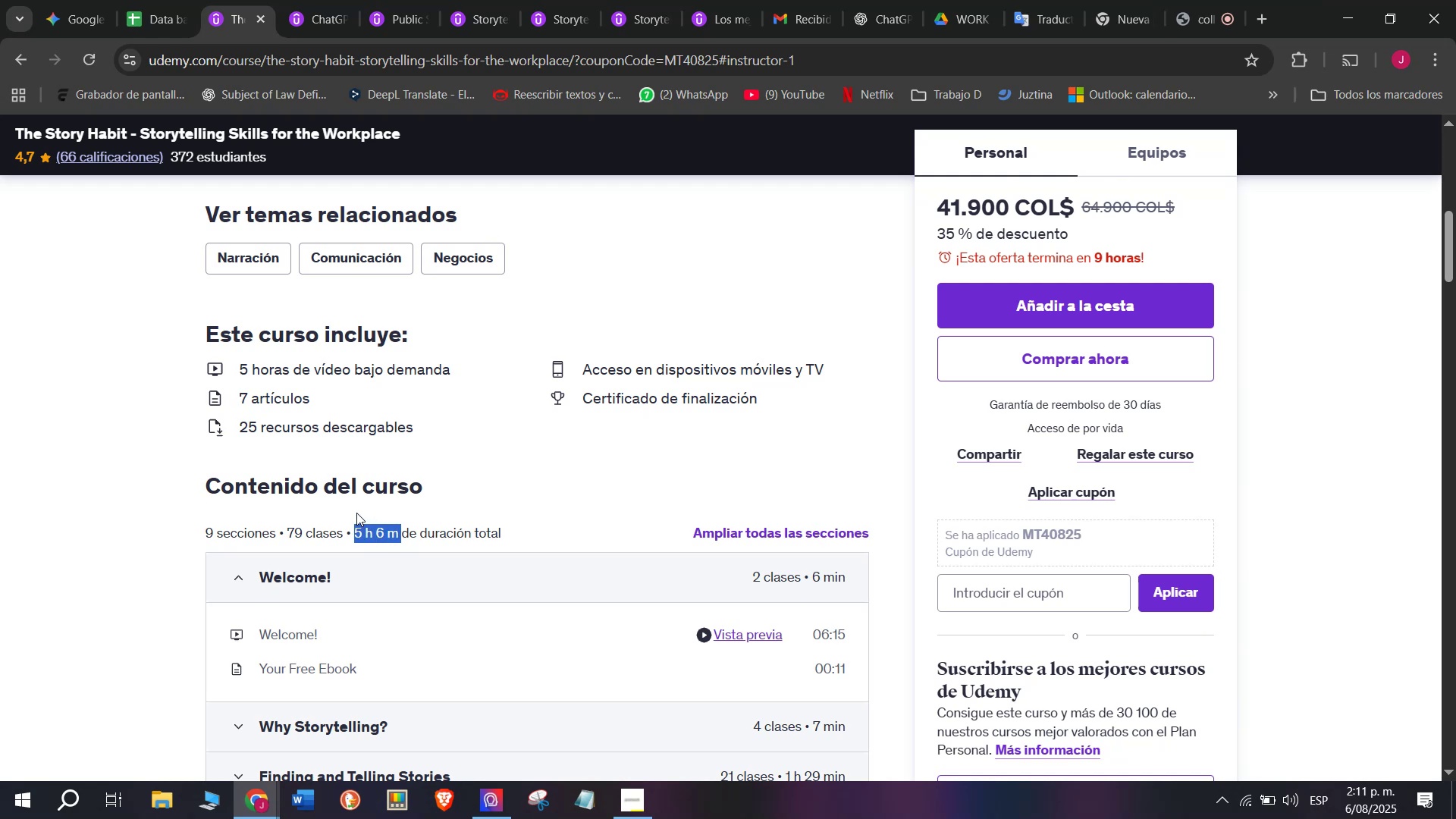 
key(Control+C)
 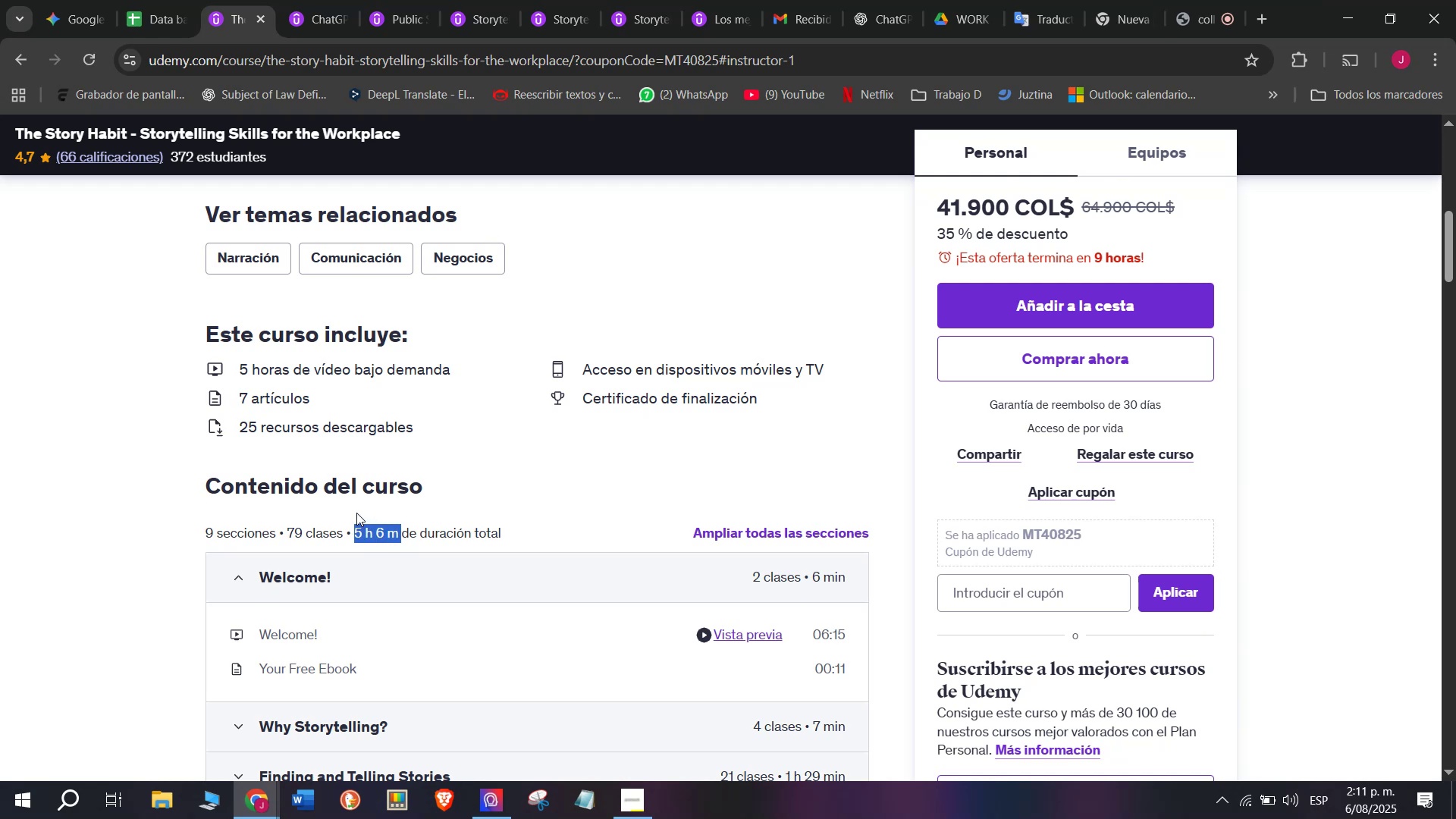 
key(Break)
 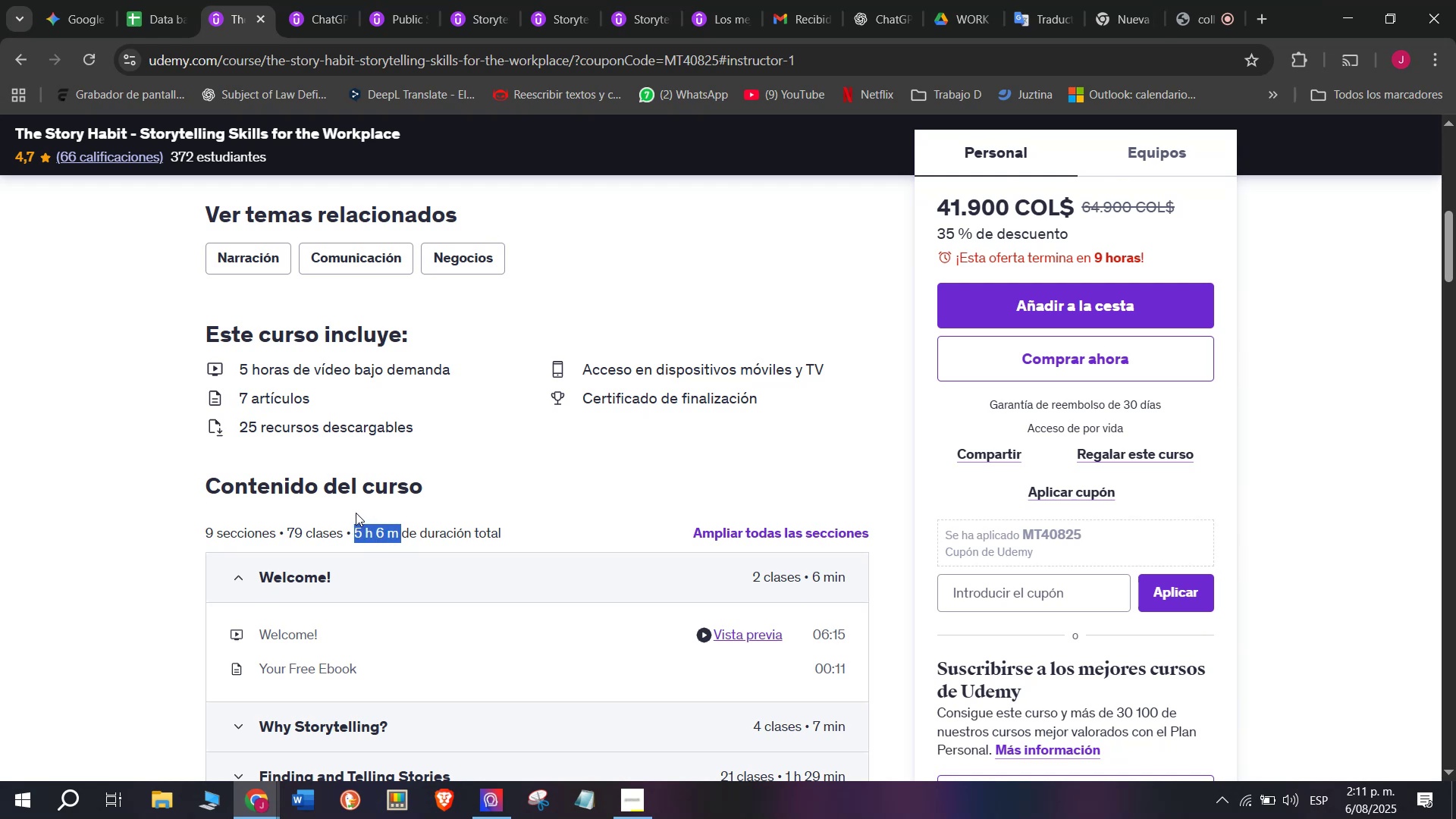 
key(Control+ControlLeft)
 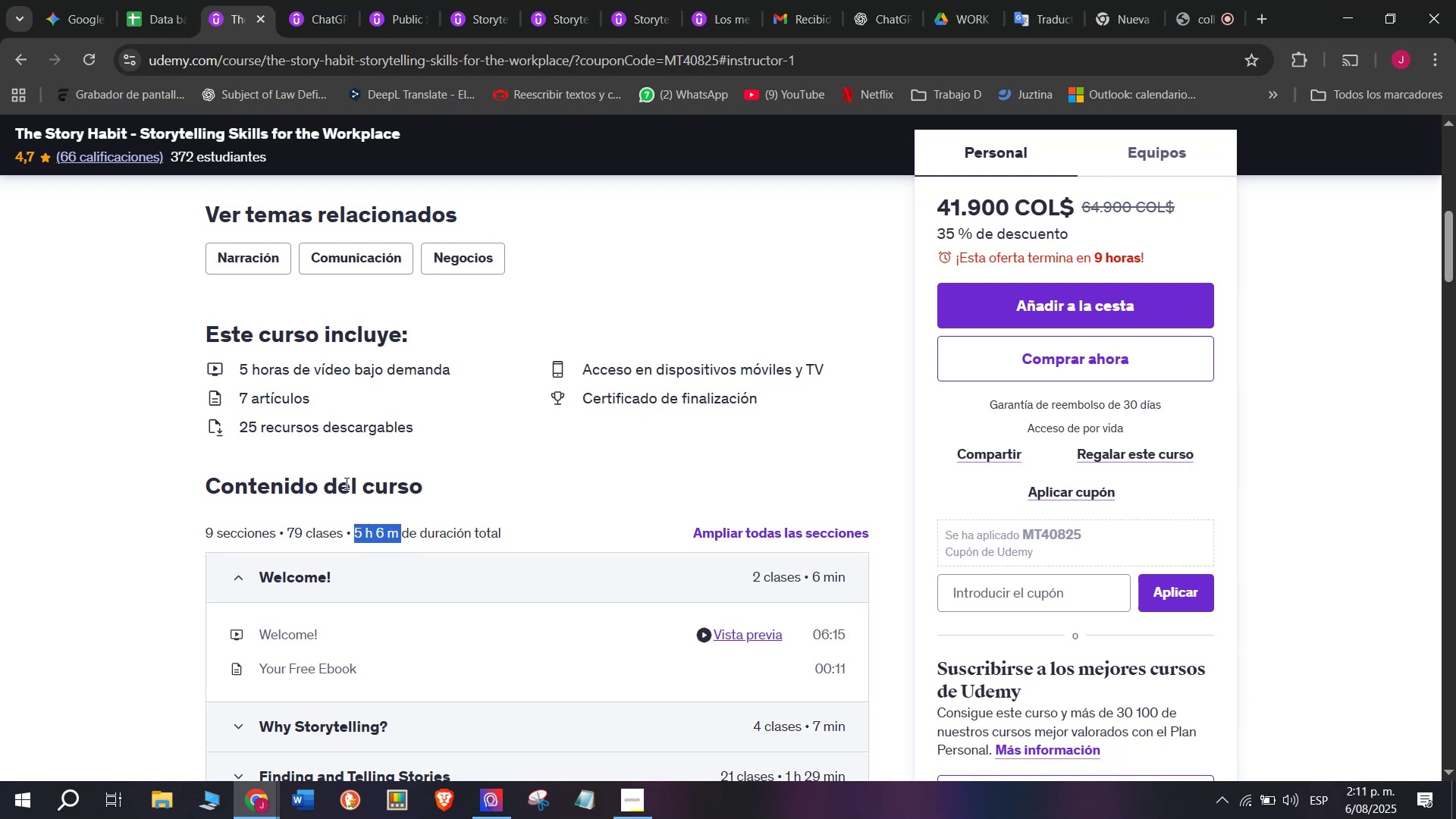 
key(Control+C)
 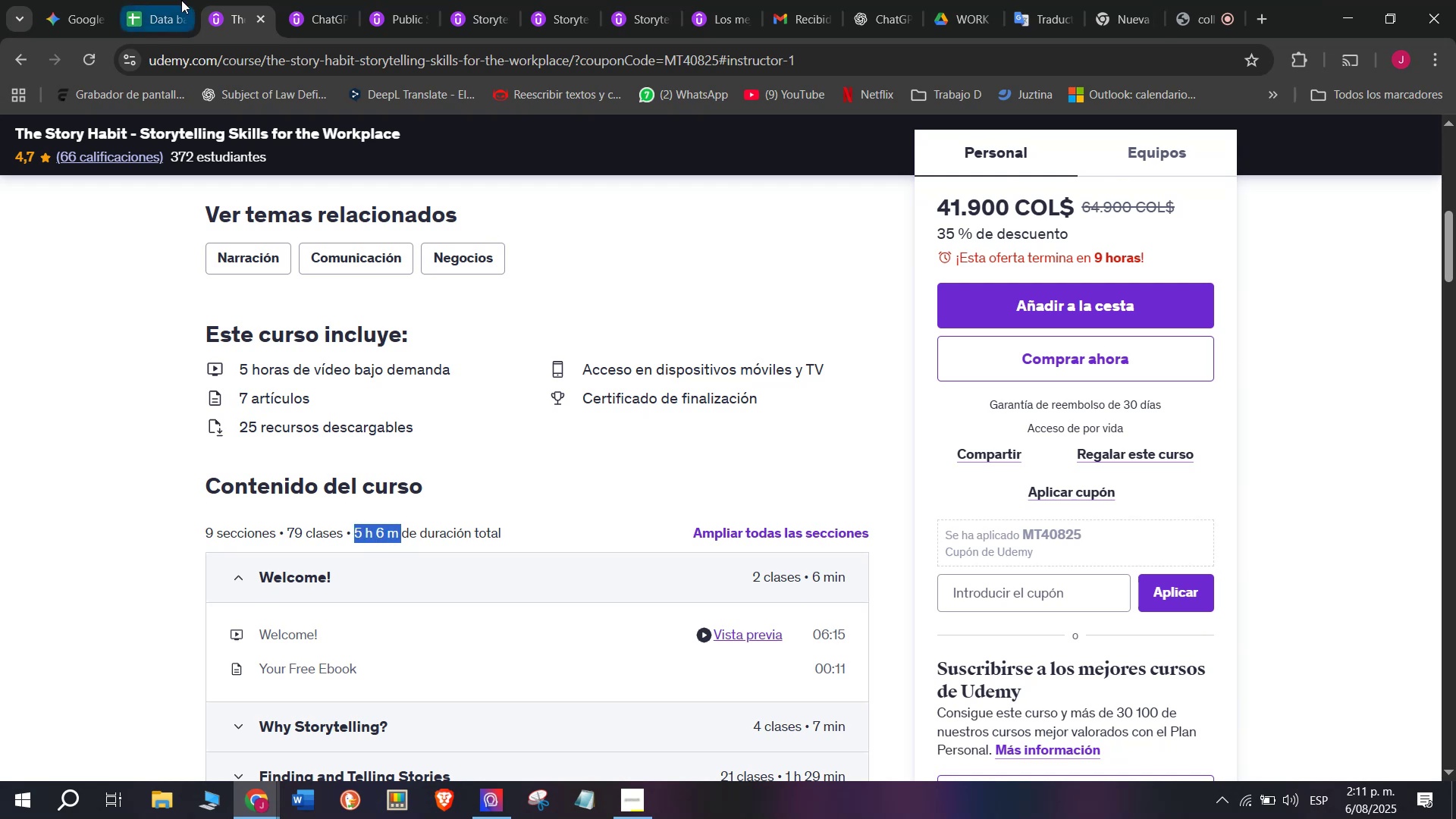 
left_click([171, 0])
 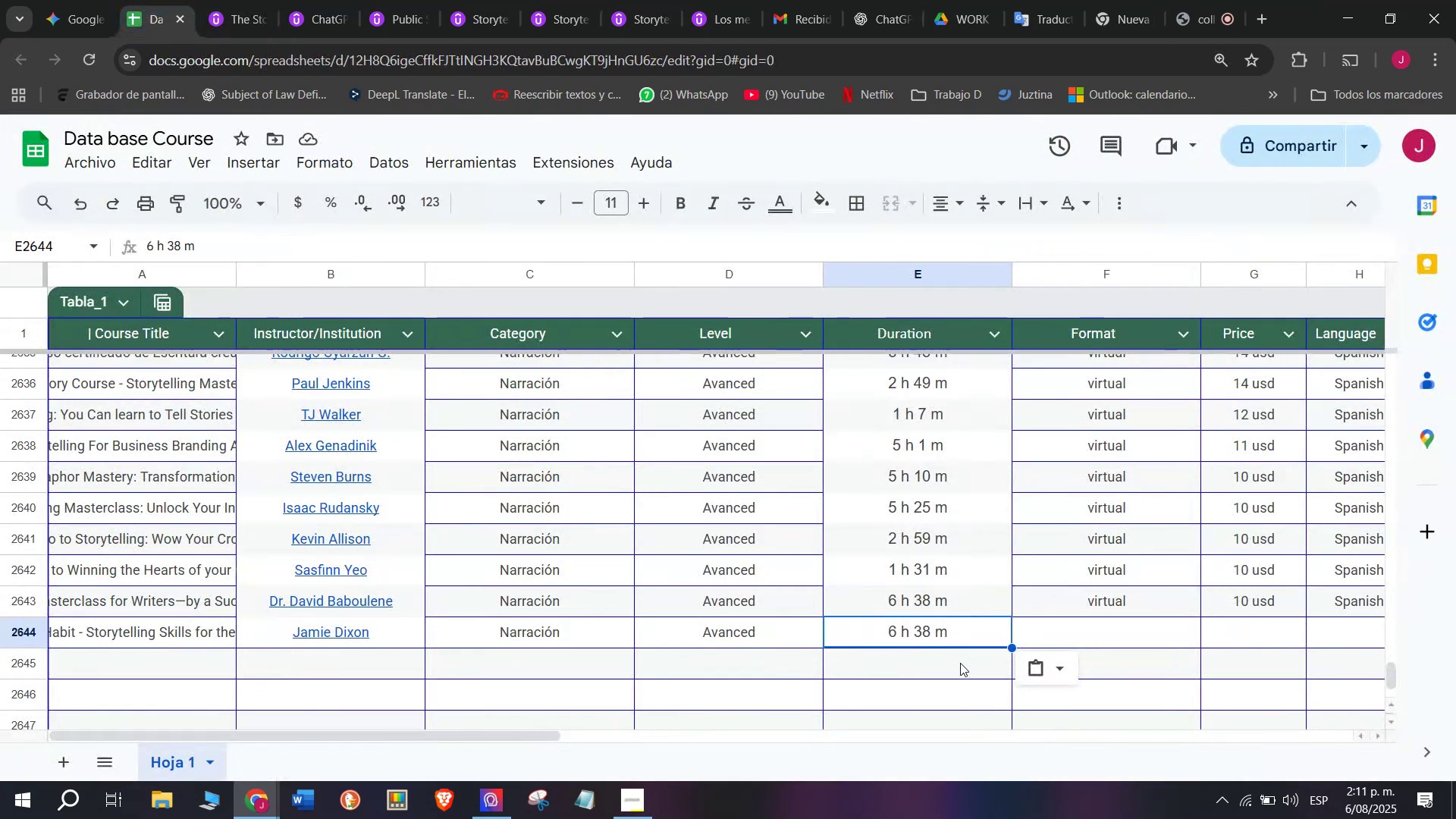 
key(Z)
 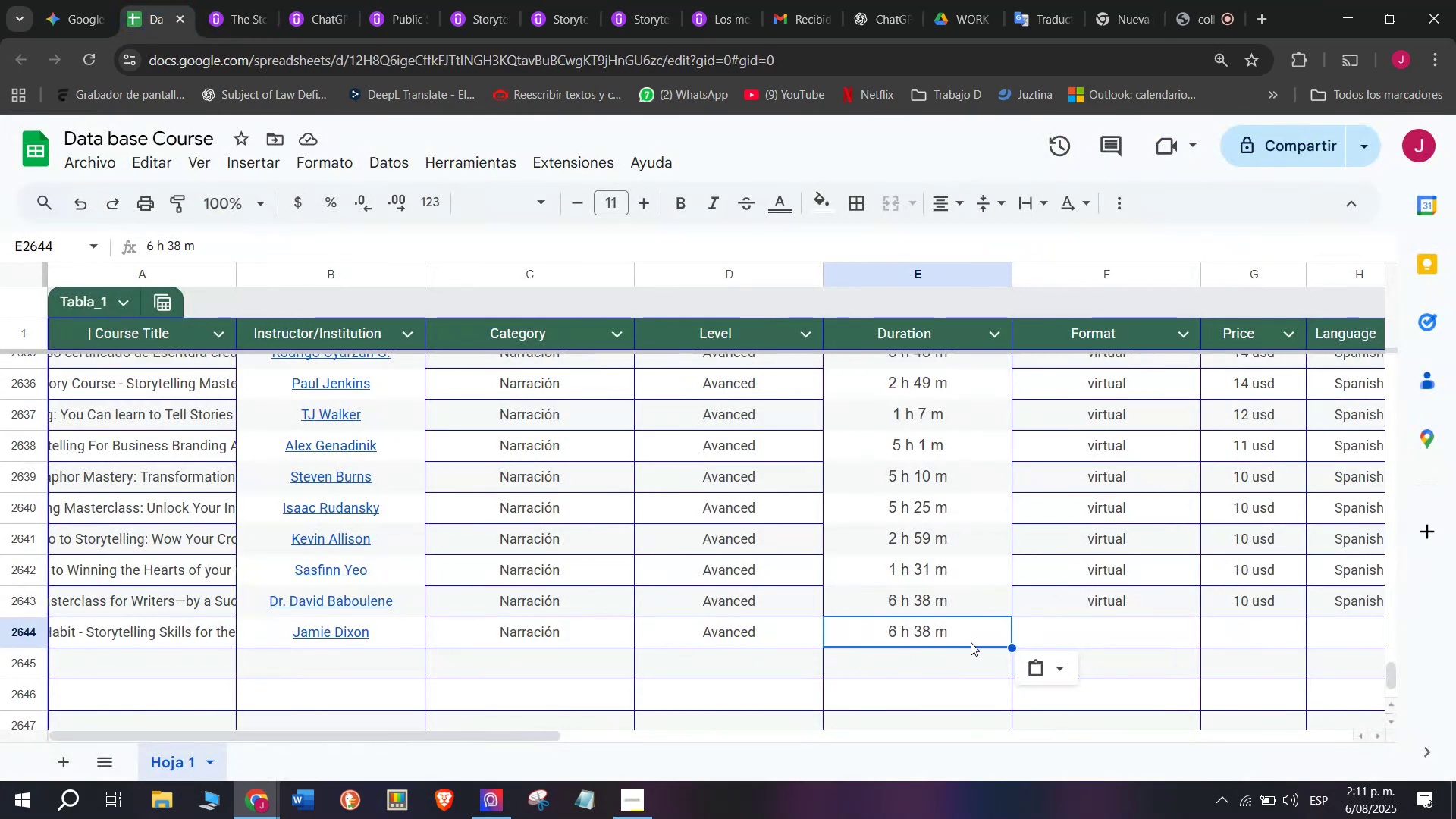 
key(Control+ControlLeft)
 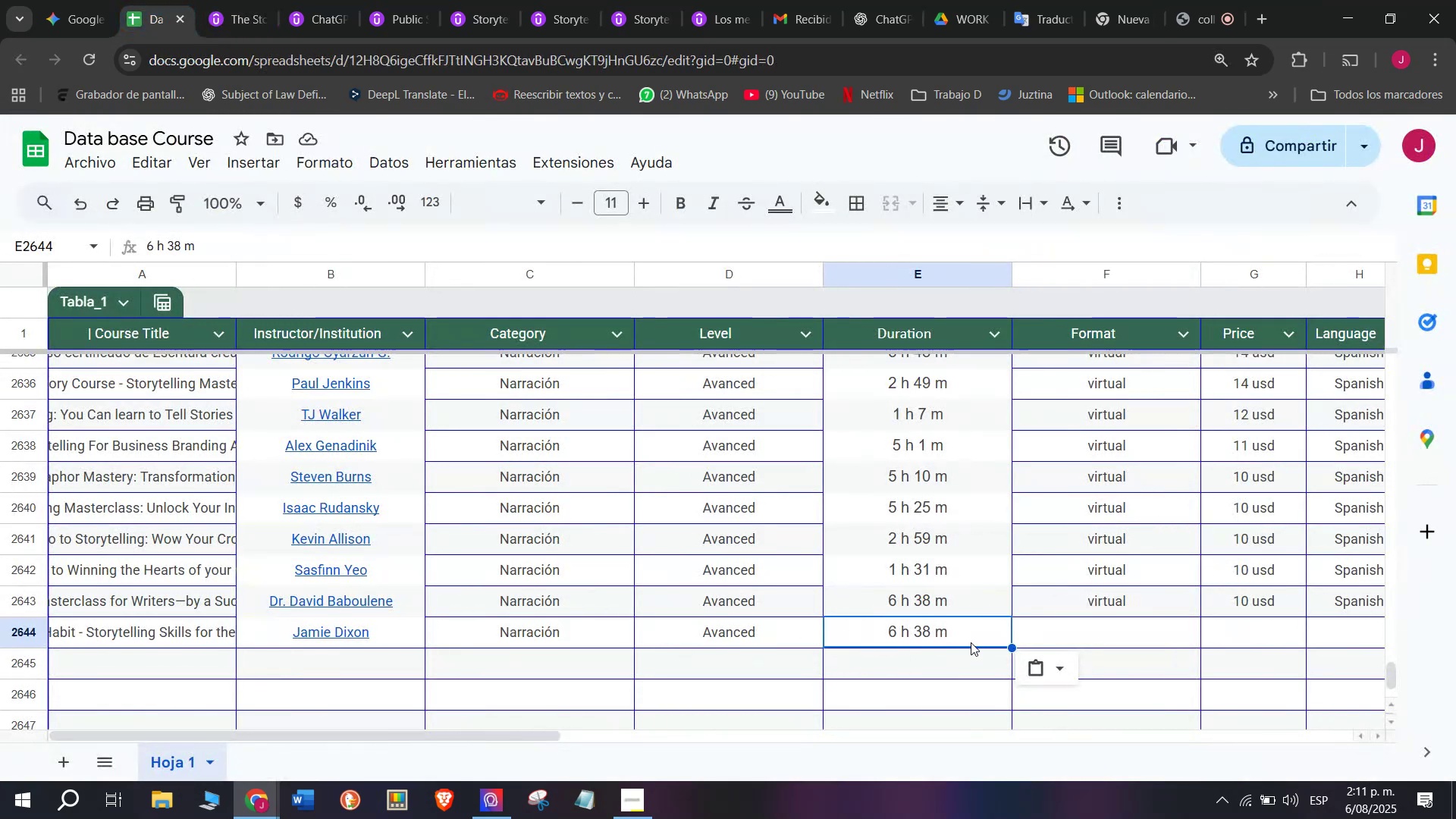 
key(Control+V)
 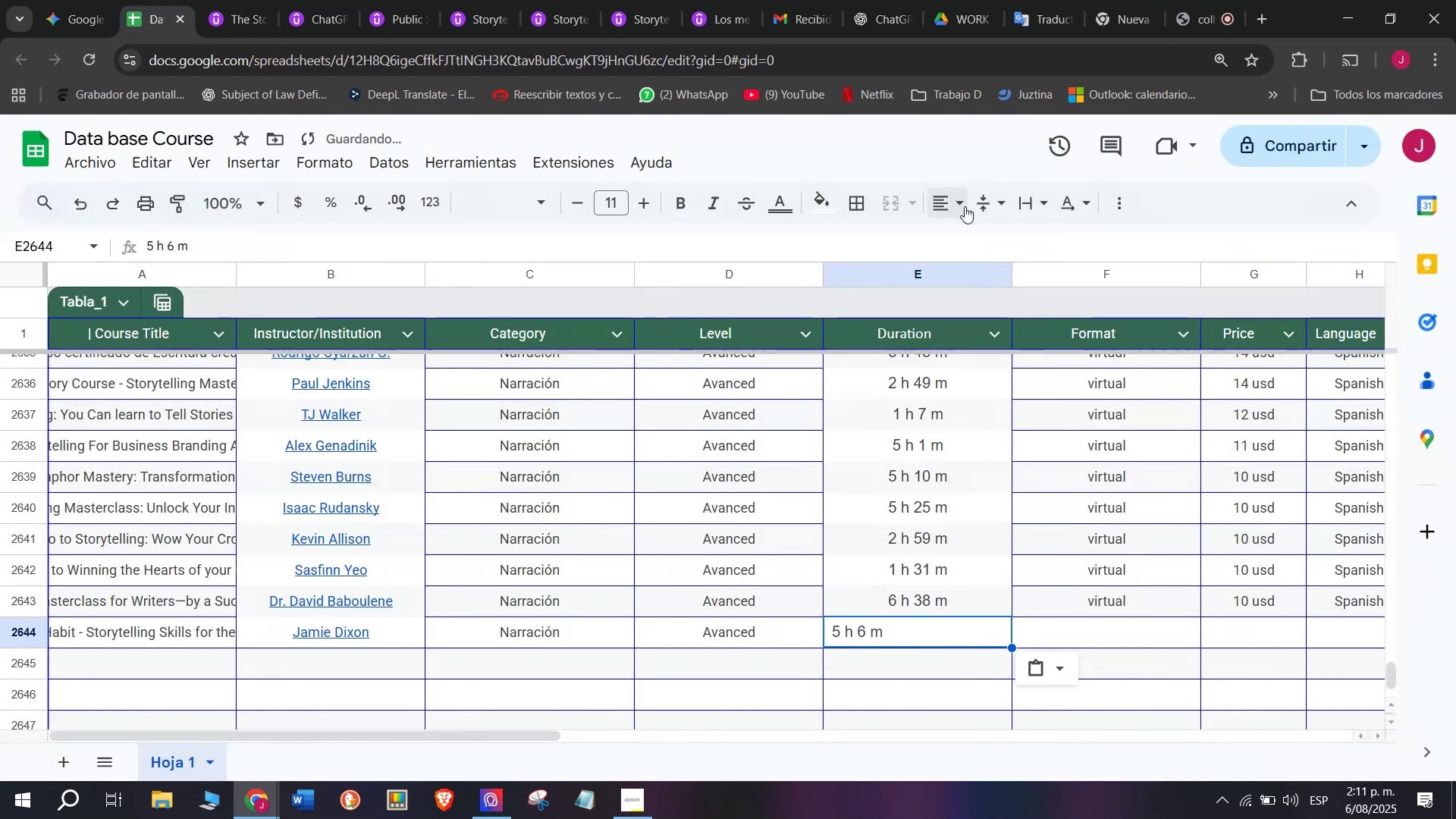 
double_click([989, 242])
 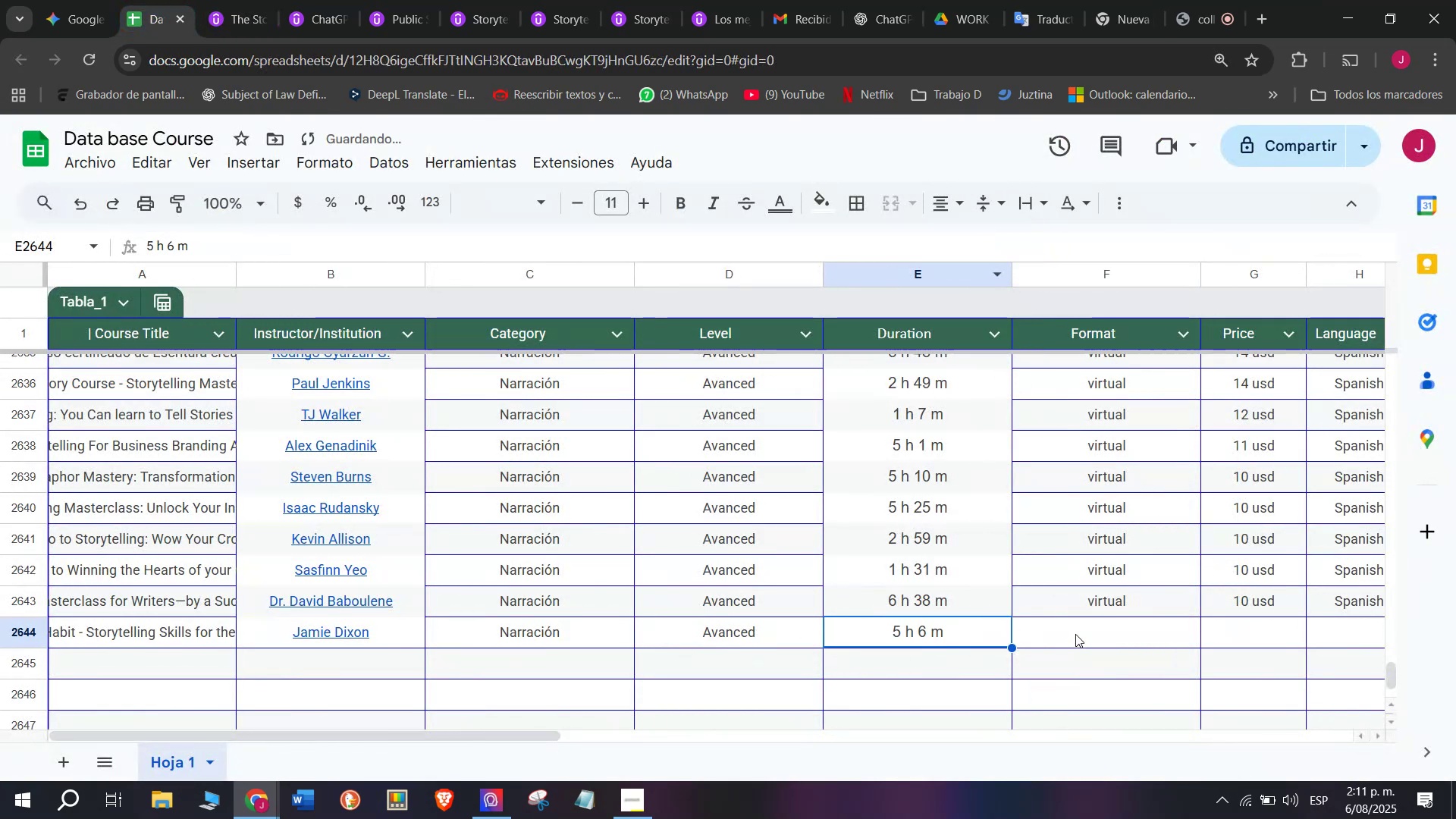 
left_click([1081, 596])
 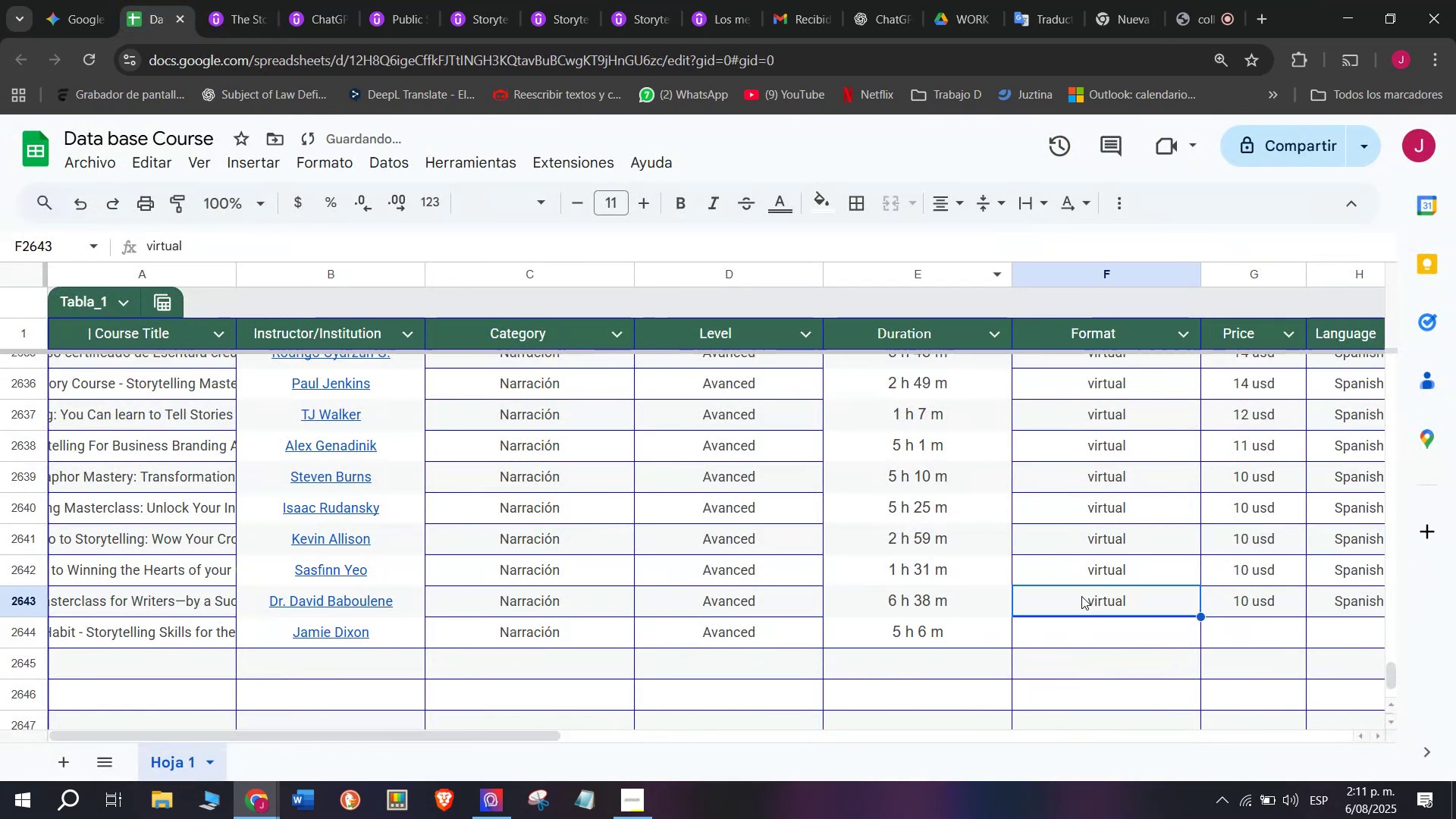 
key(Control+ControlLeft)
 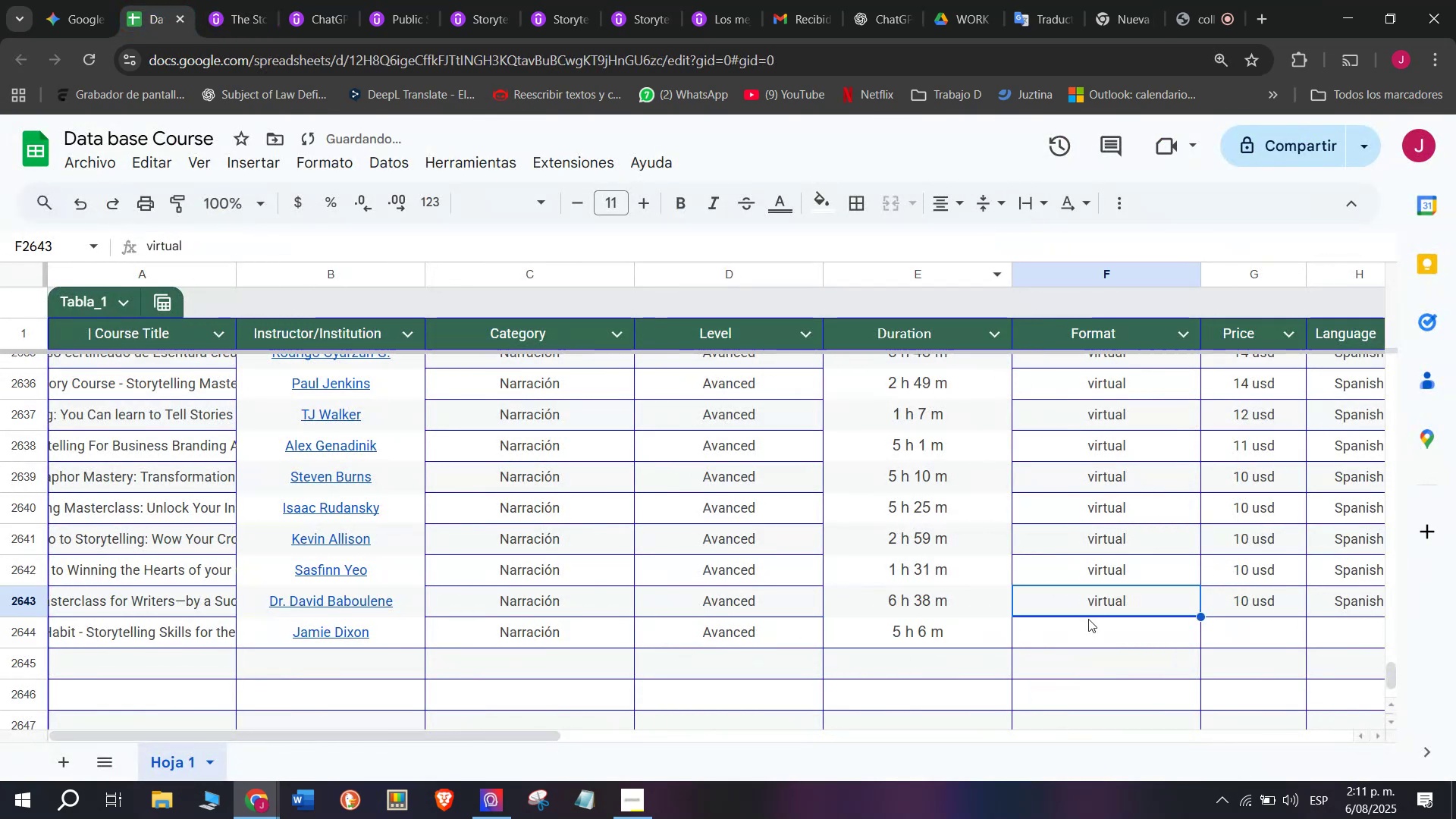 
key(Break)
 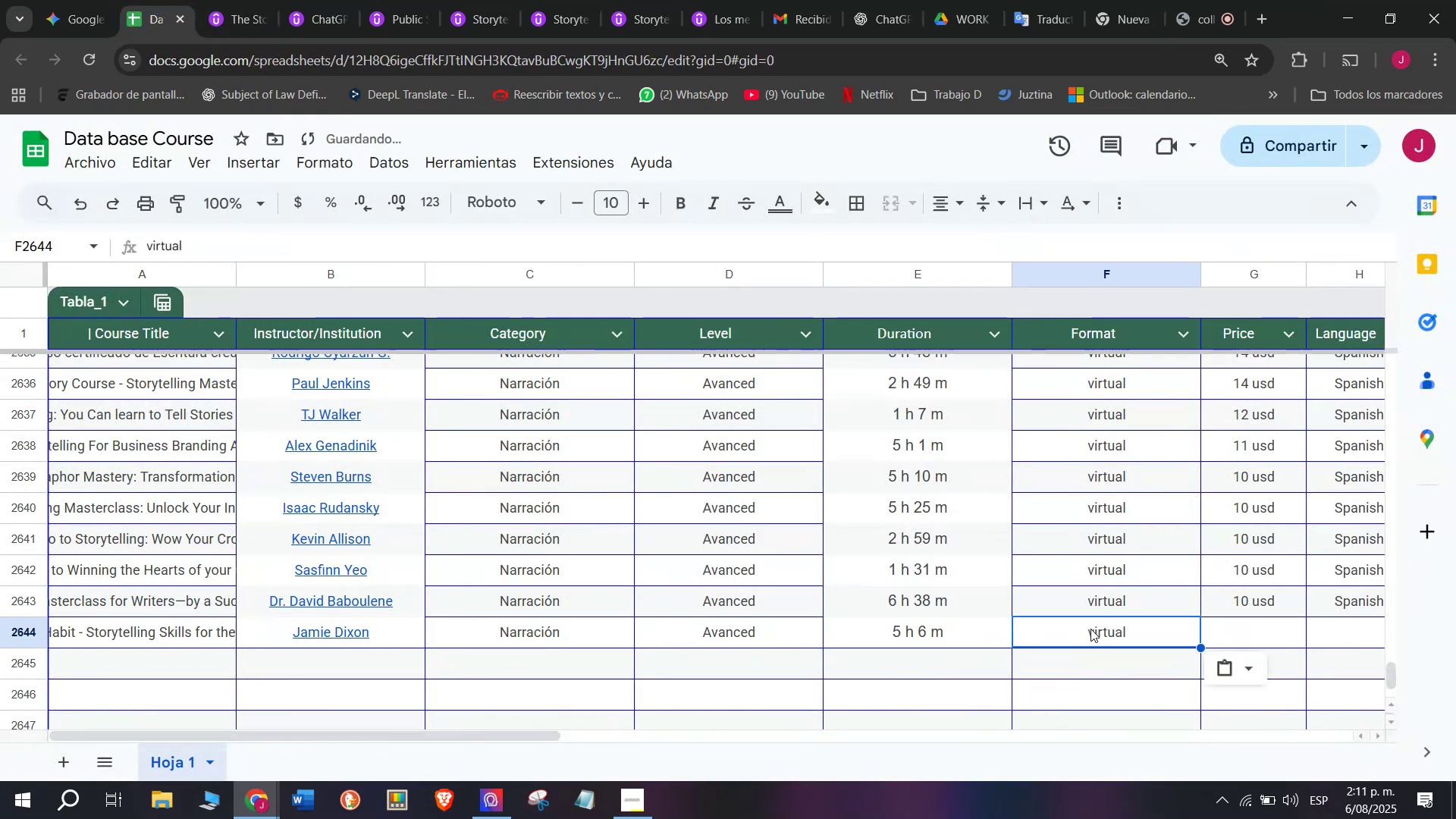 
key(Control+C)
 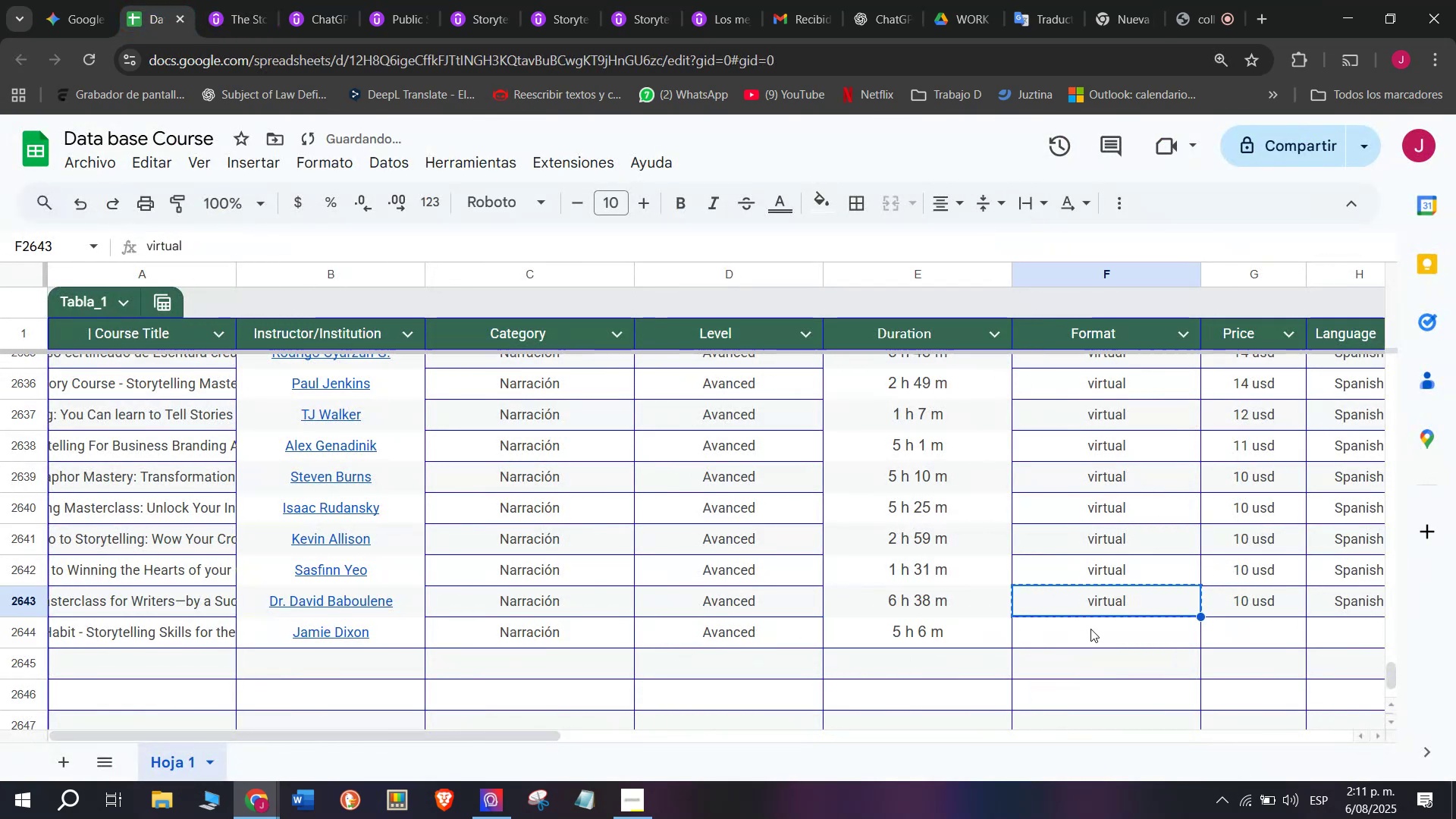 
double_click([1090, 629])
 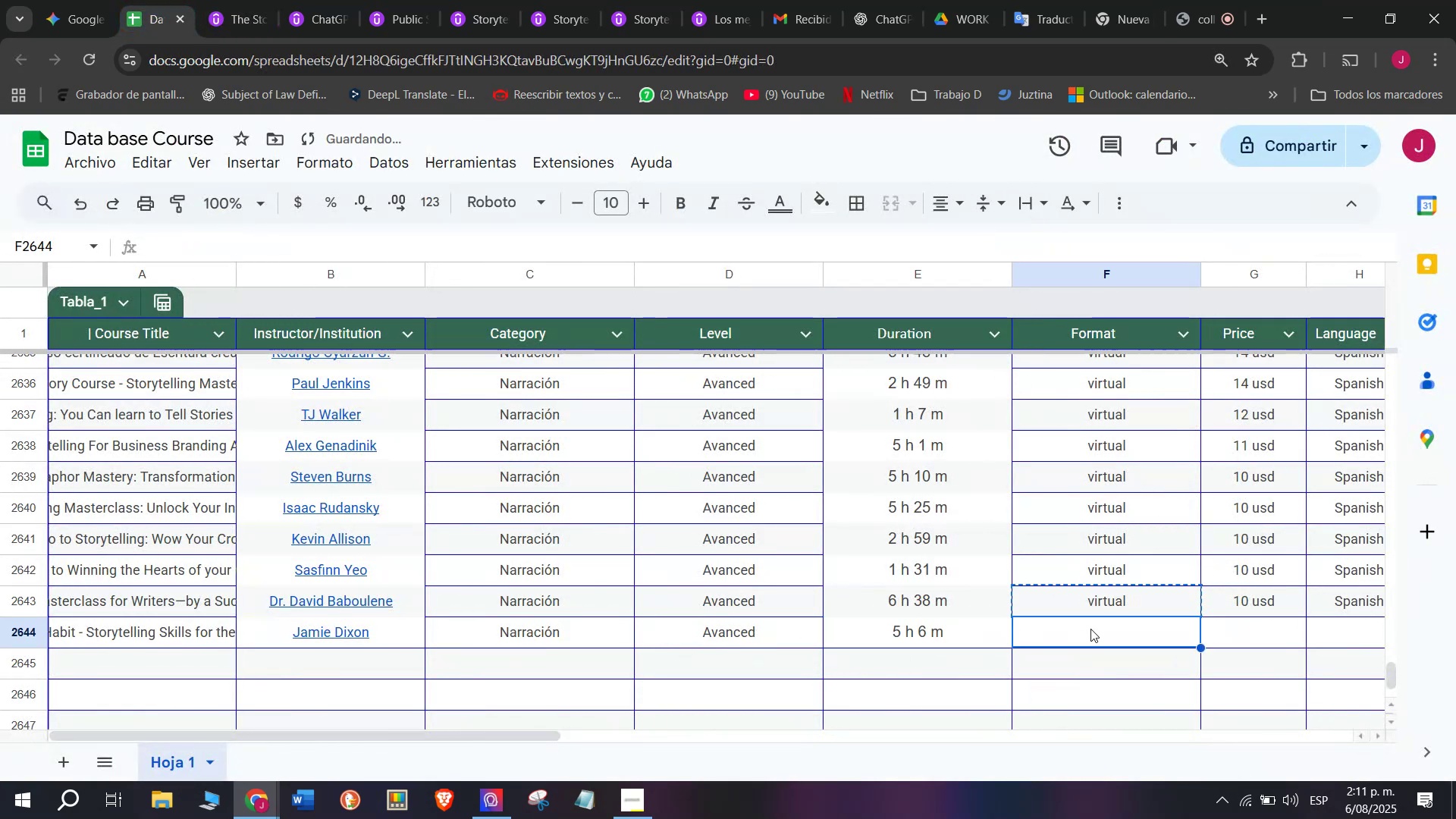 
key(Z)
 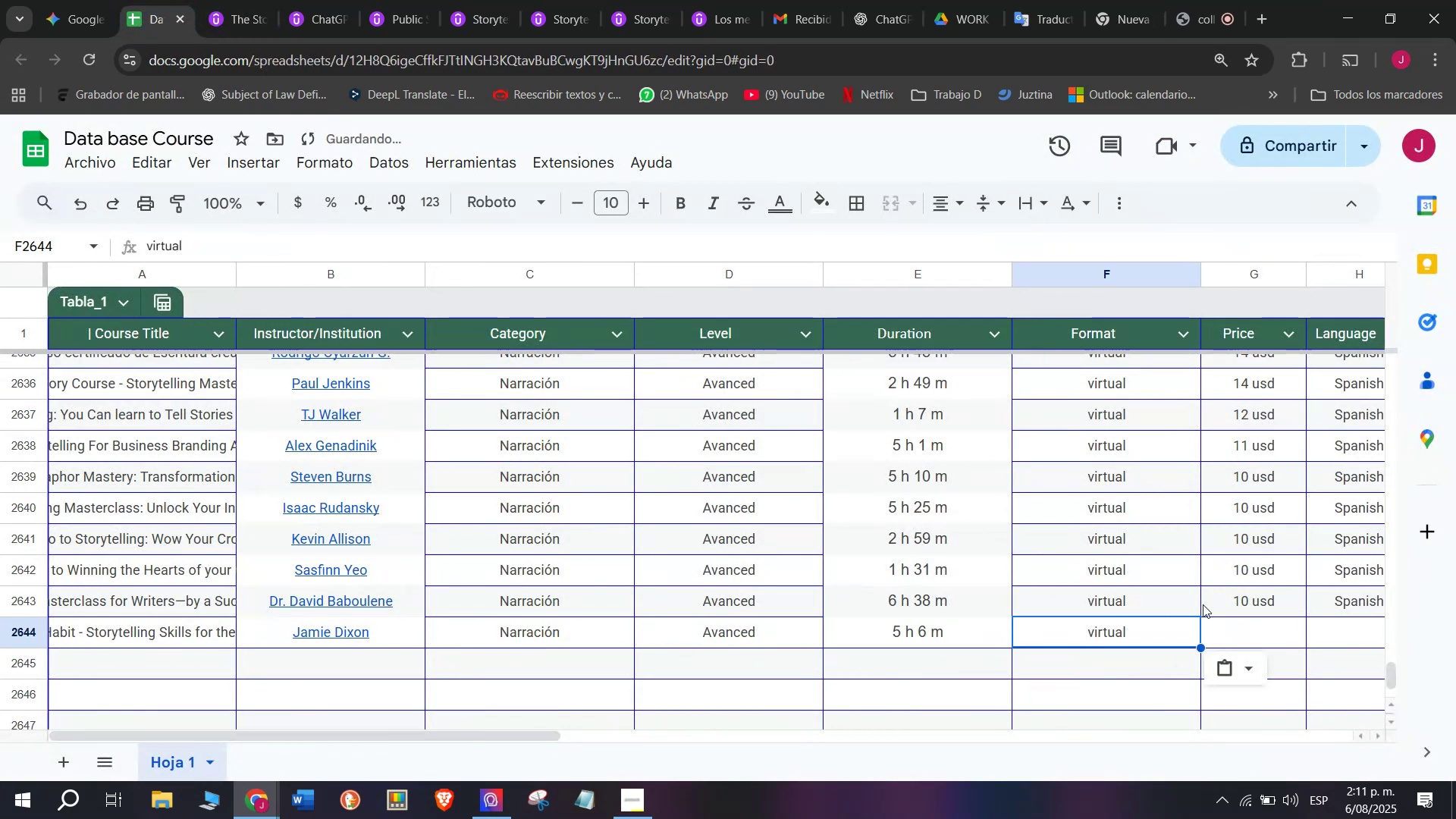 
key(Control+ControlLeft)
 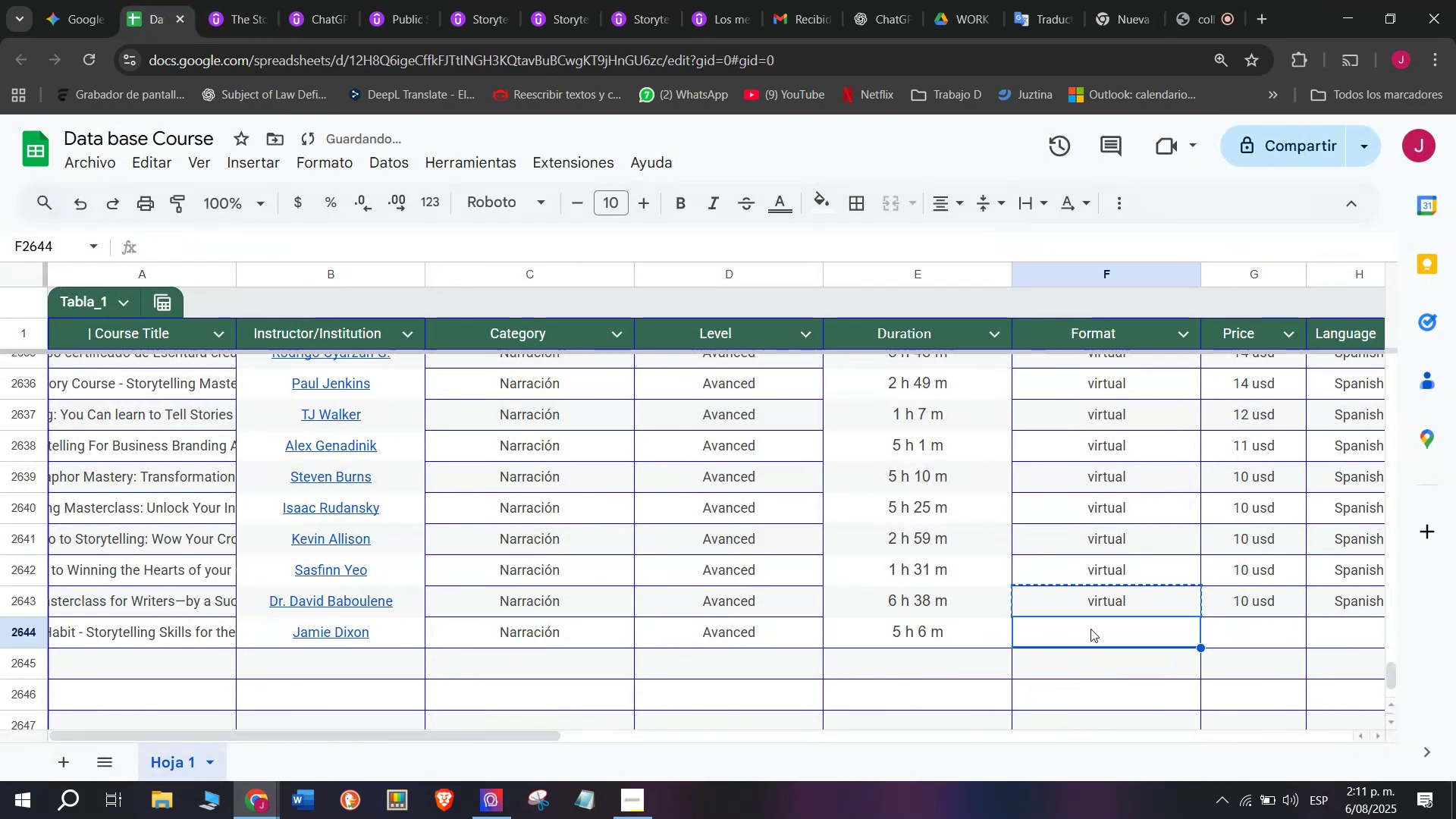 
key(Control+V)
 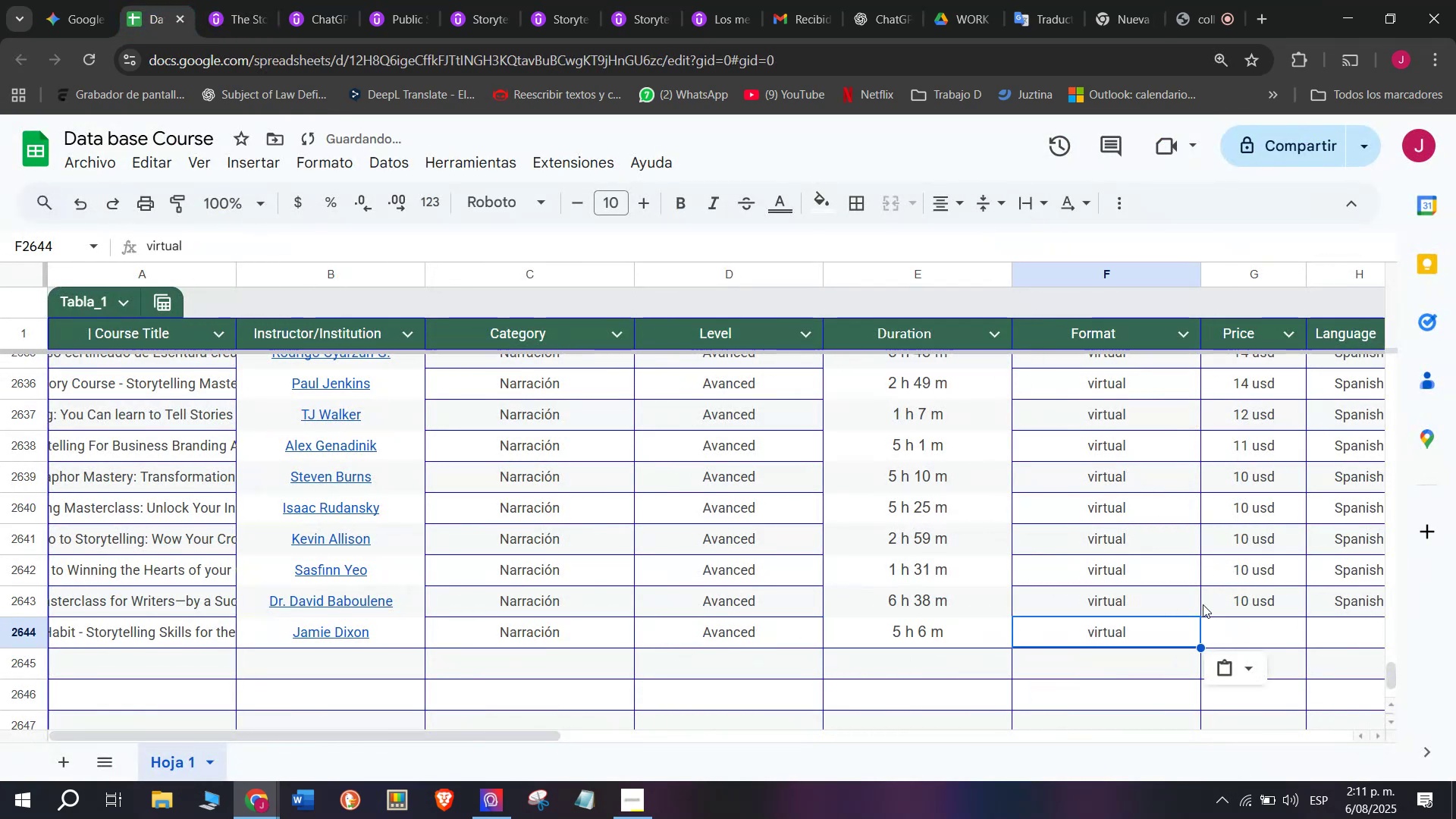 
left_click([1203, 604])
 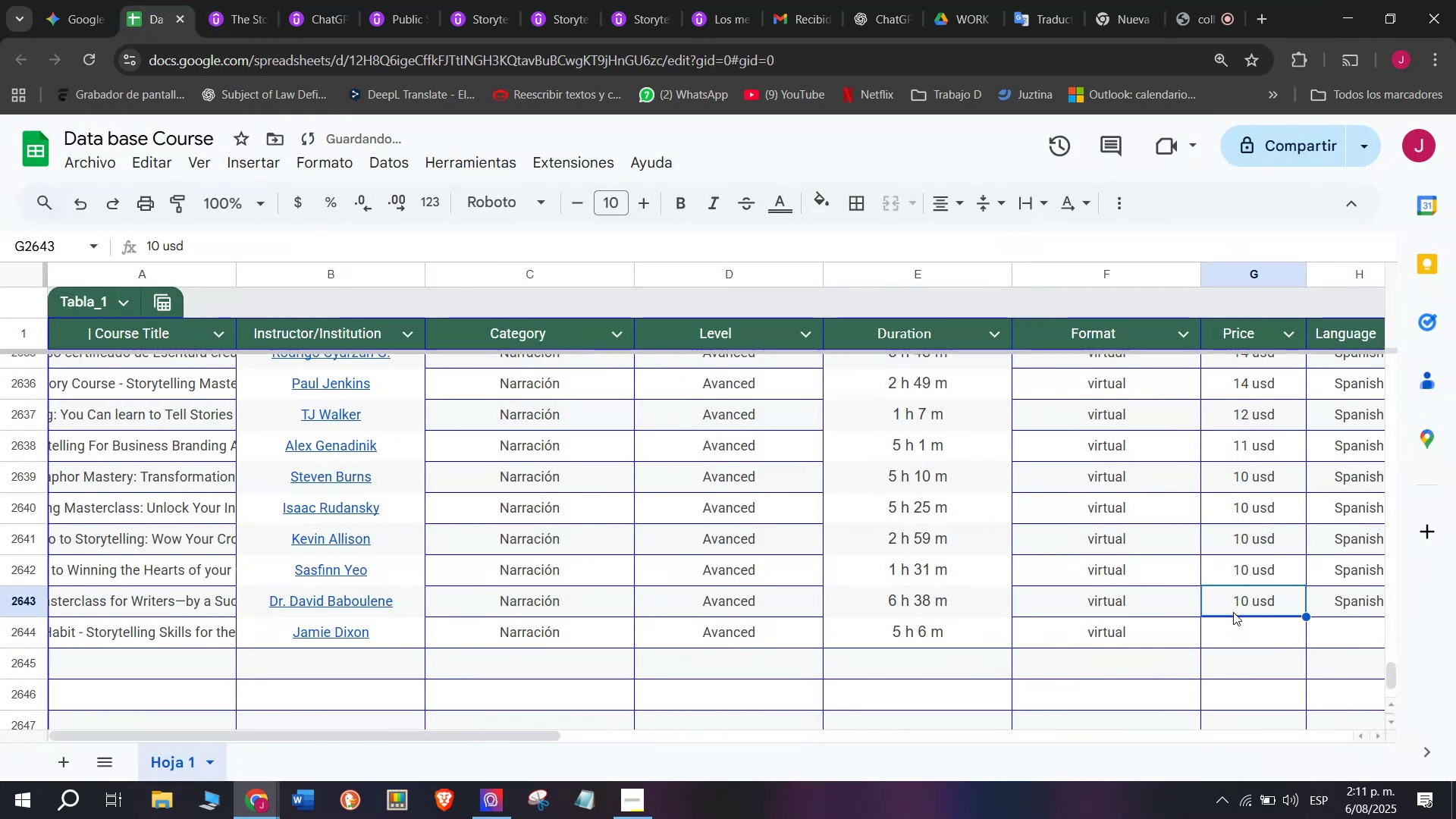 
key(Control+ControlLeft)
 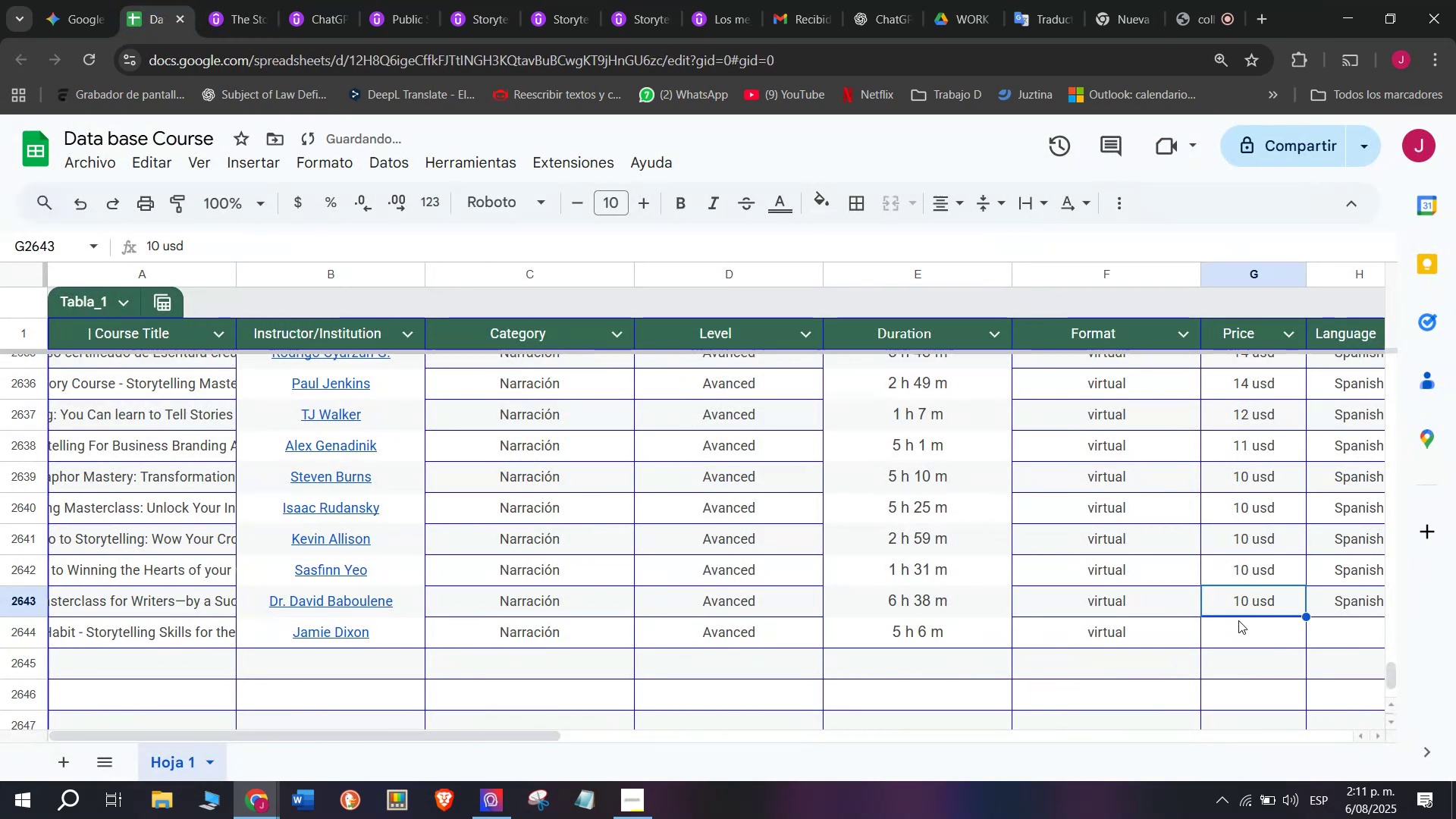 
key(Break)
 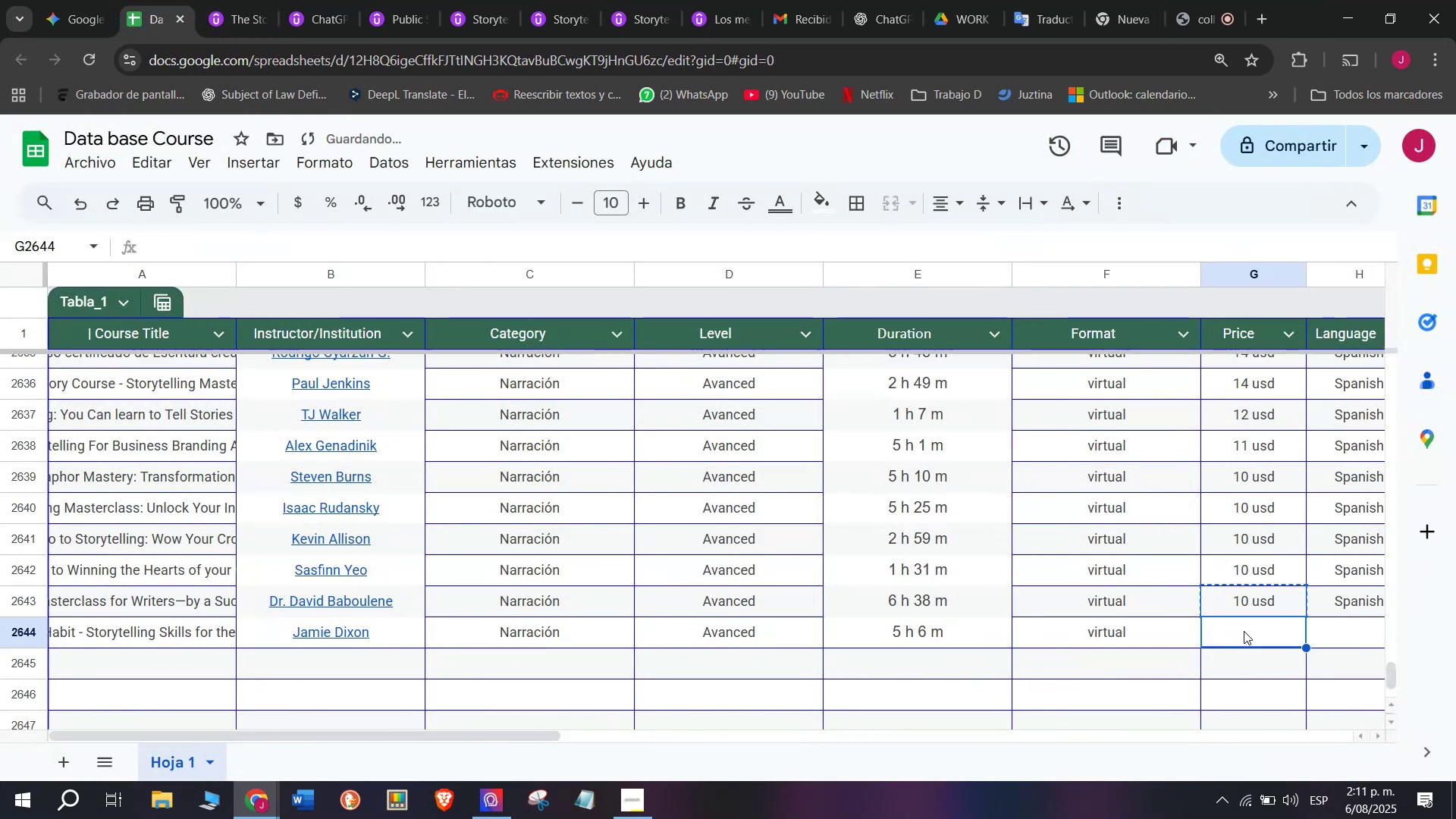 
key(Control+C)
 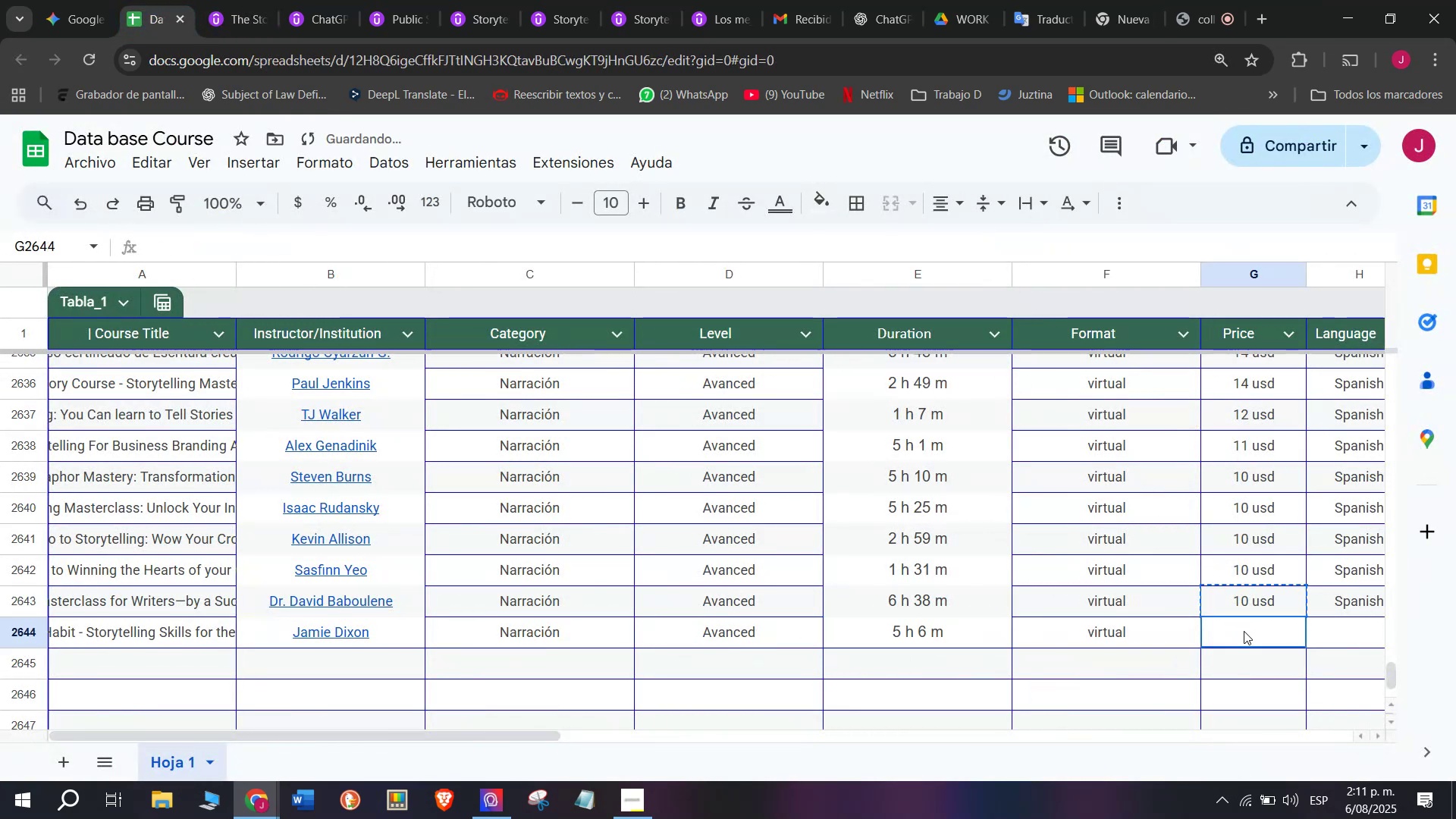 
left_click([1244, 631])
 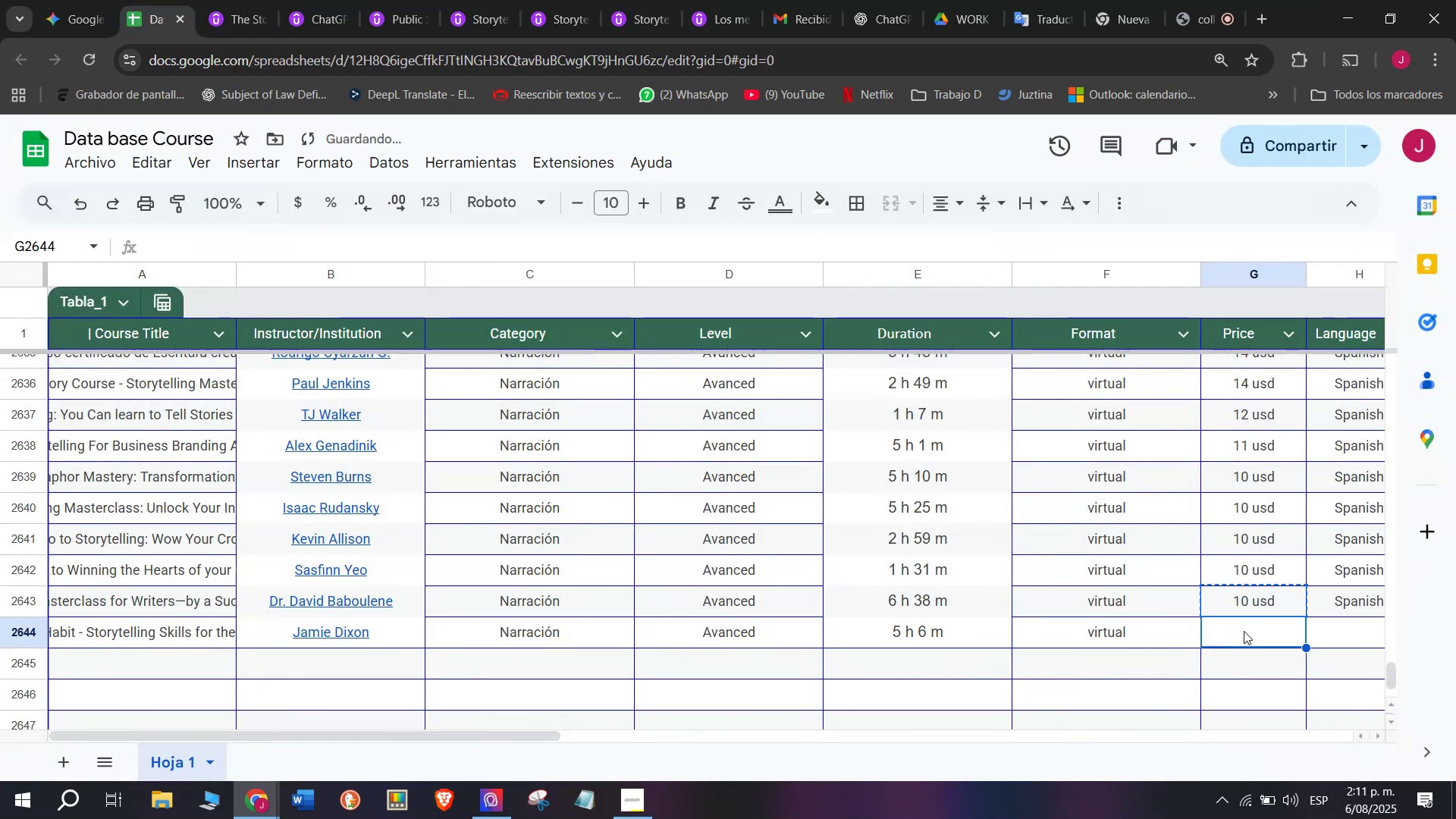 
key(Control+ControlLeft)
 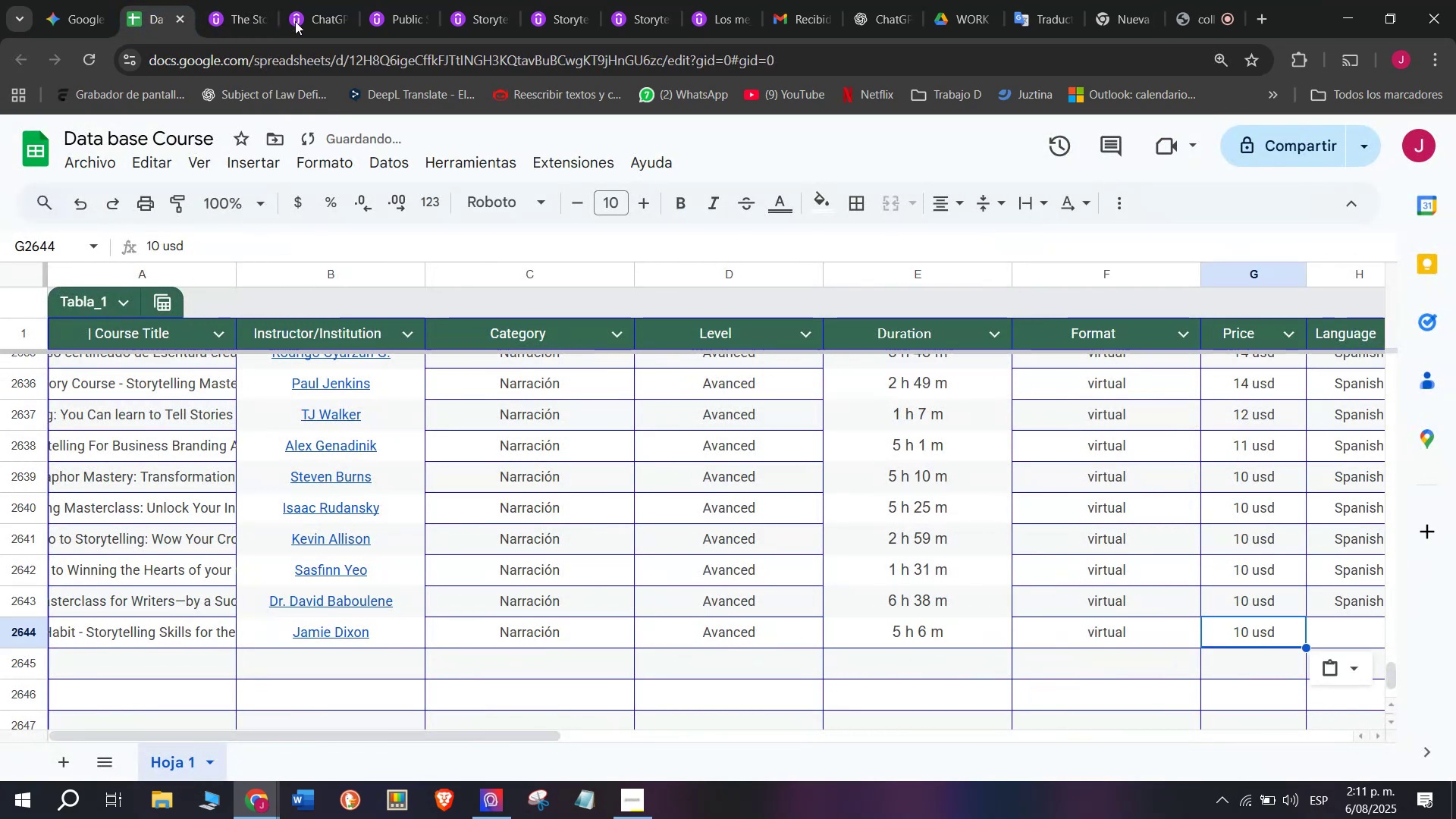 
key(Z)
 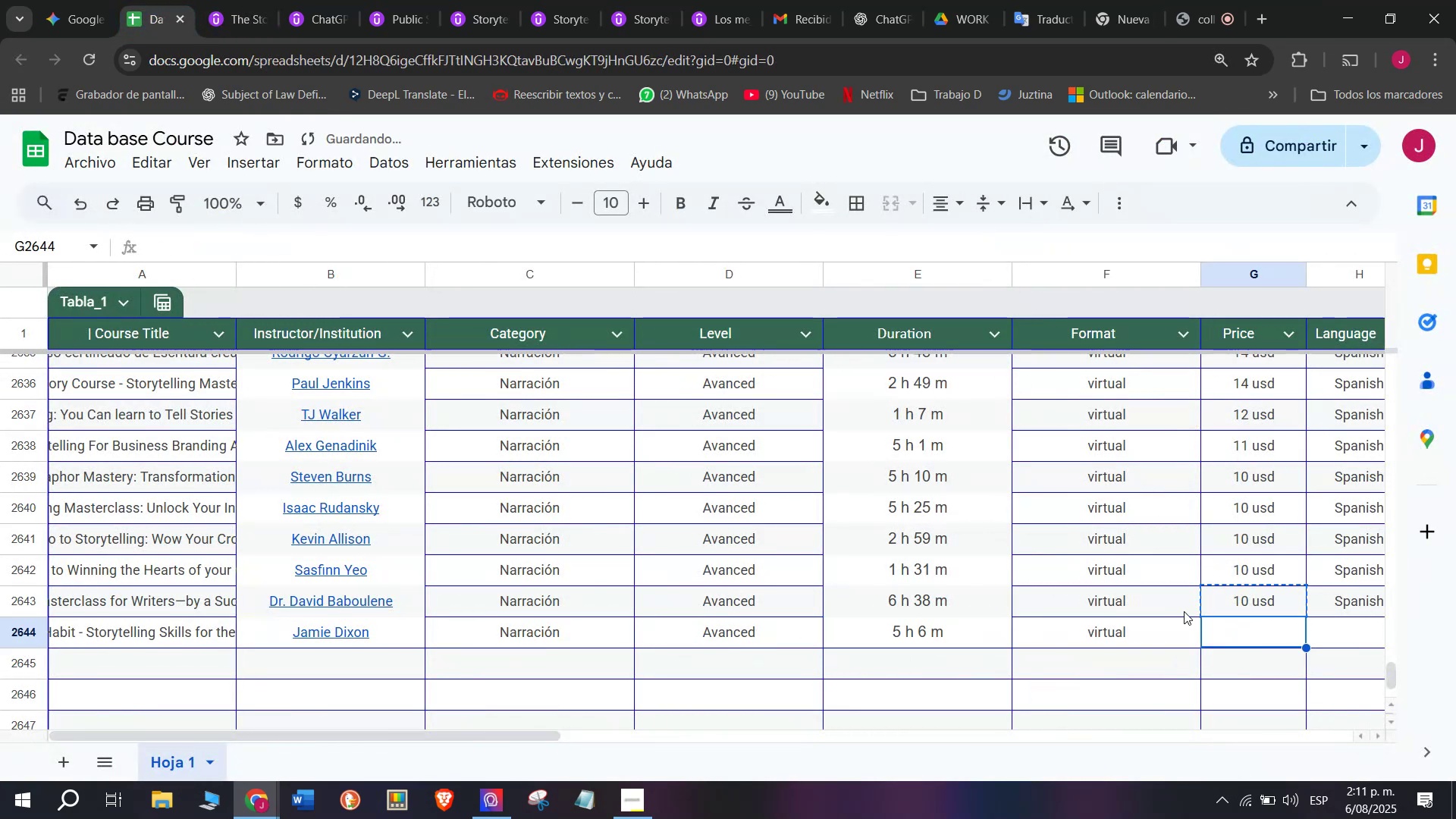 
key(Control+V)
 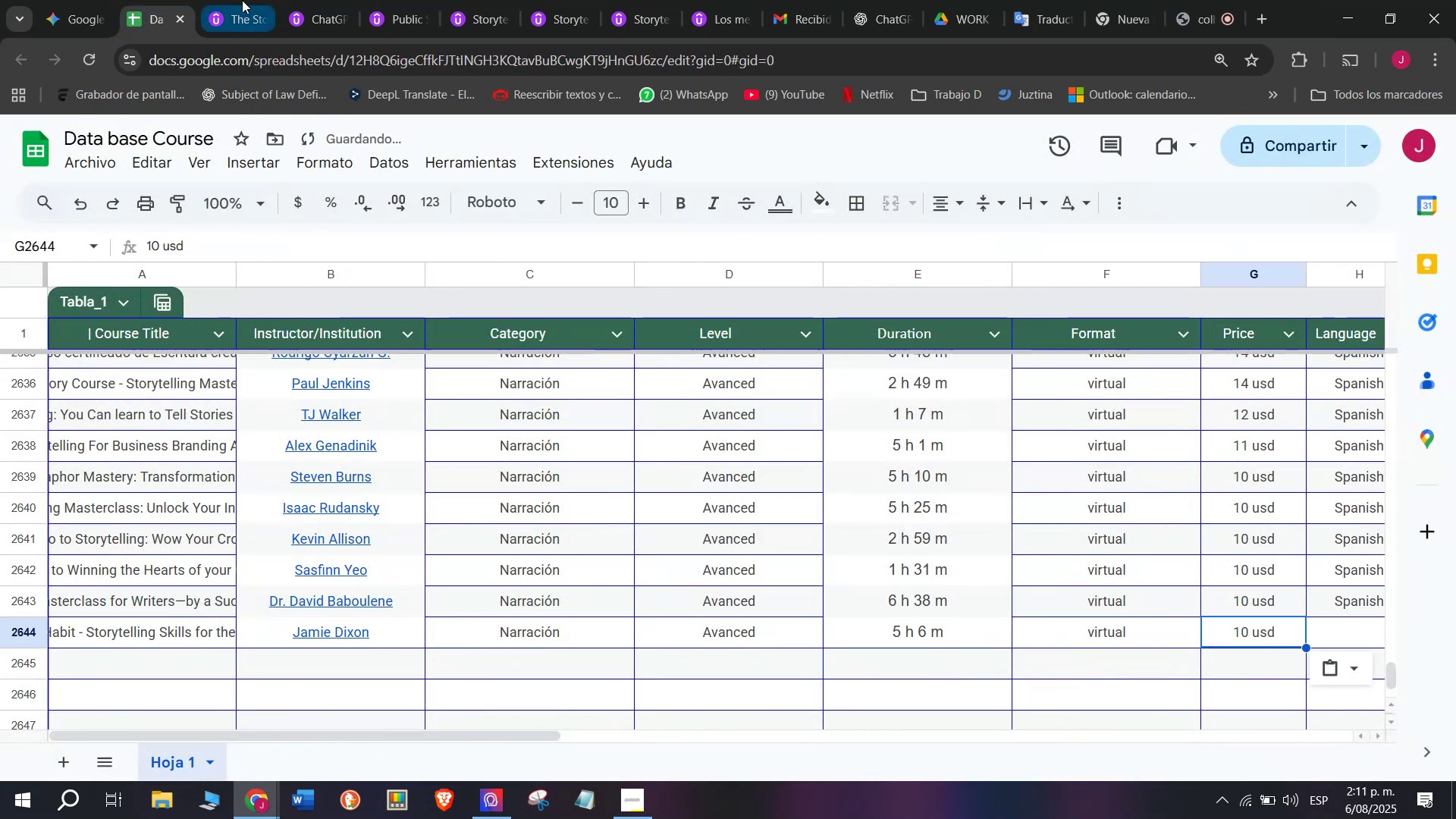 
left_click([242, 0])
 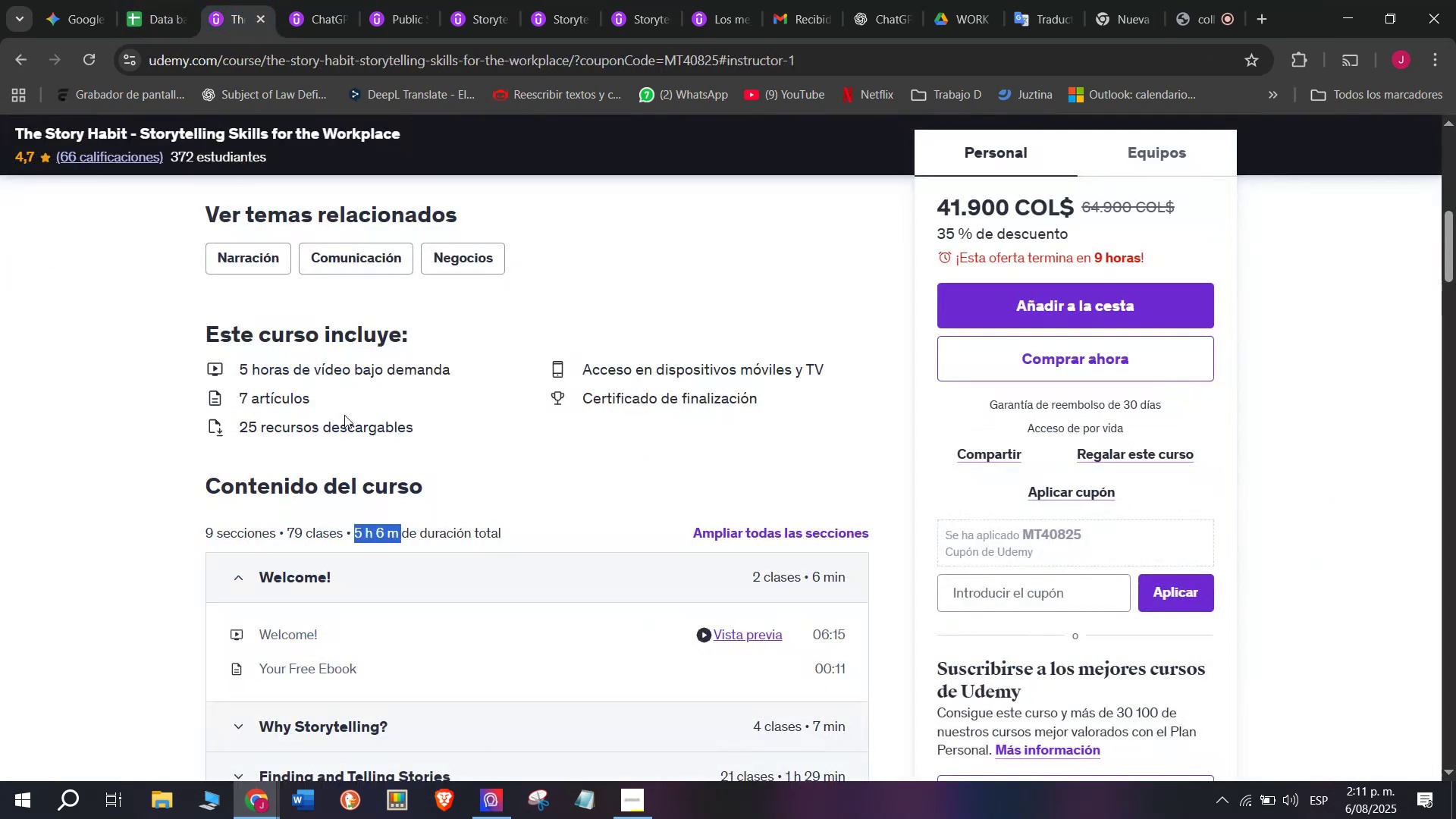 
scroll: coordinate [350, 425], scroll_direction: up, amount: 4.0
 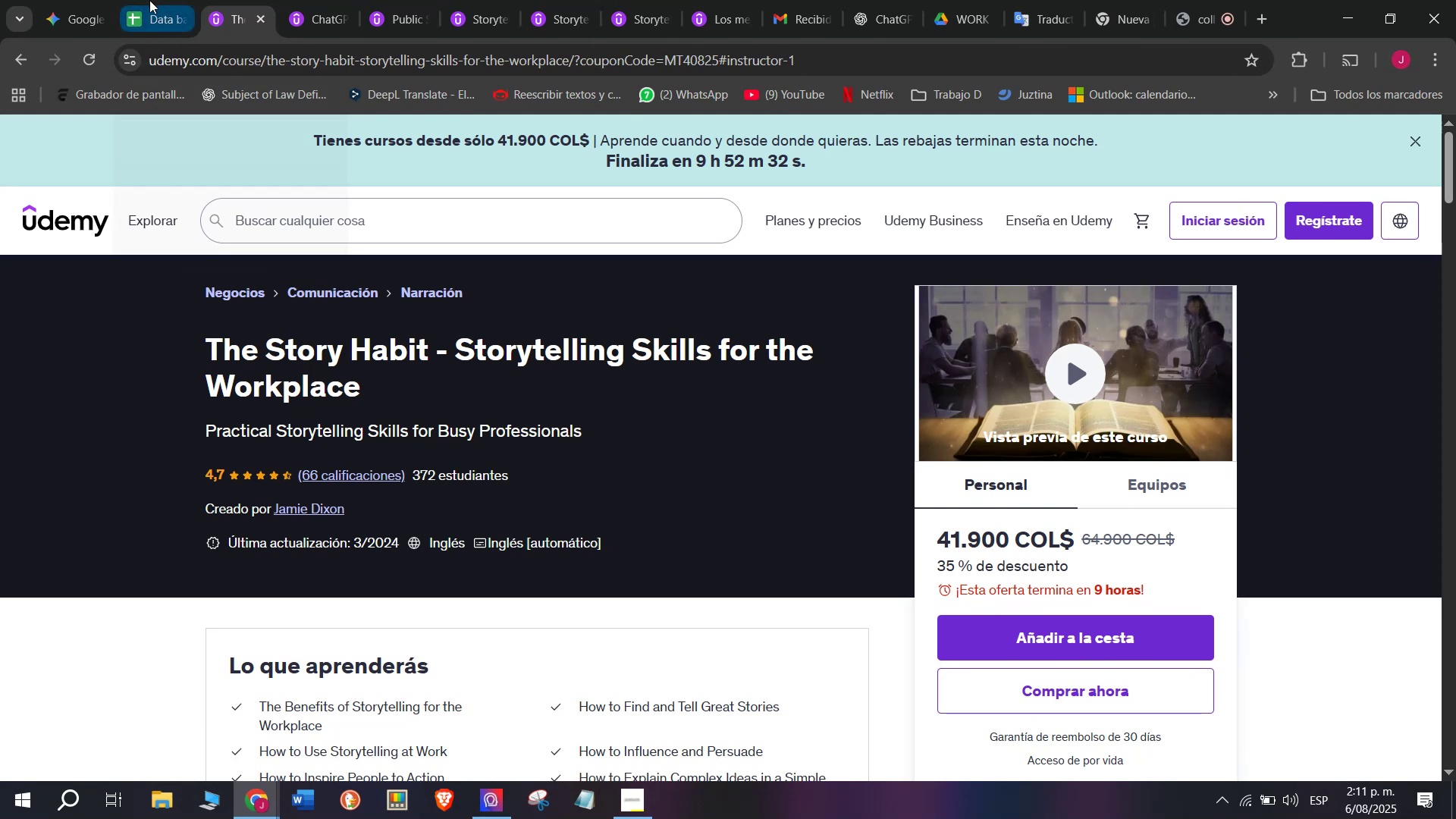 
left_click([149, 0])
 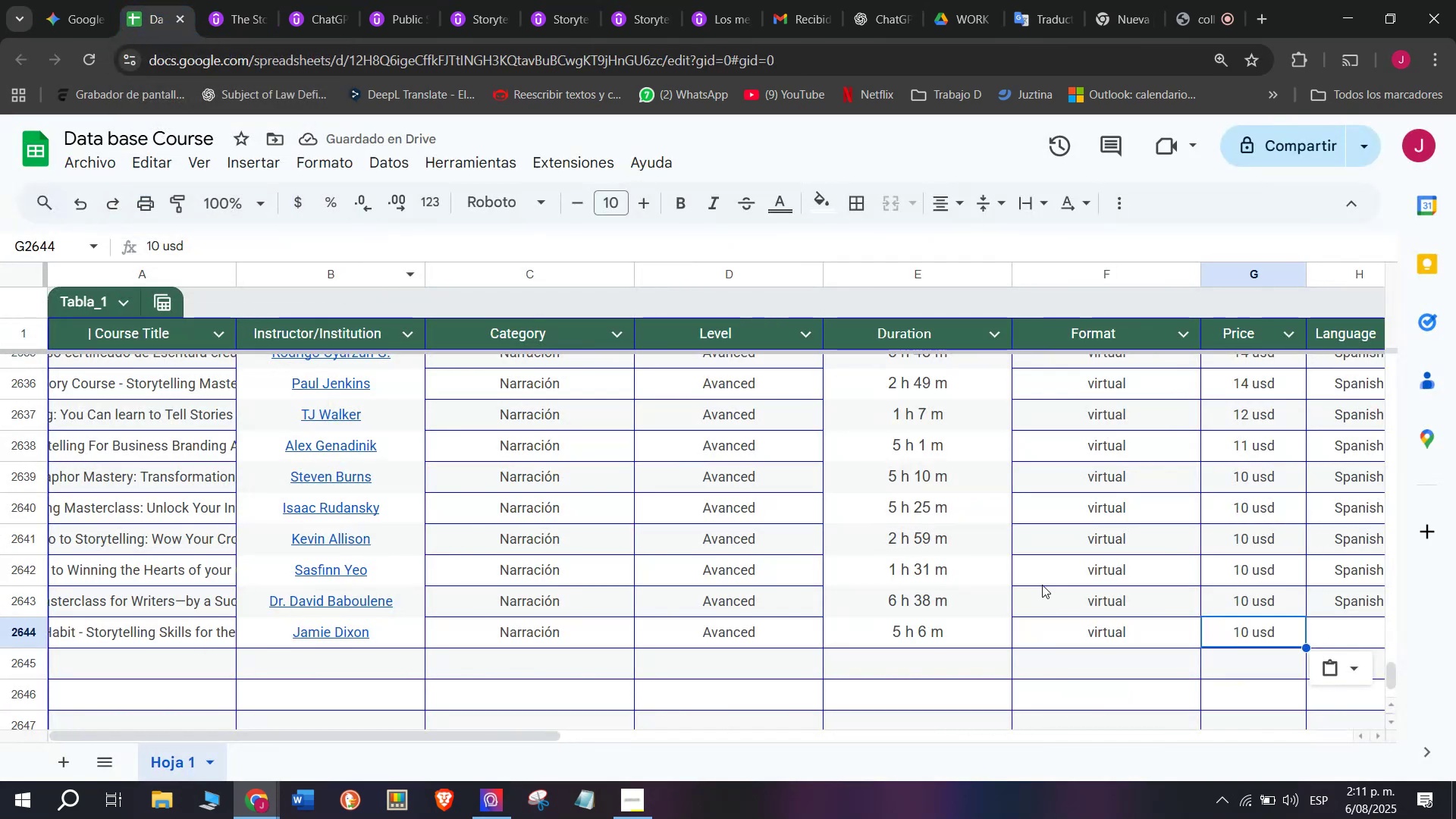 
scroll: coordinate [36, 535], scroll_direction: down, amount: 3.0
 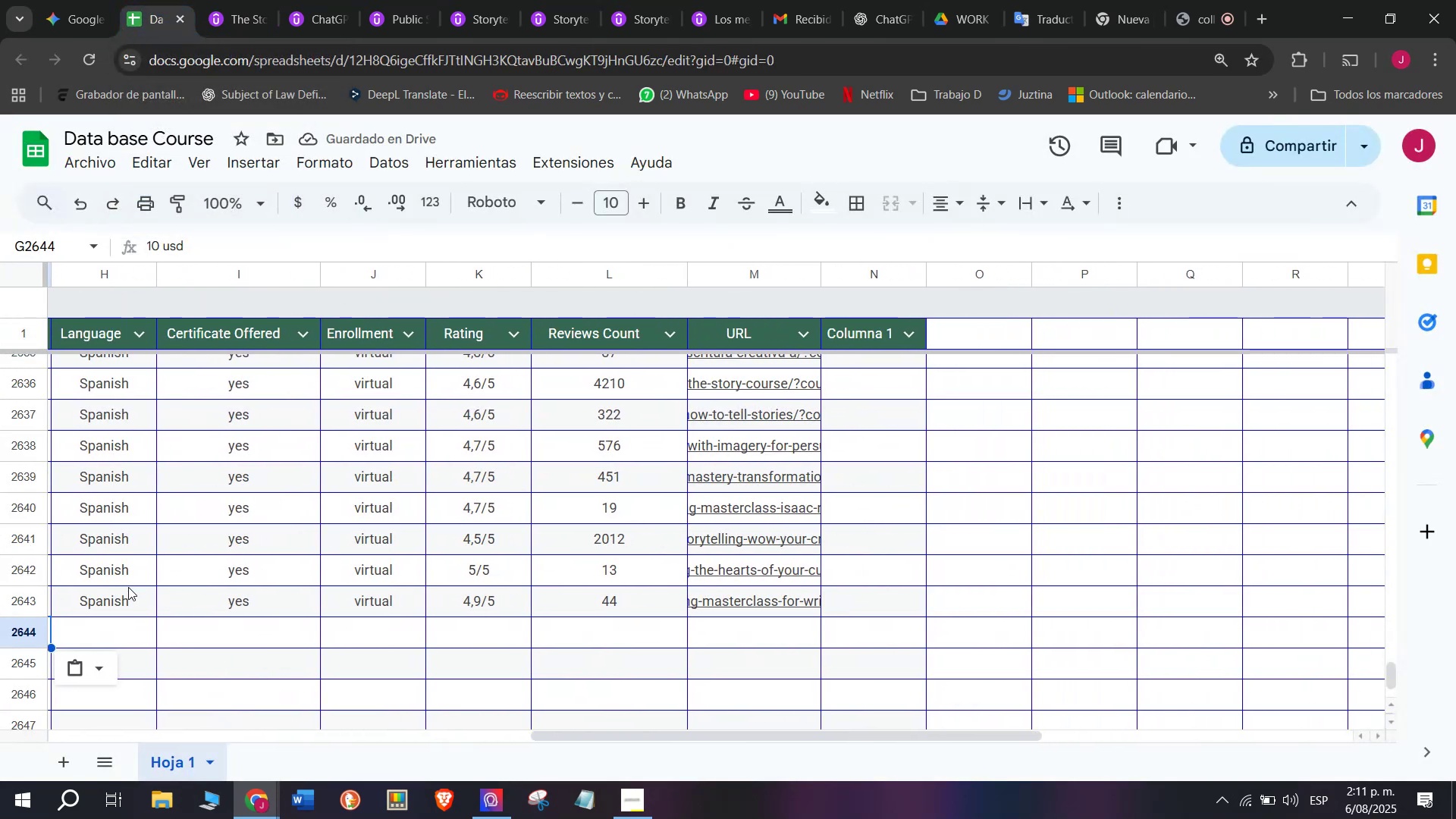 
left_click([128, 587])
 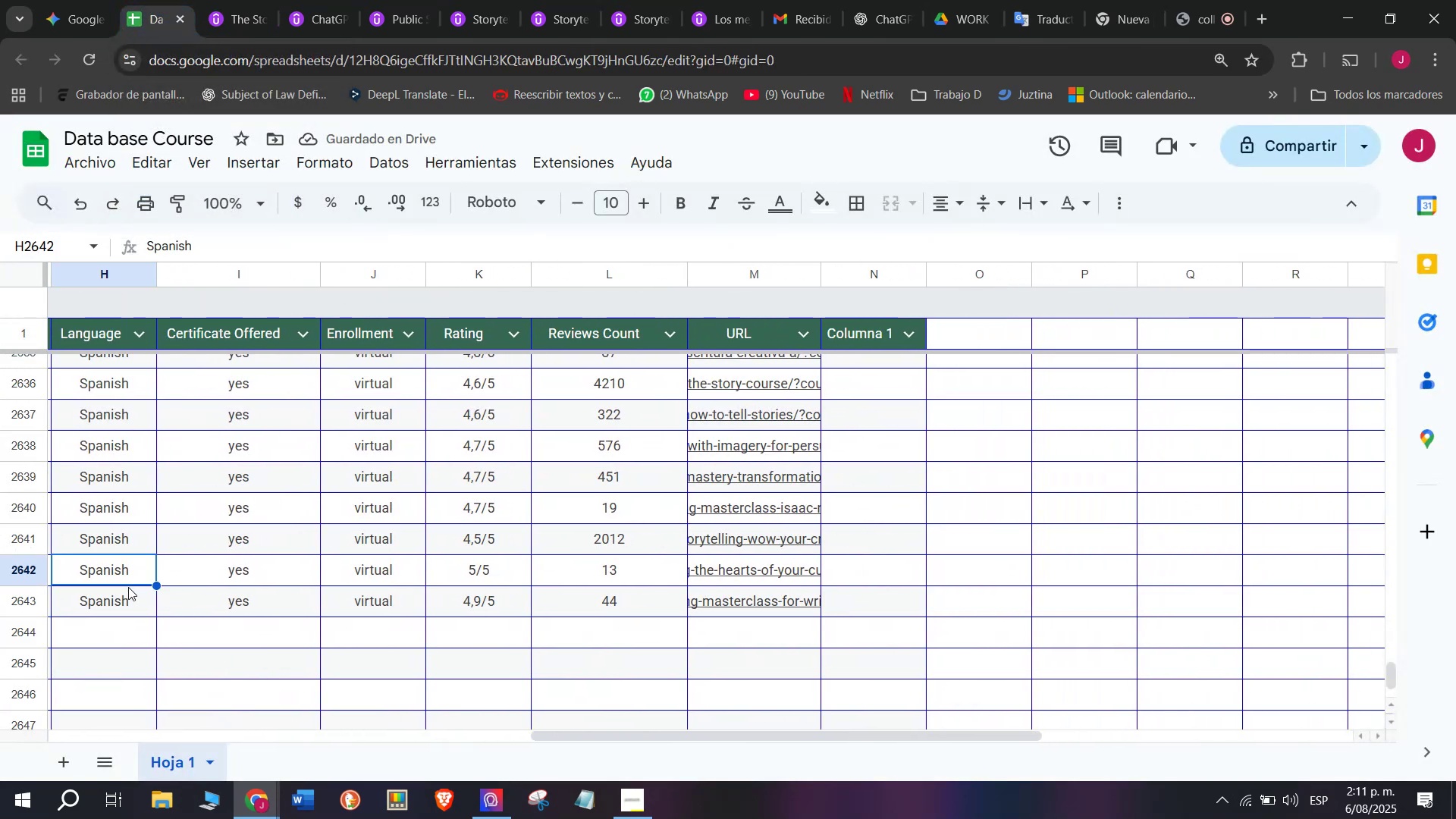 
key(Break)
 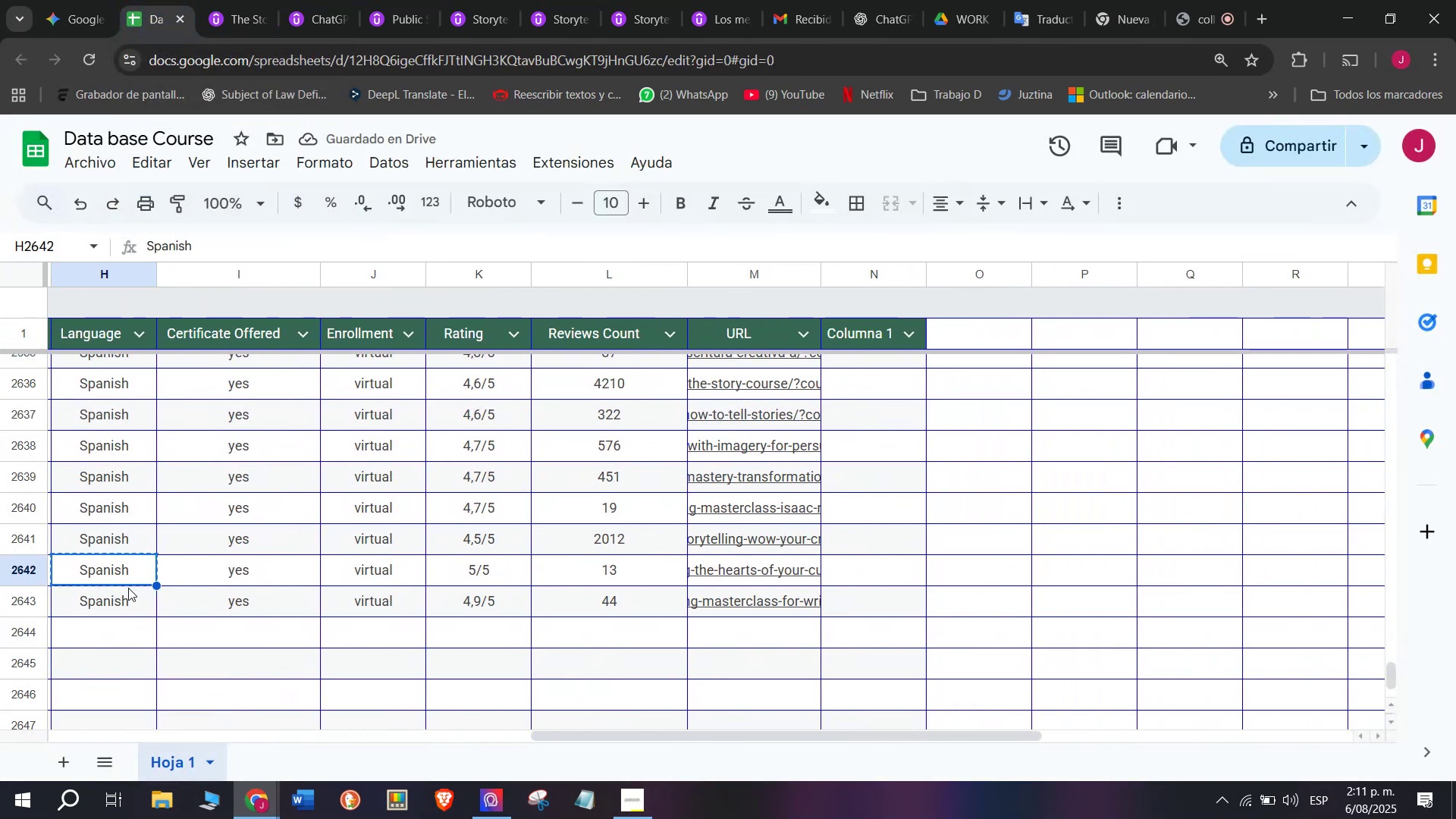 
key(Control+ControlLeft)
 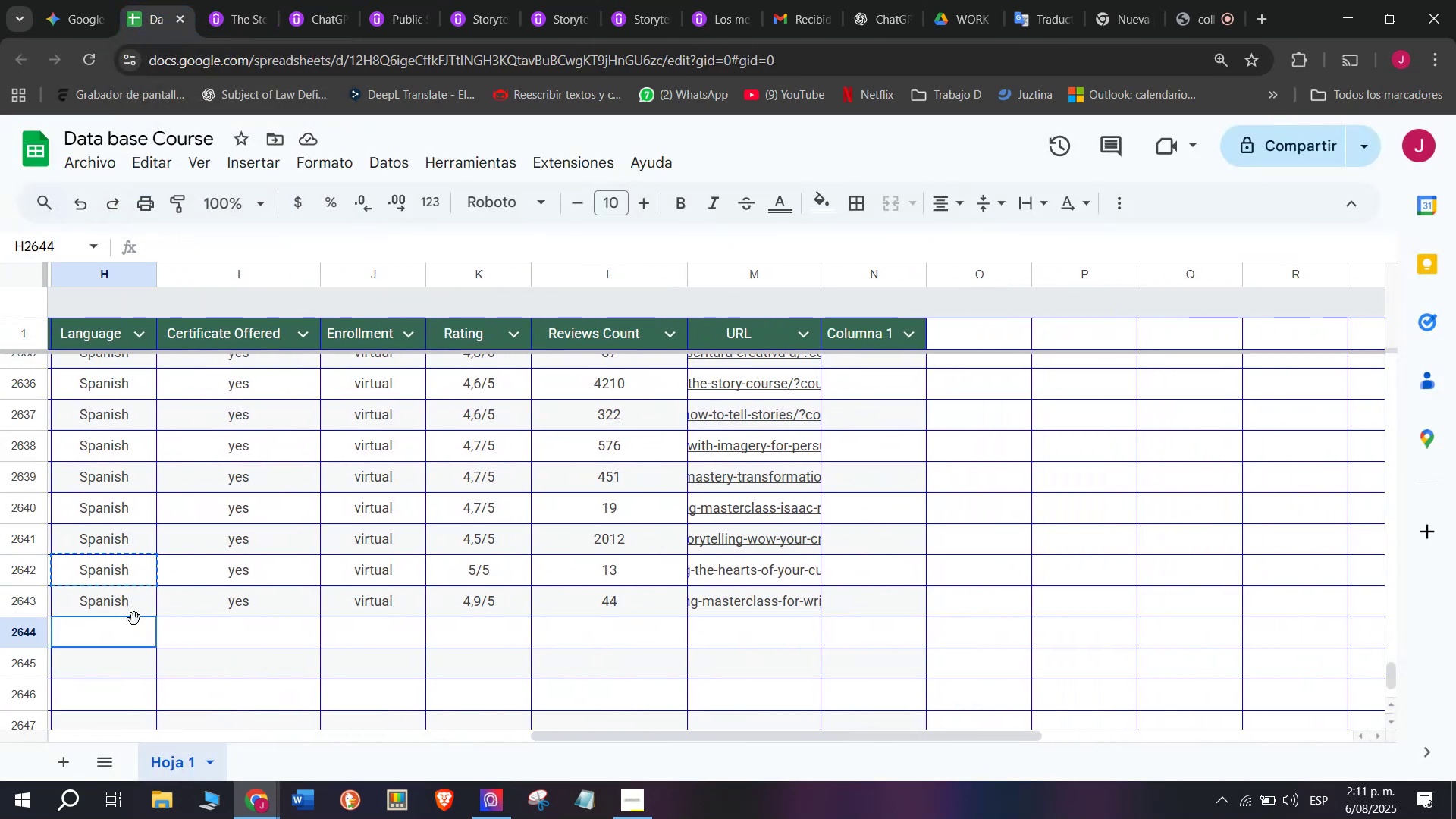 
key(Control+C)
 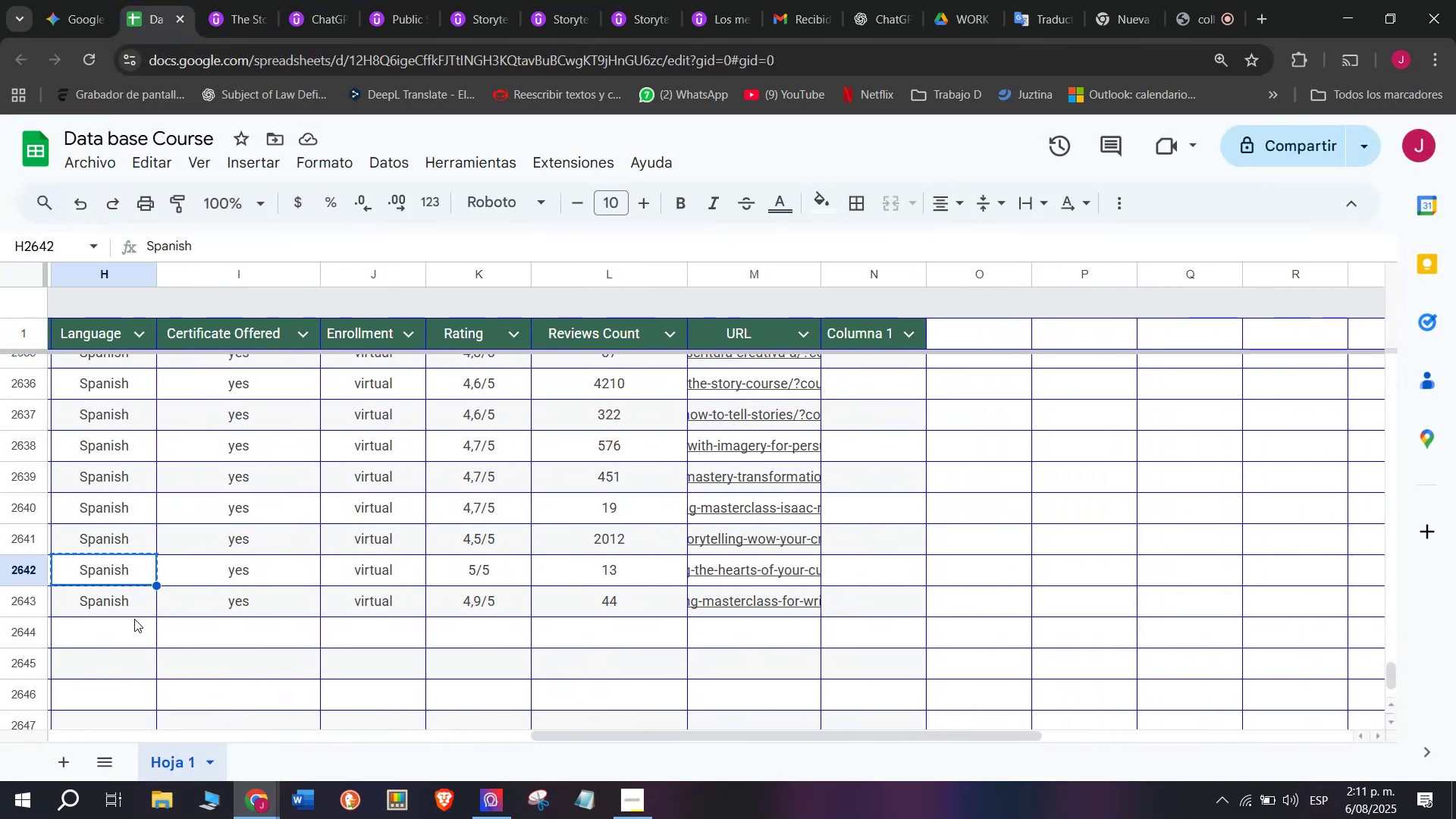 
left_click([134, 619])
 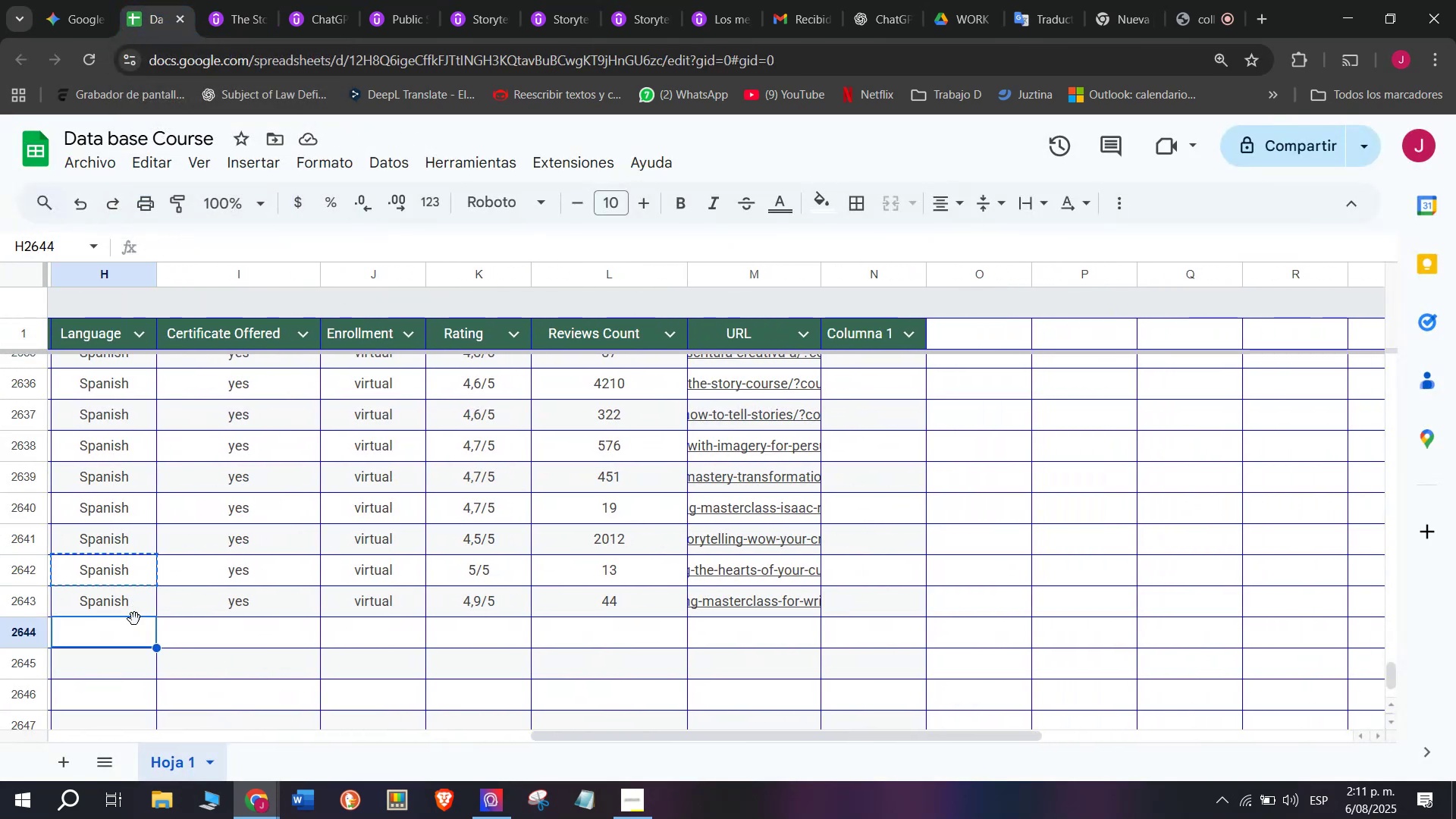 
key(Control+ControlLeft)
 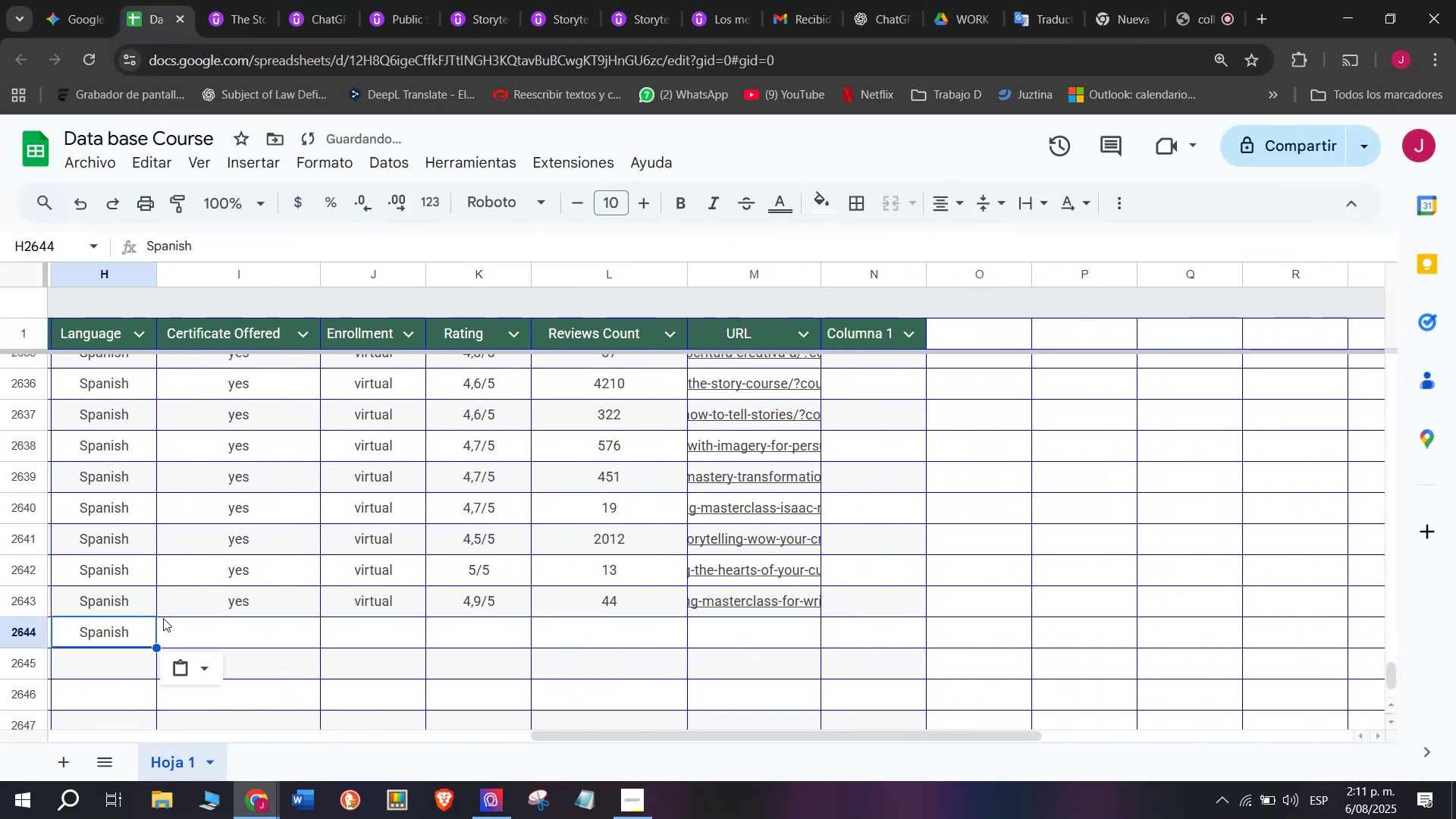 
key(Z)
 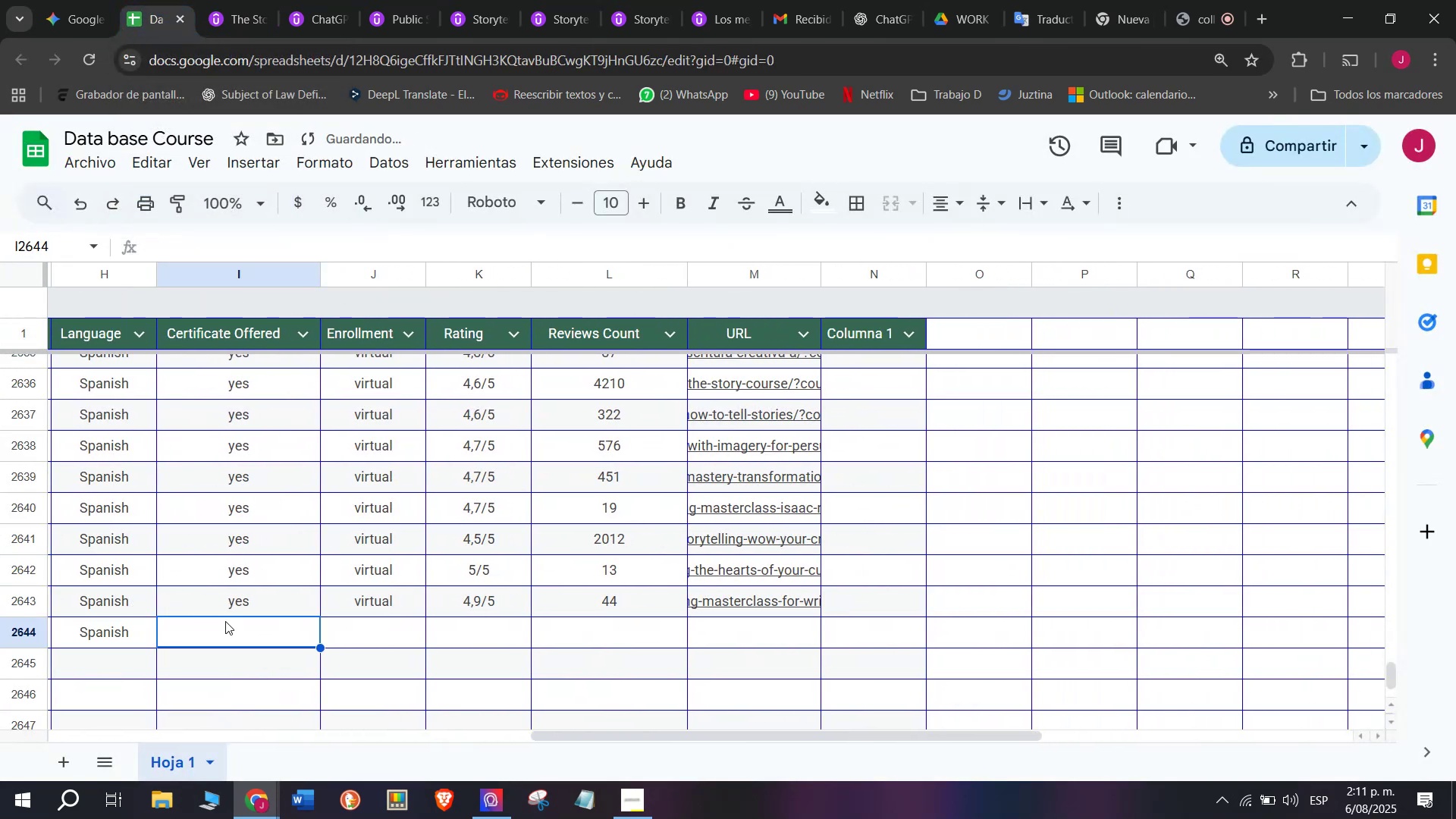 
key(Control+V)
 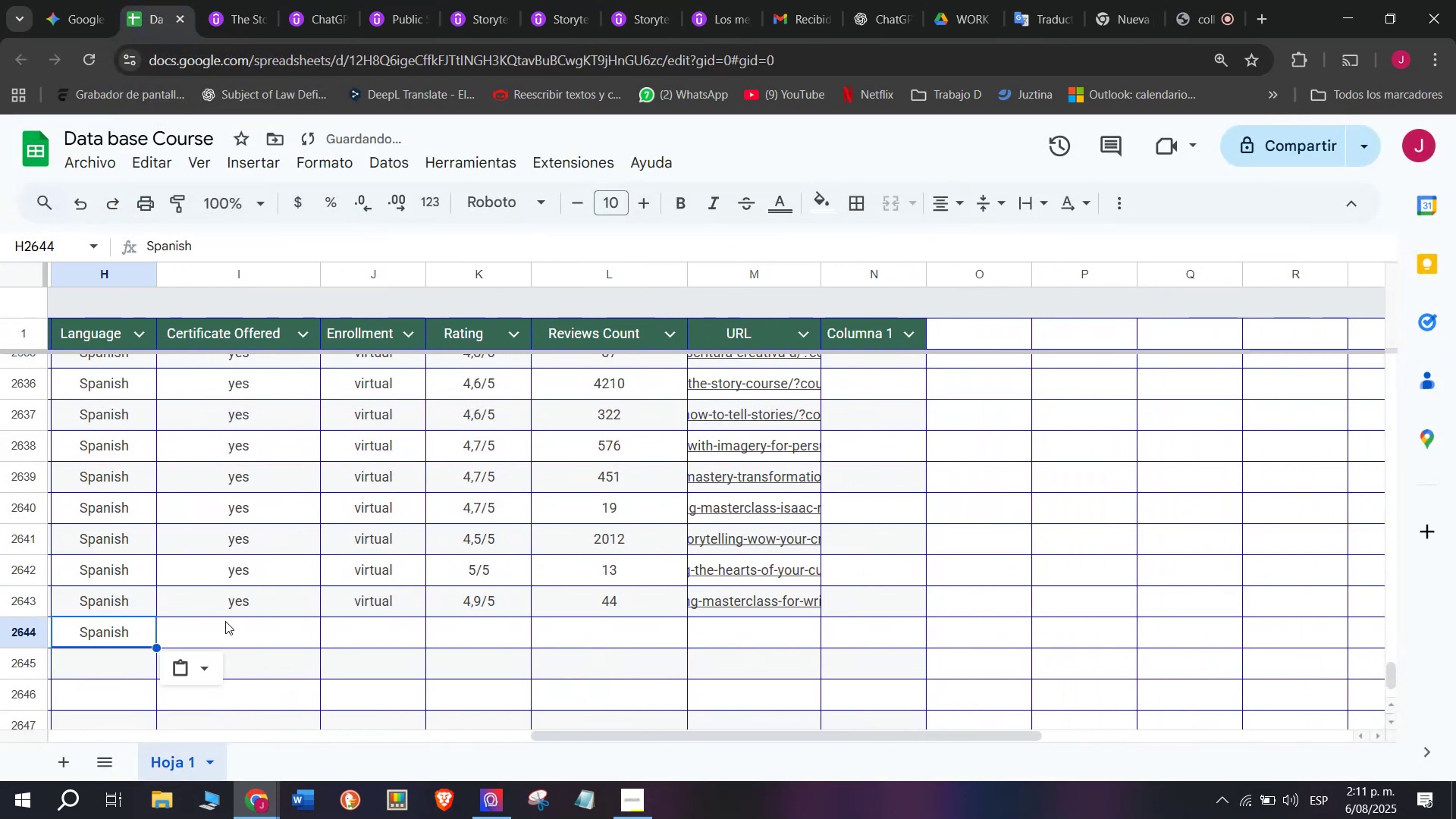 
left_click([225, 621])
 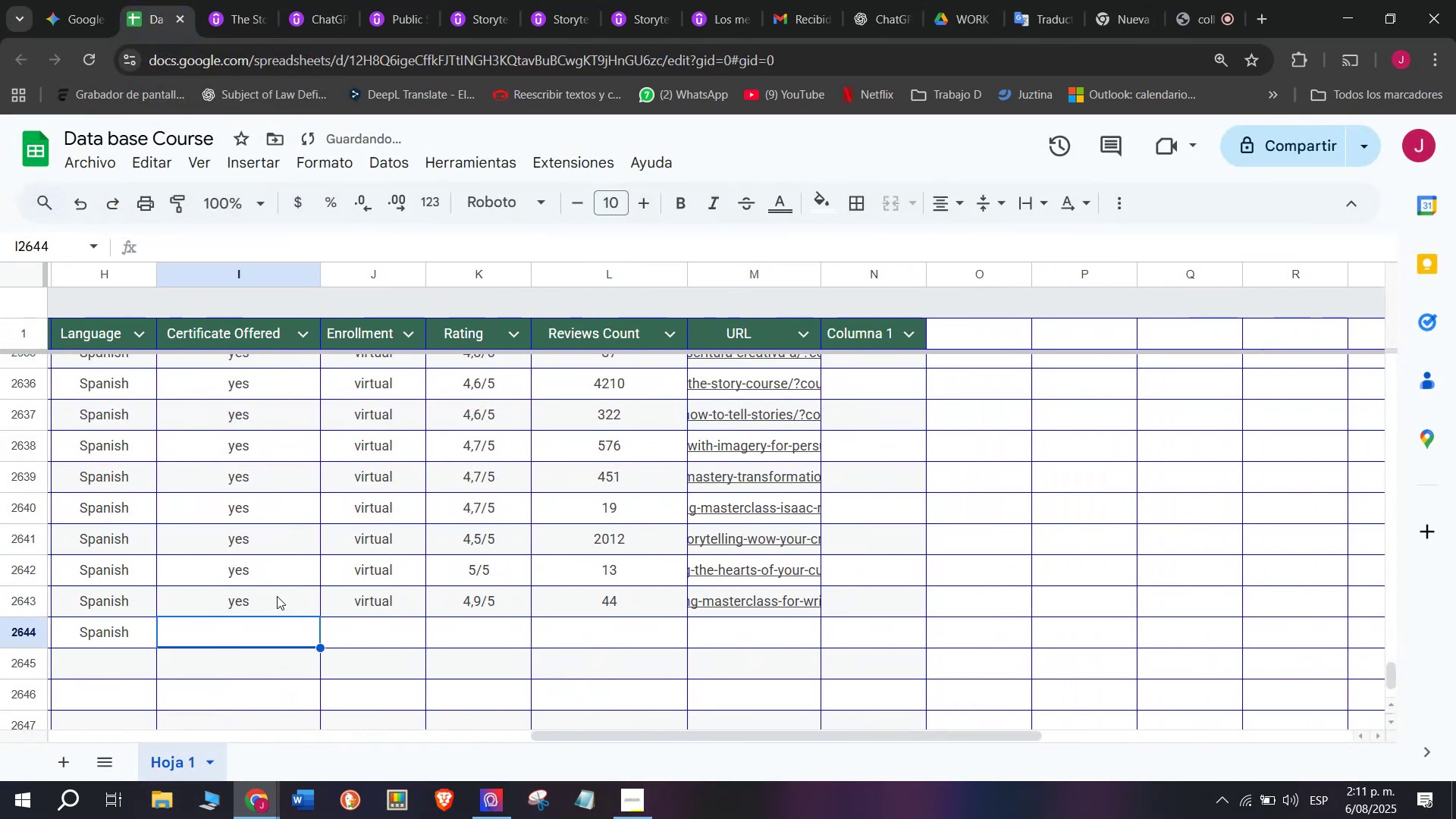 
key(Break)
 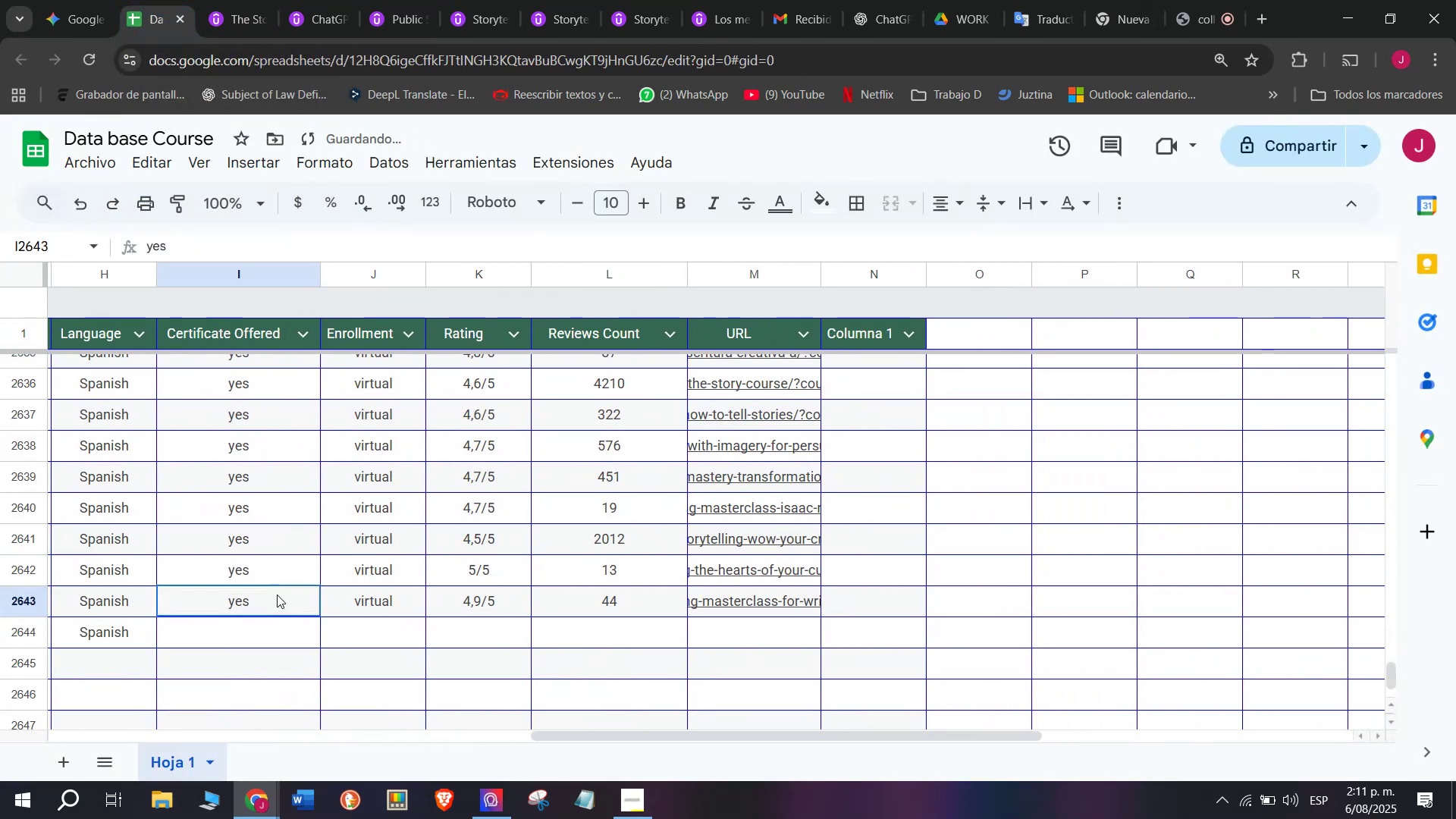 
key(Control+ControlLeft)
 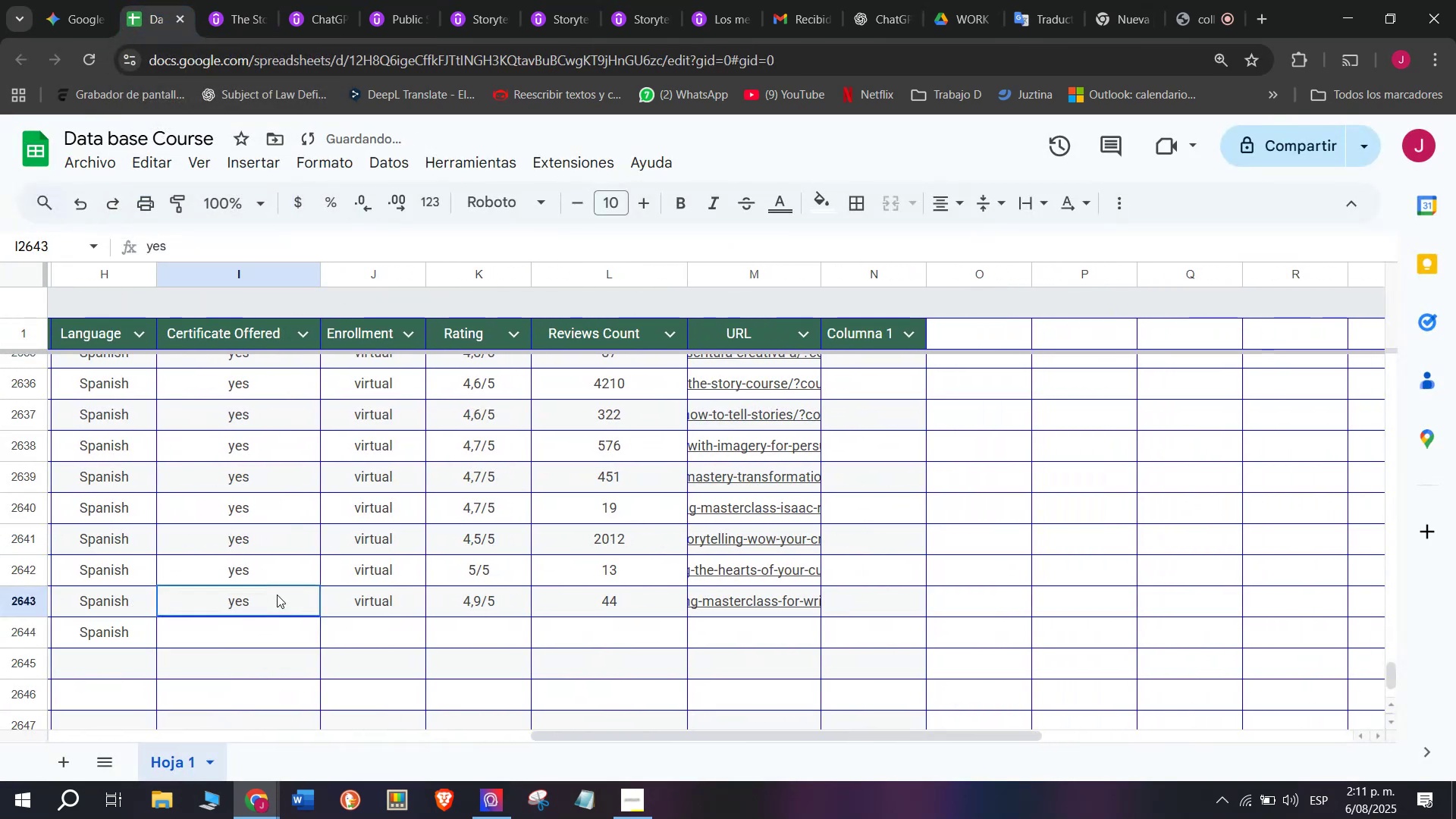 
key(Control+C)
 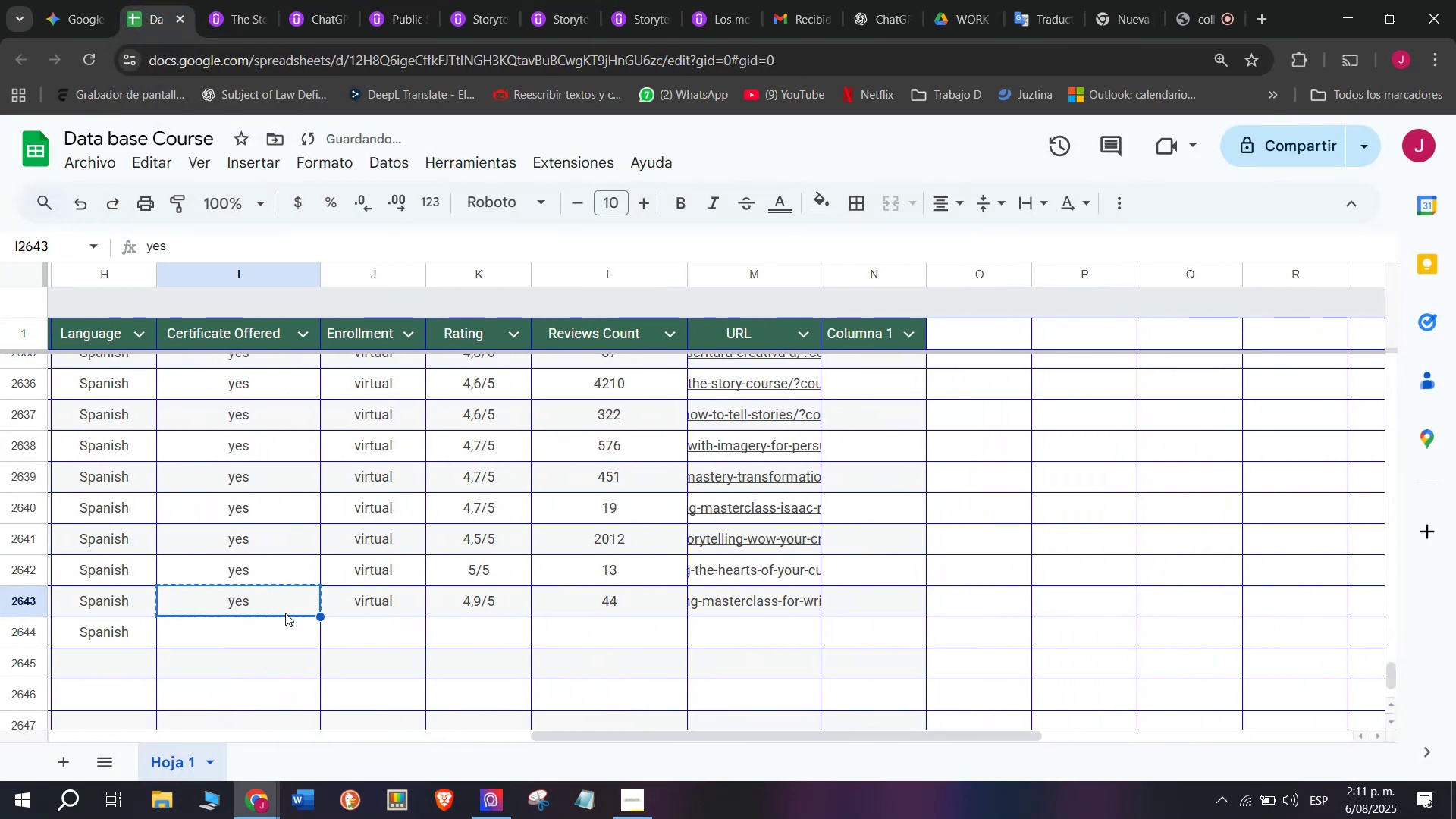 
triple_click([285, 613])
 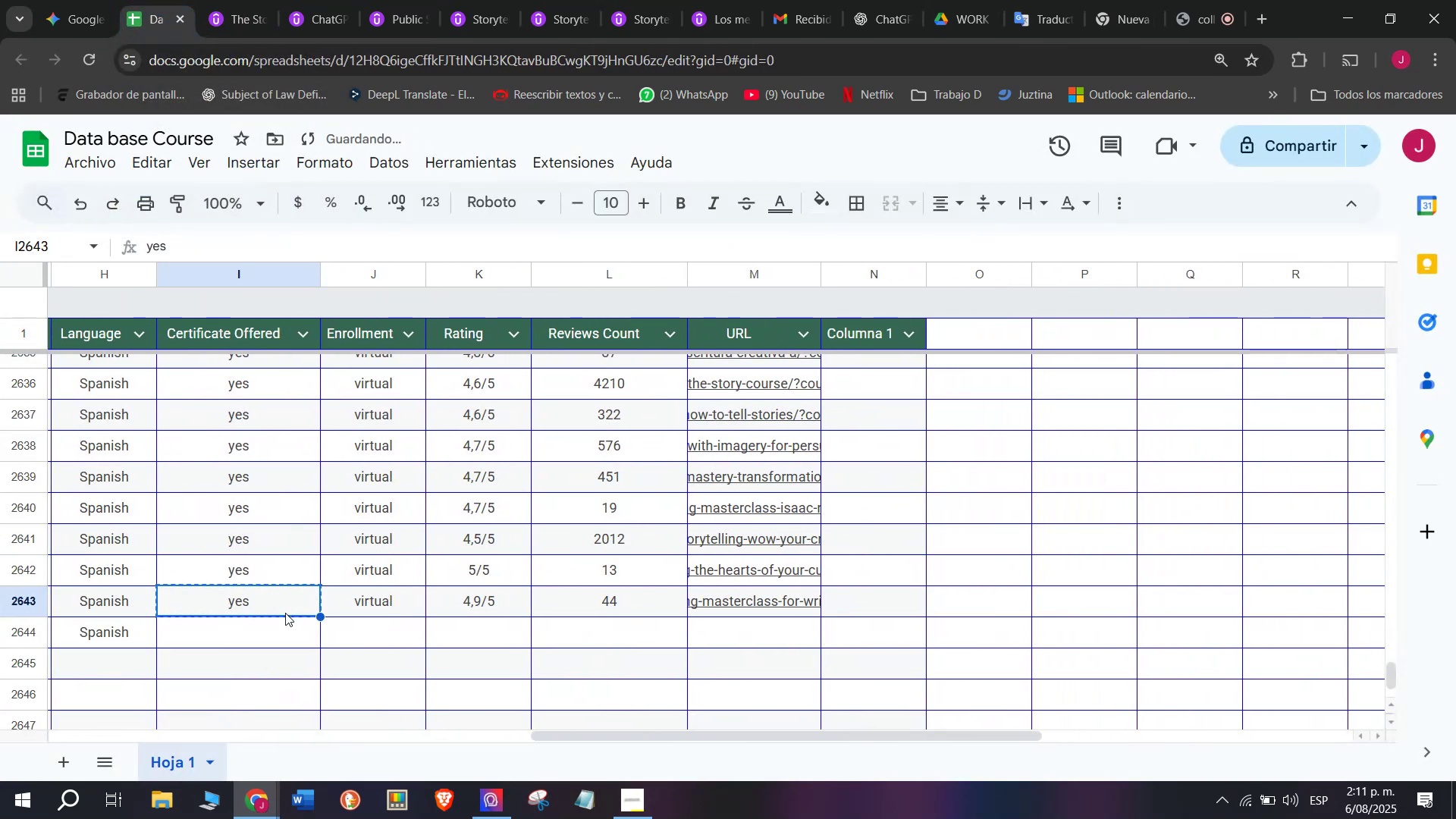 
key(Z)
 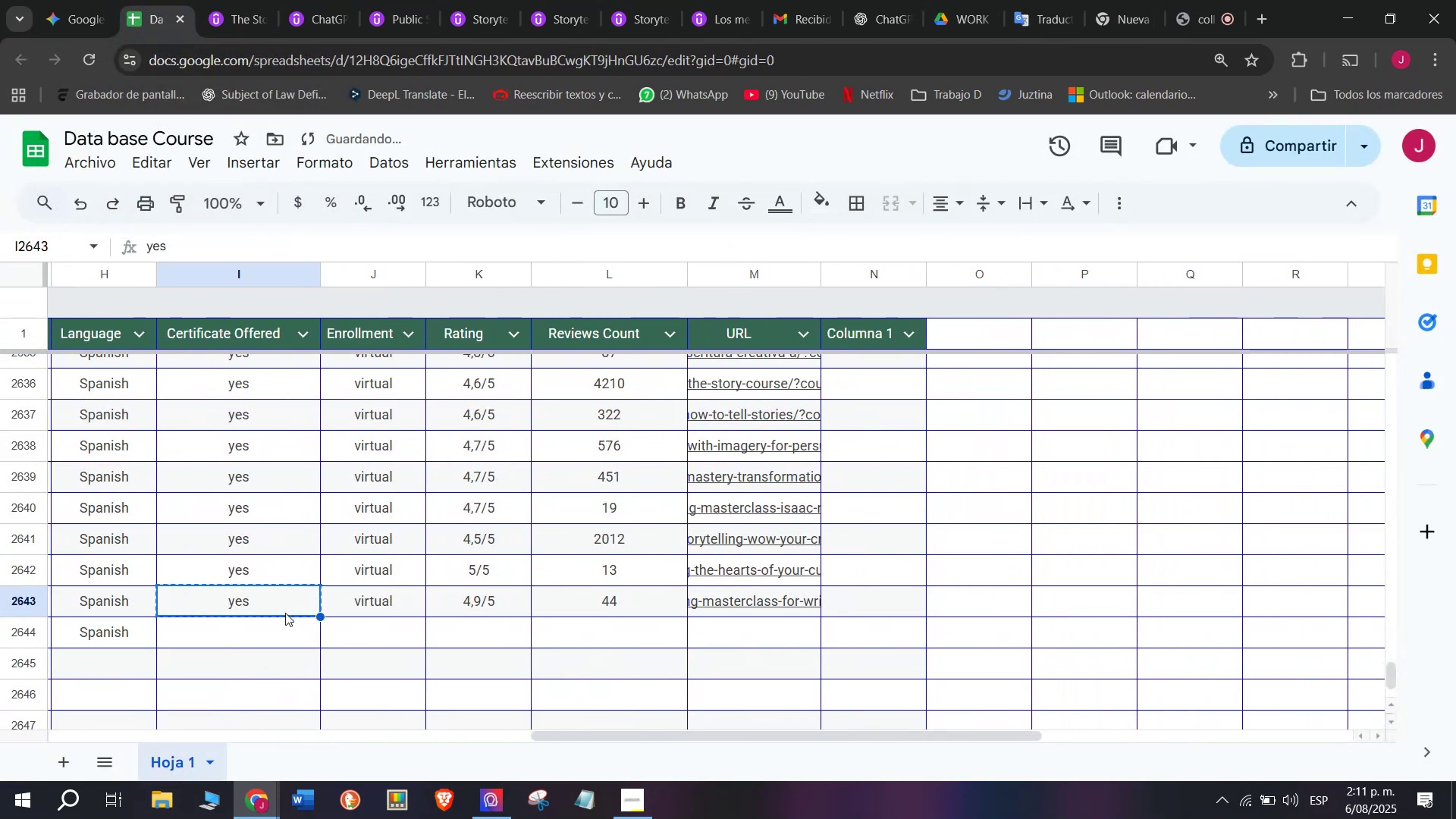 
key(Control+ControlLeft)
 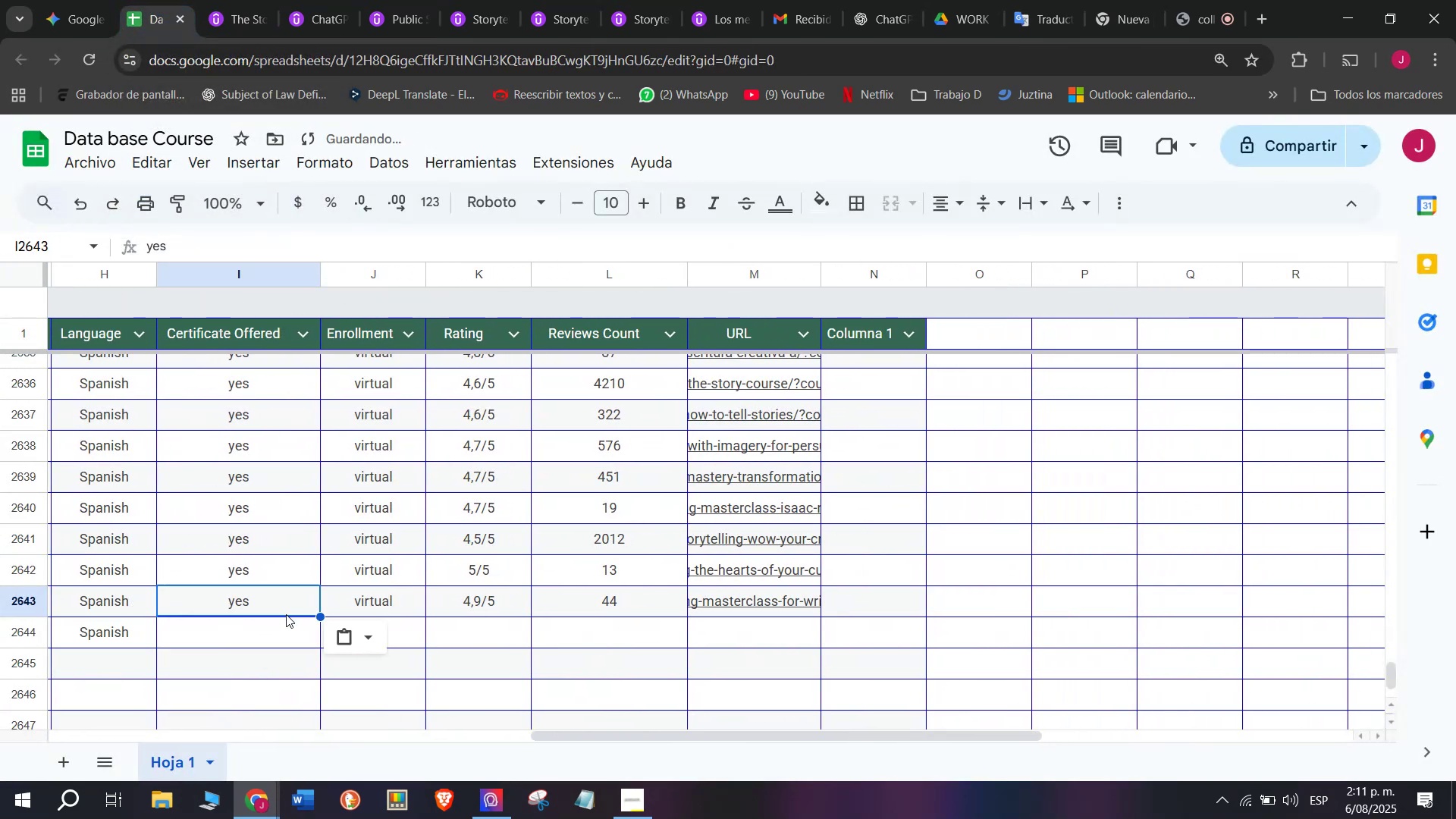 
key(Control+V)
 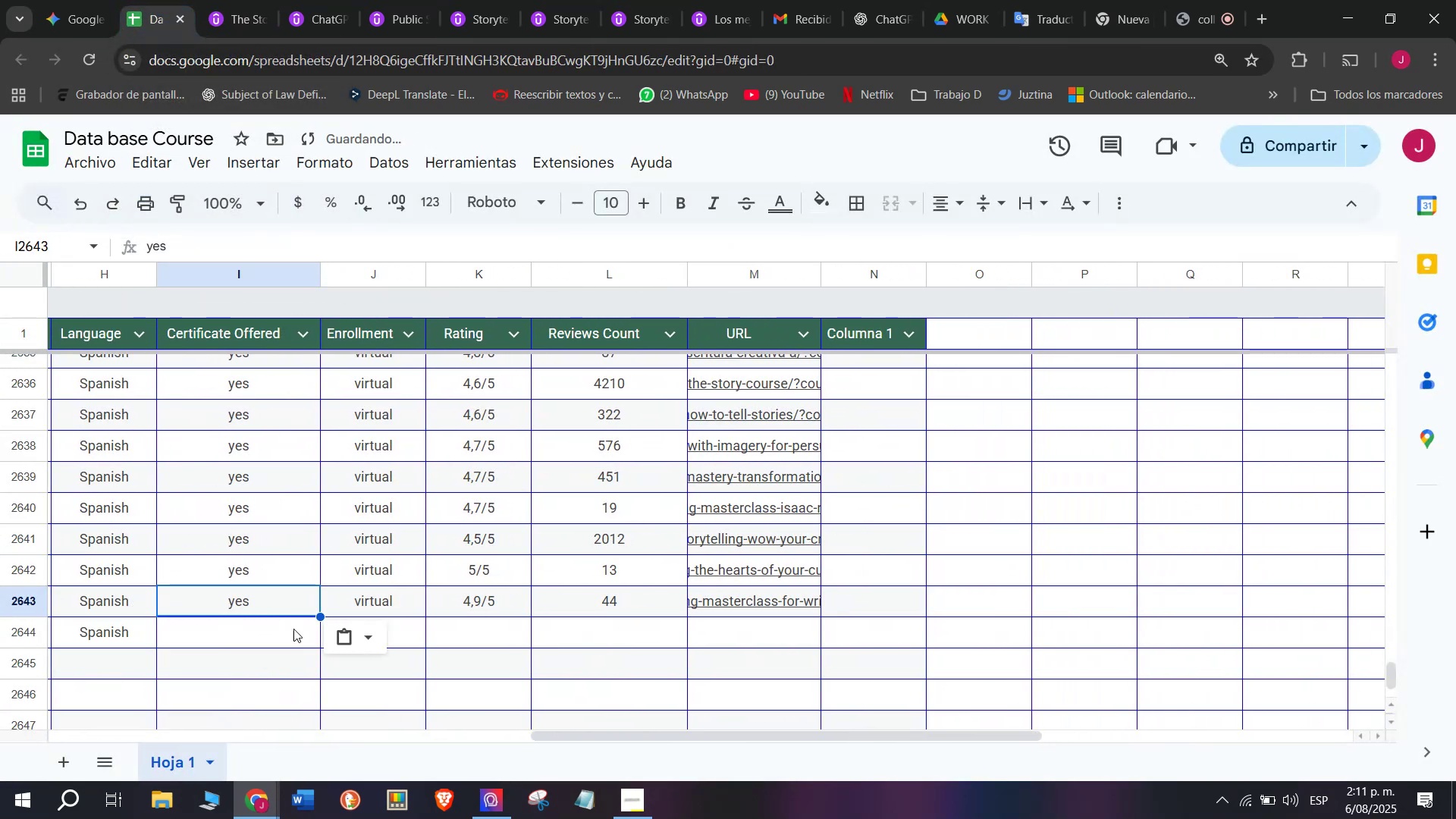 
key(Control+ControlLeft)
 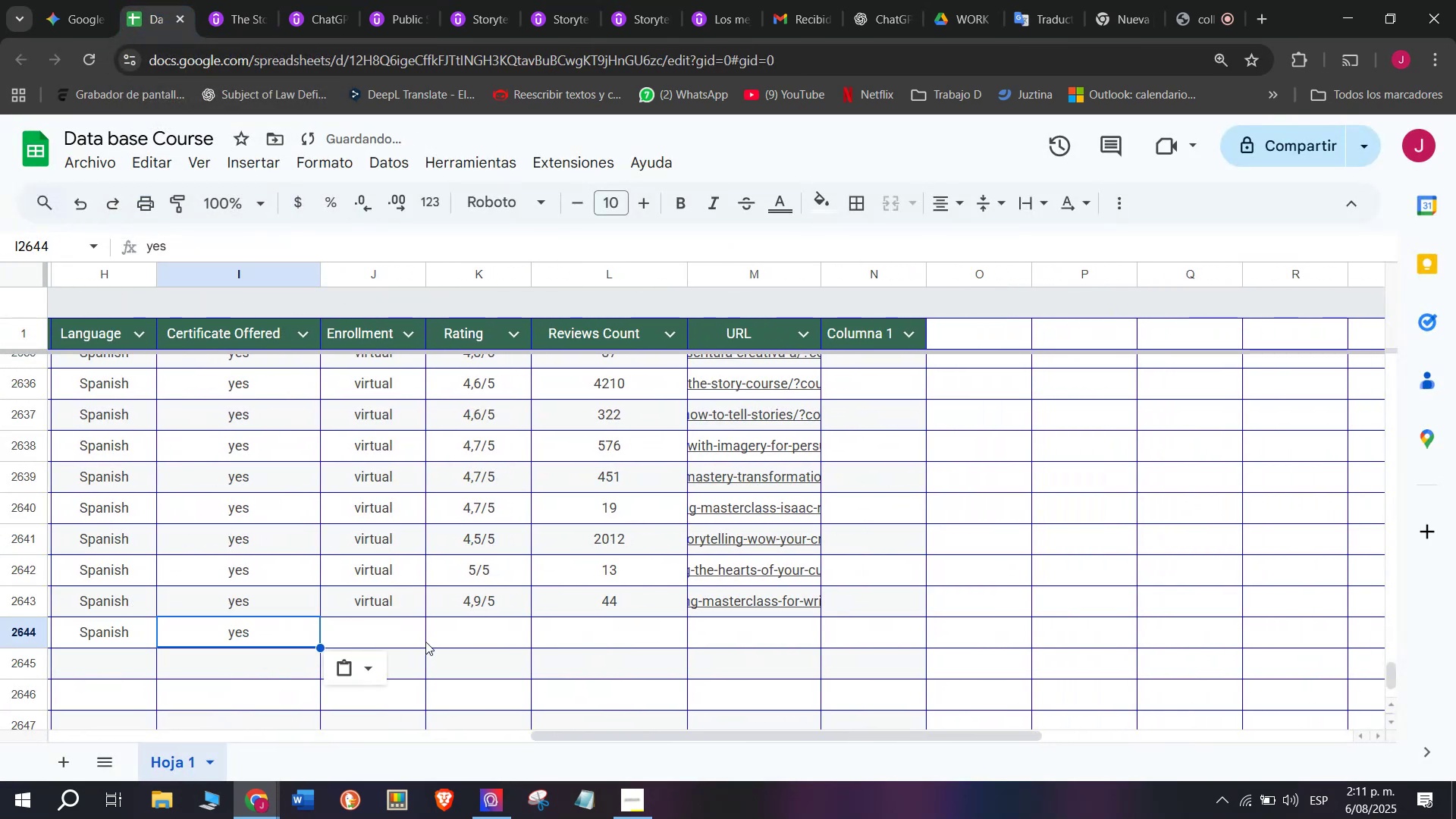 
key(Z)
 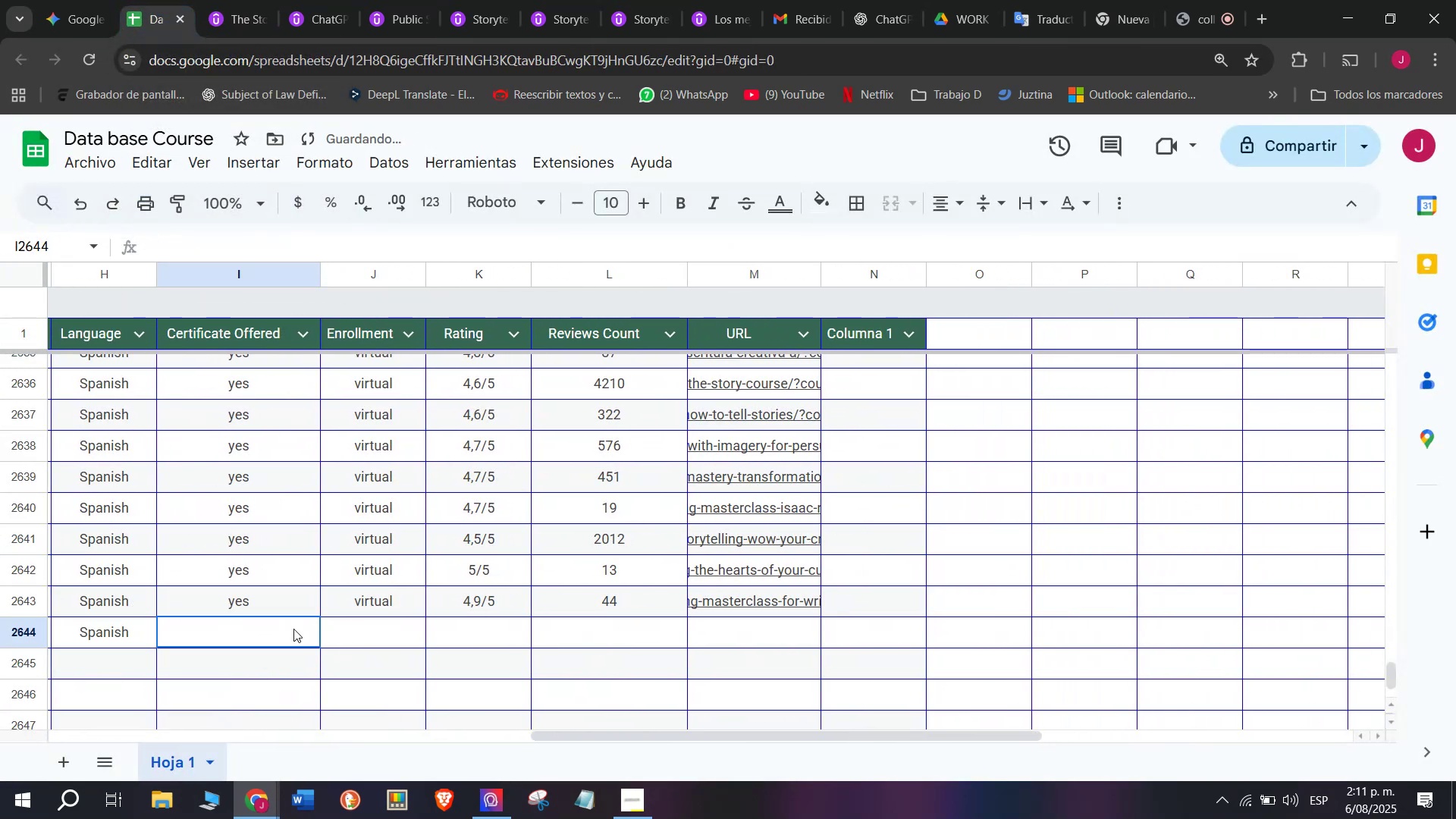 
key(Control+V)
 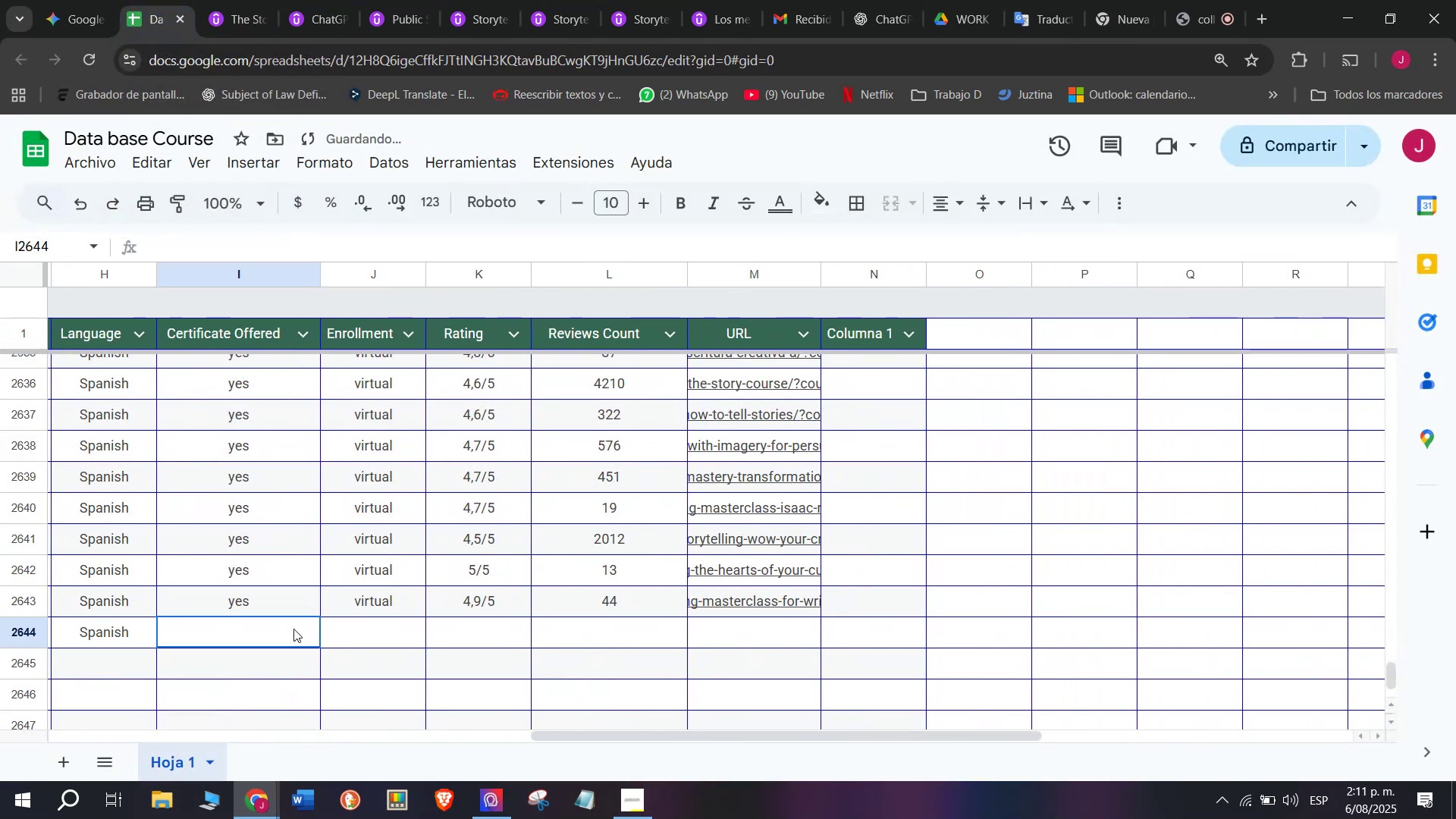 
left_click([293, 629])
 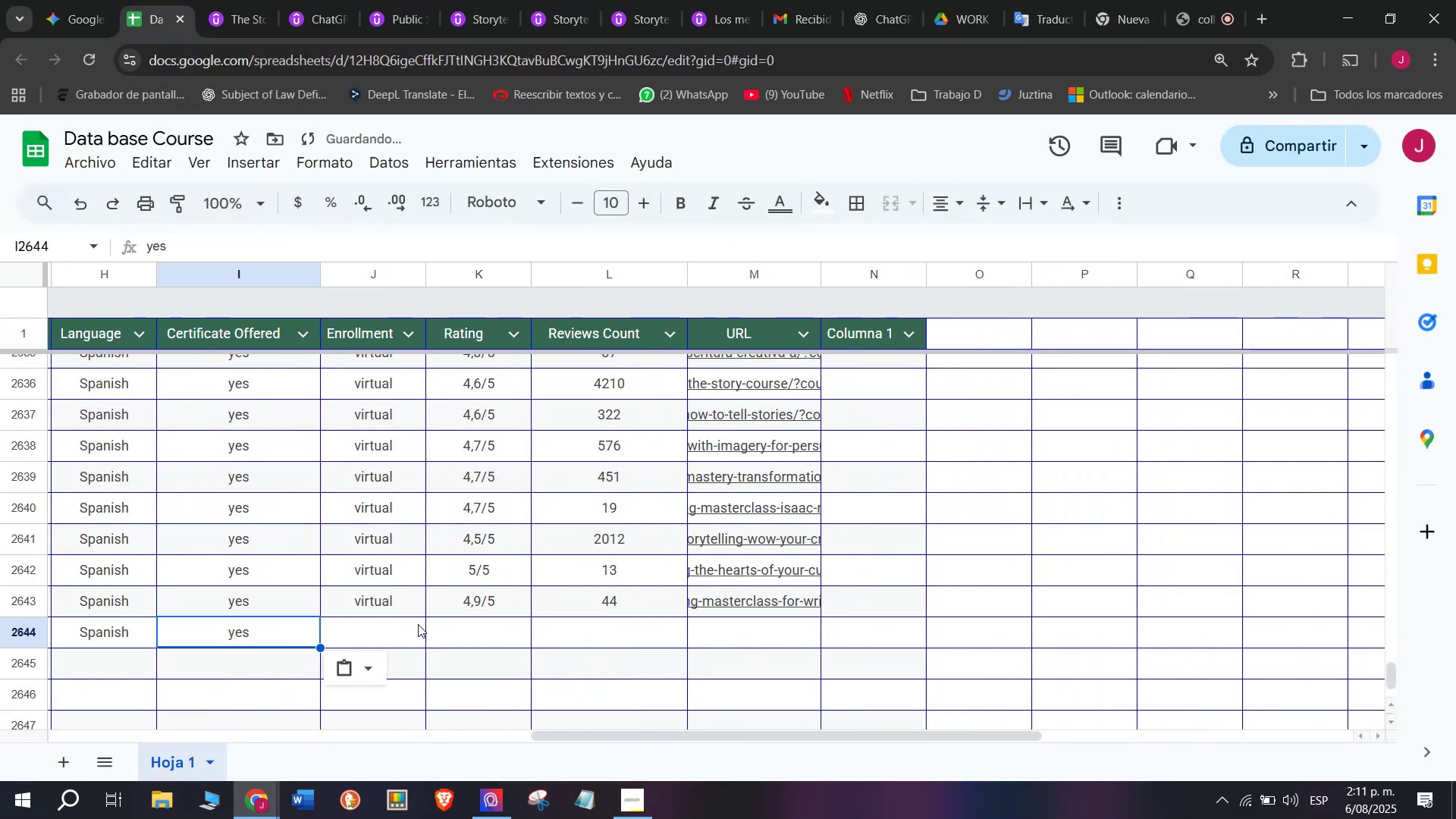 
left_click([418, 623])
 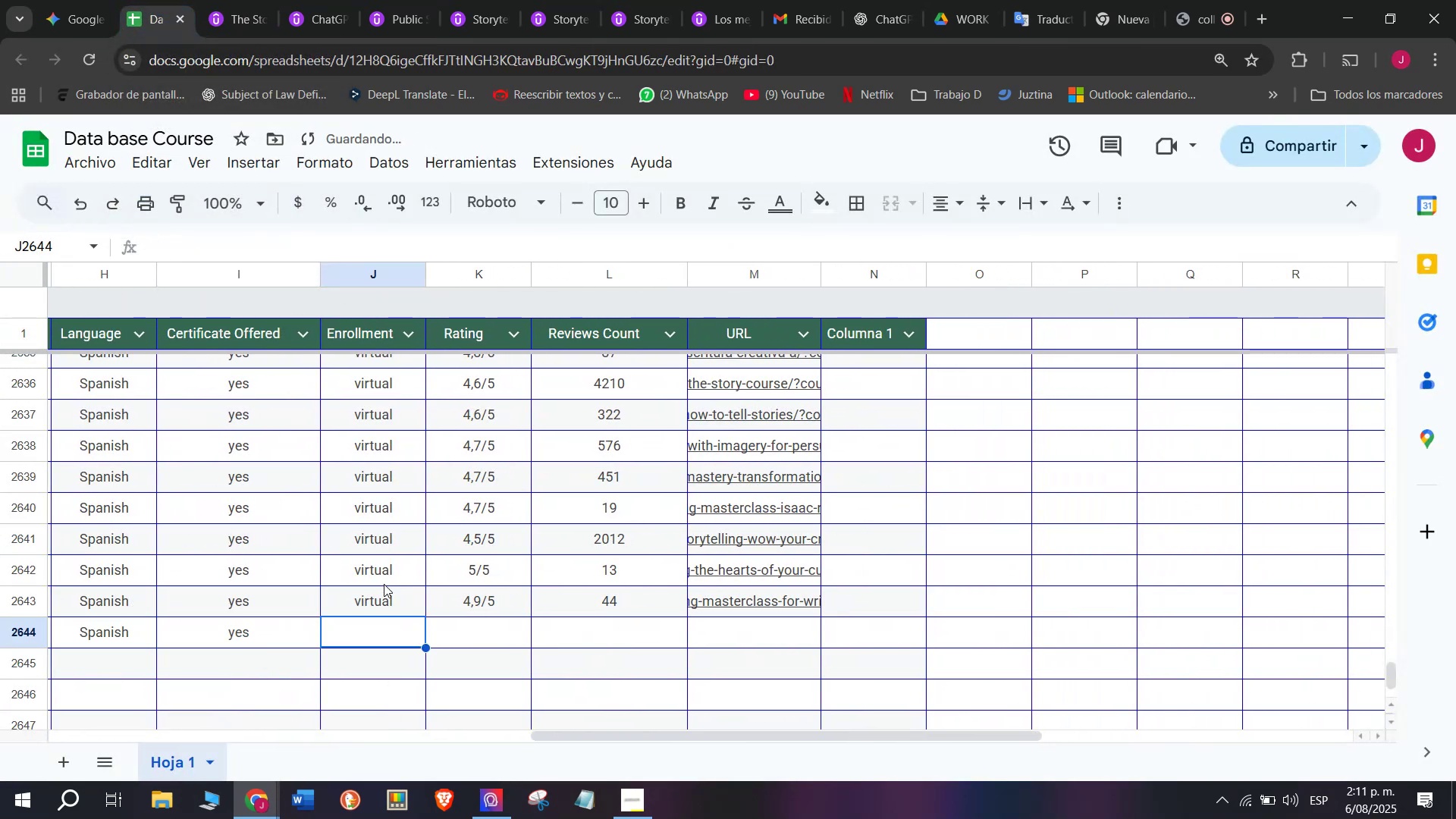 
double_click([384, 584])
 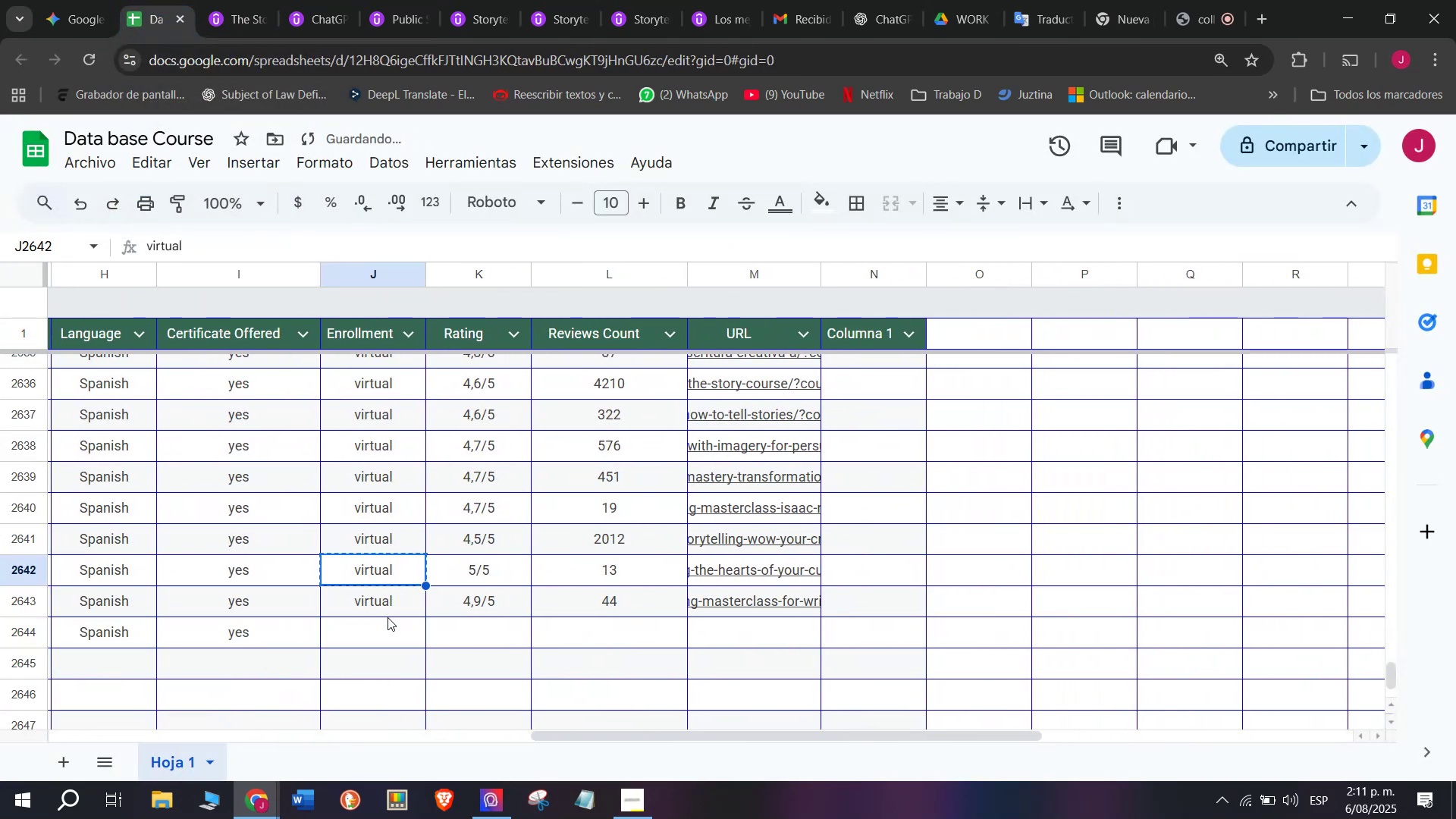 
key(Break)
 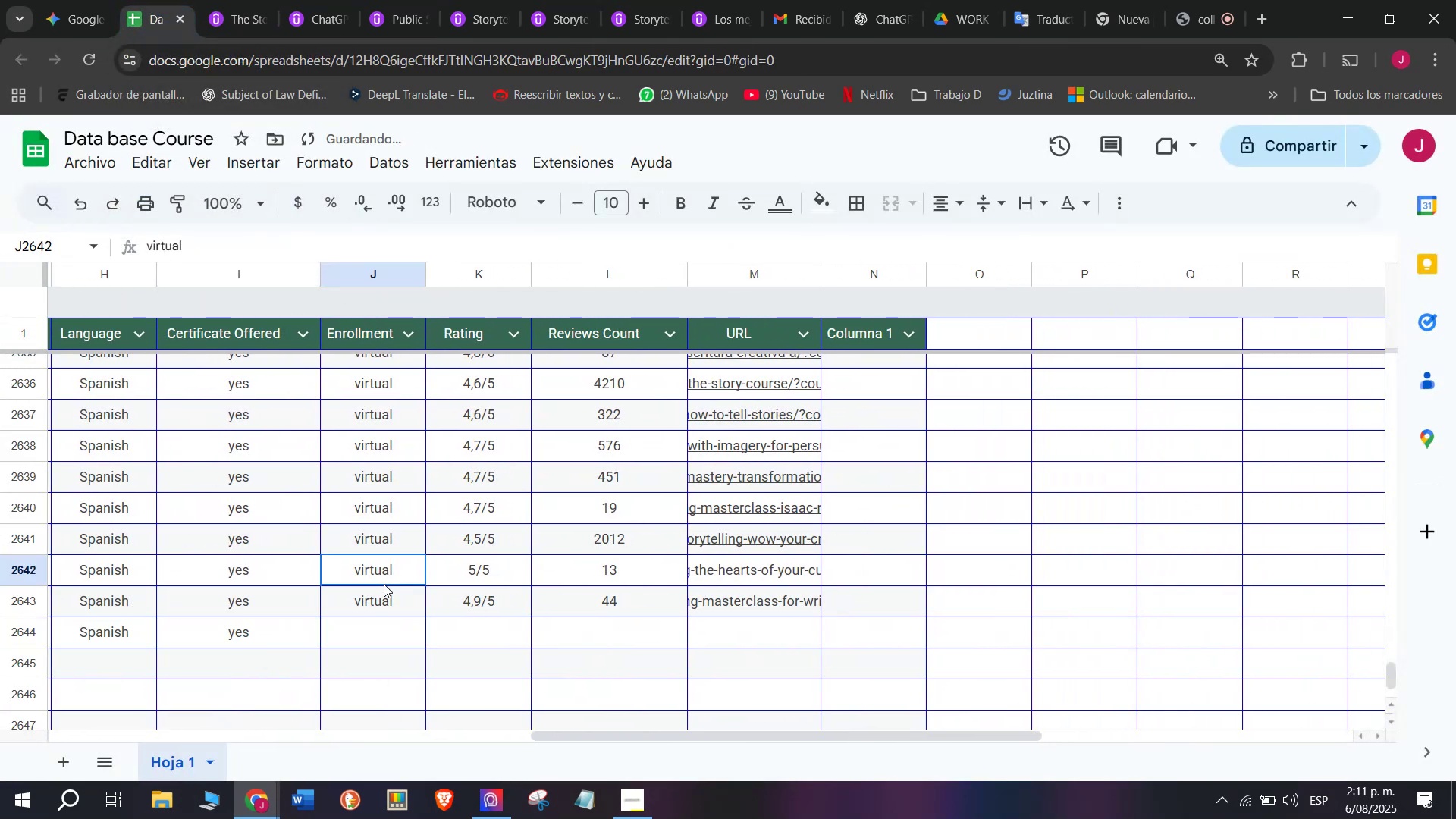 
key(Control+C)
 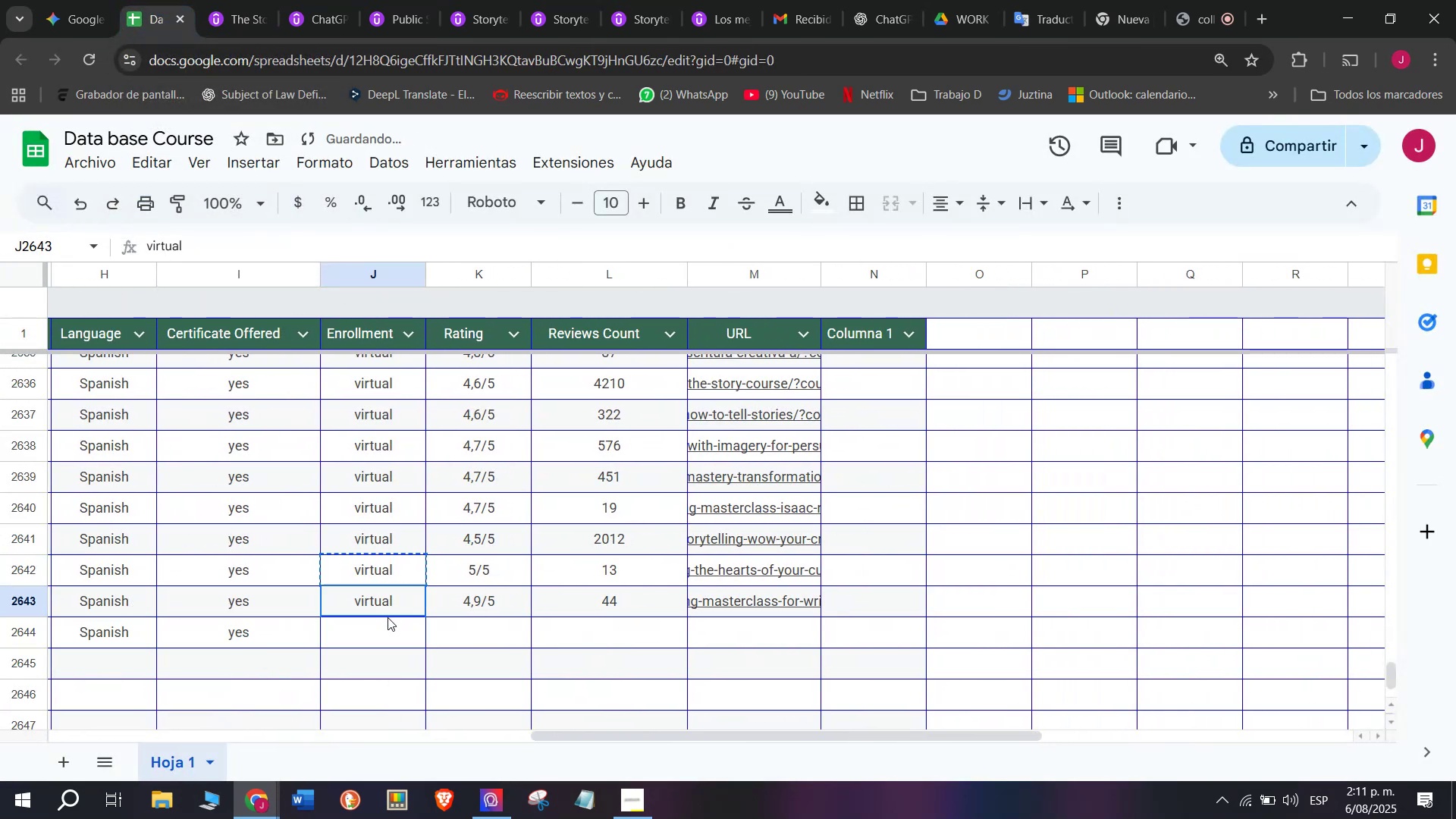 
key(Control+ControlLeft)
 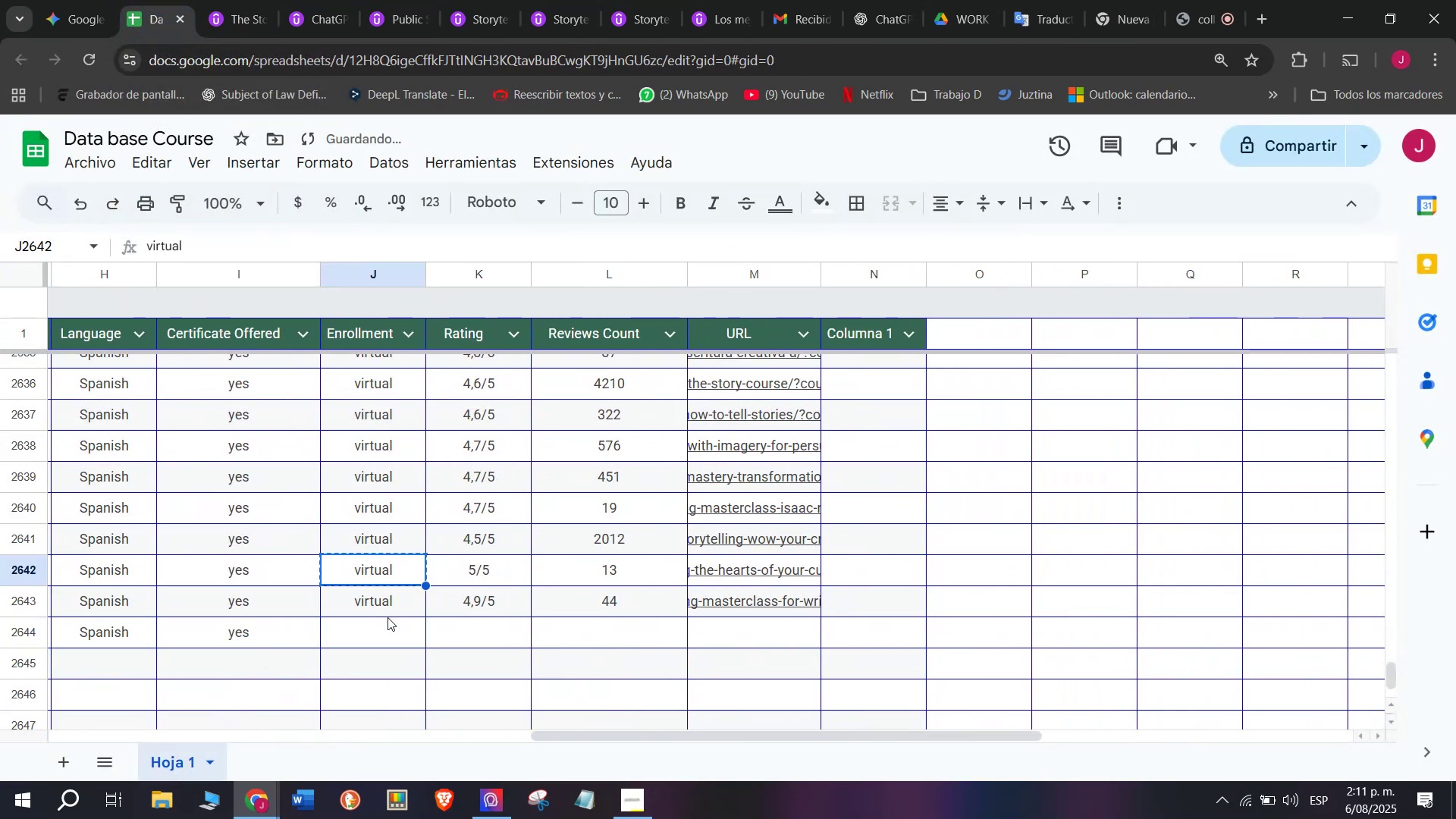 
key(Z)
 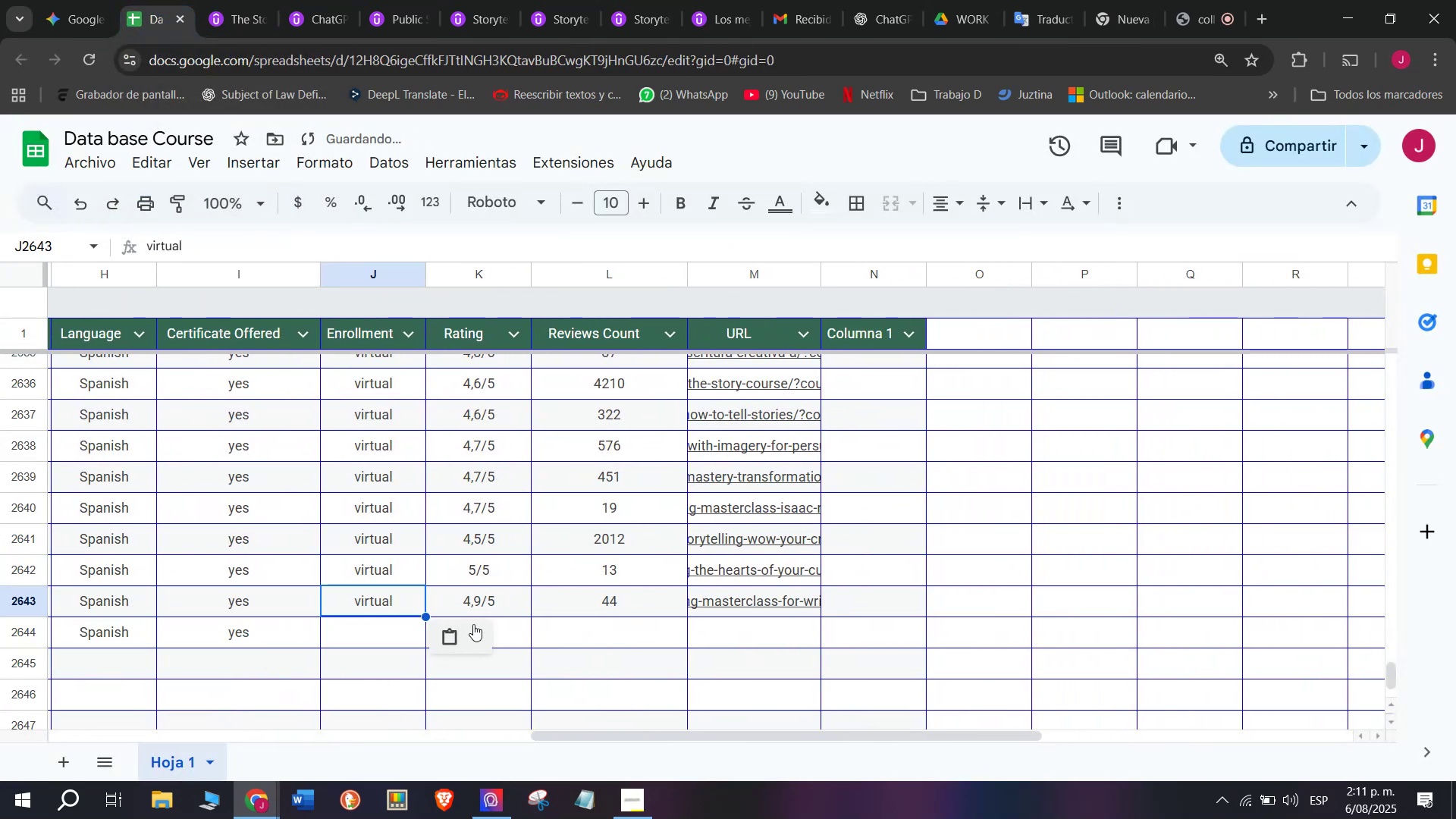 
key(Control+ControlLeft)
 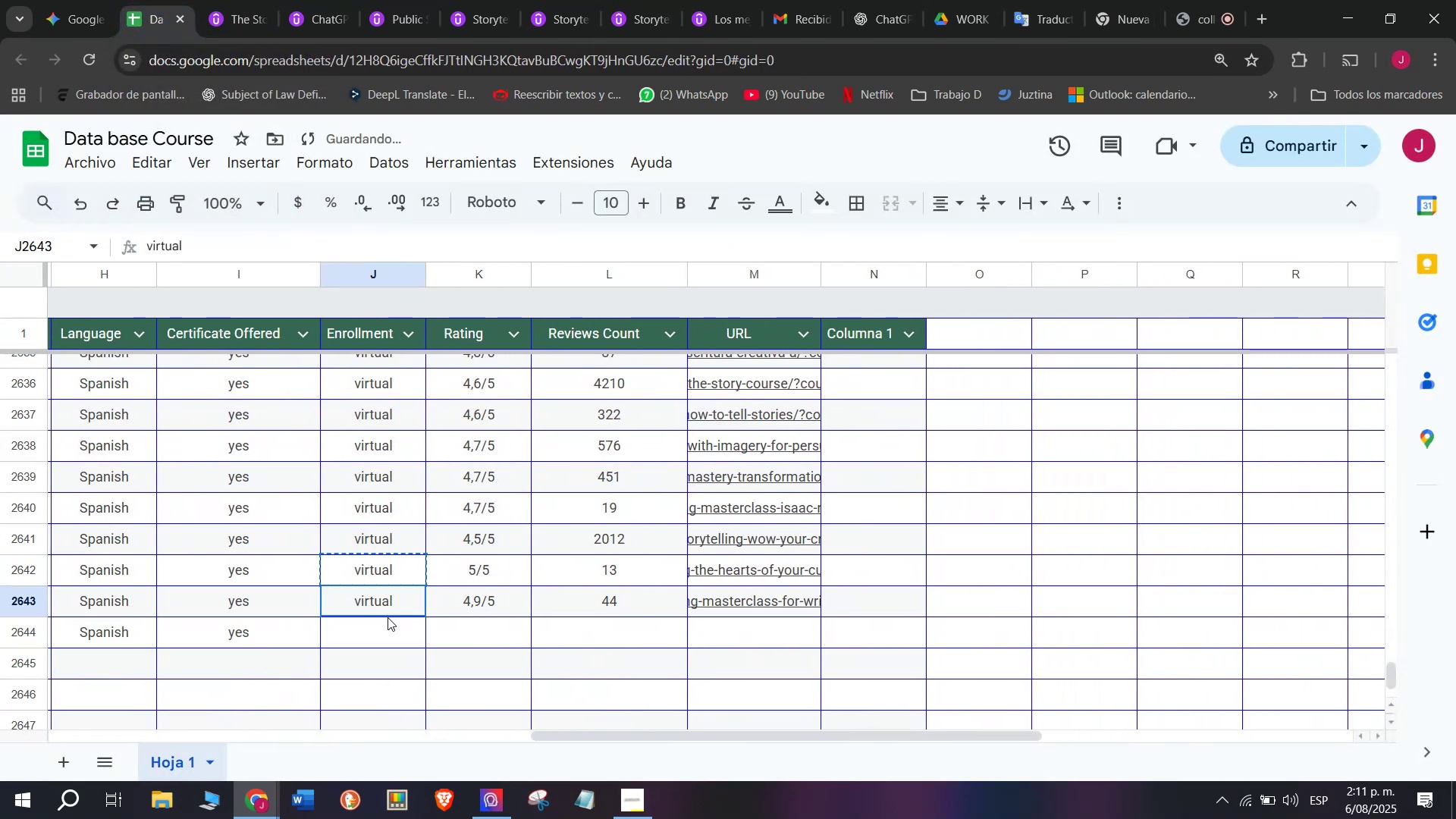 
key(Control+V)
 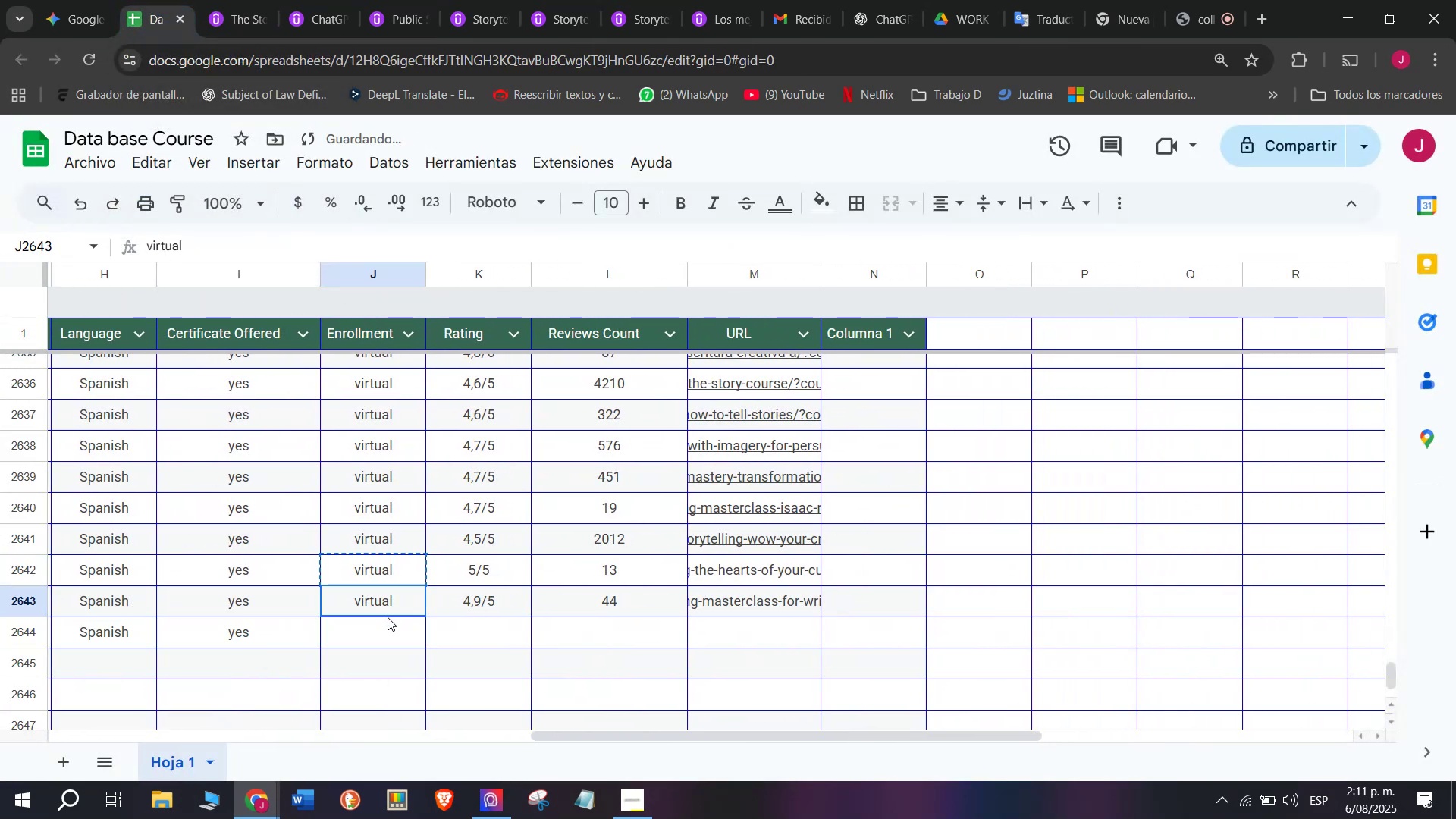 
left_click([388, 617])
 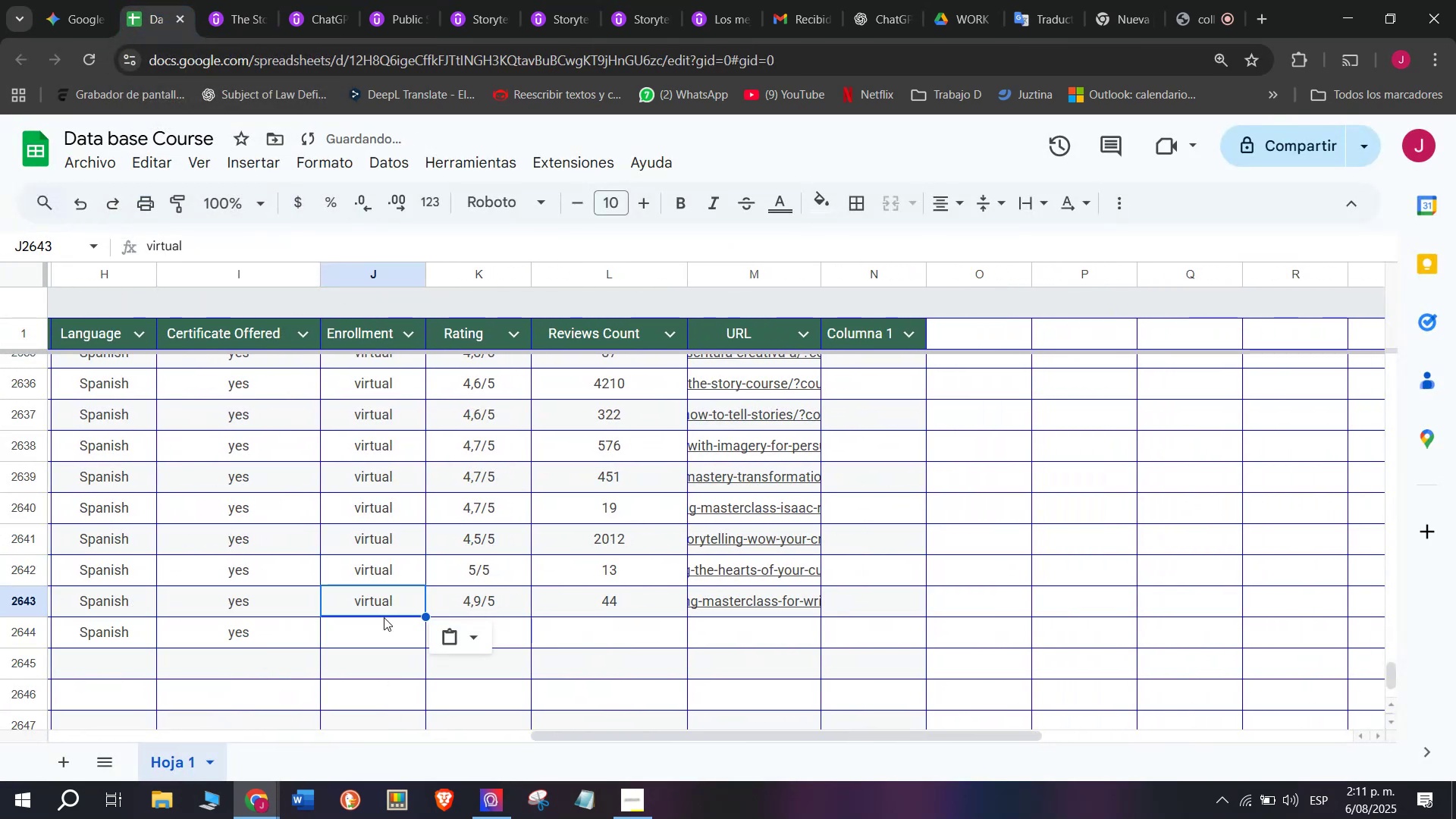 
key(Z)
 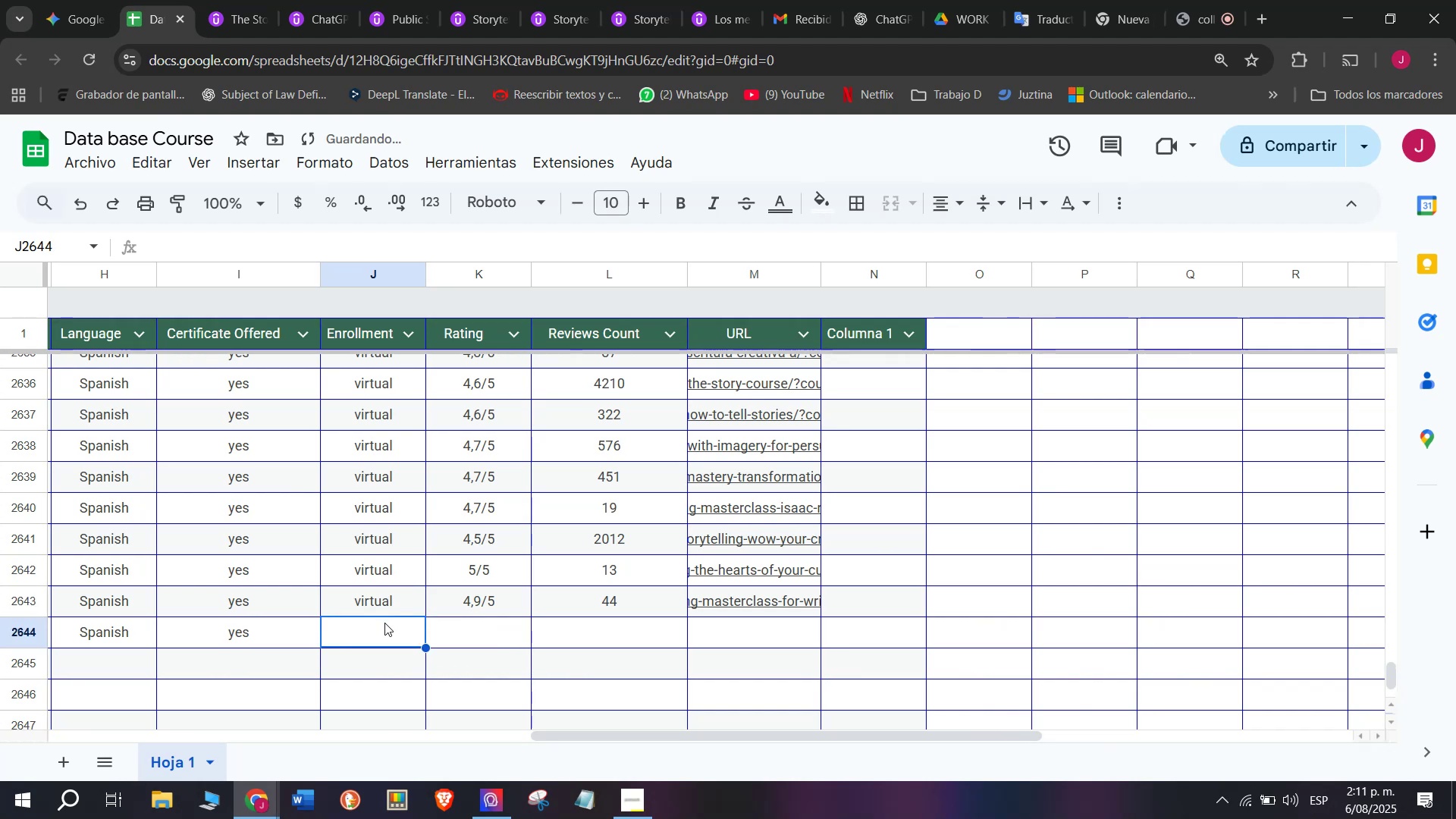 
key(Control+ControlLeft)
 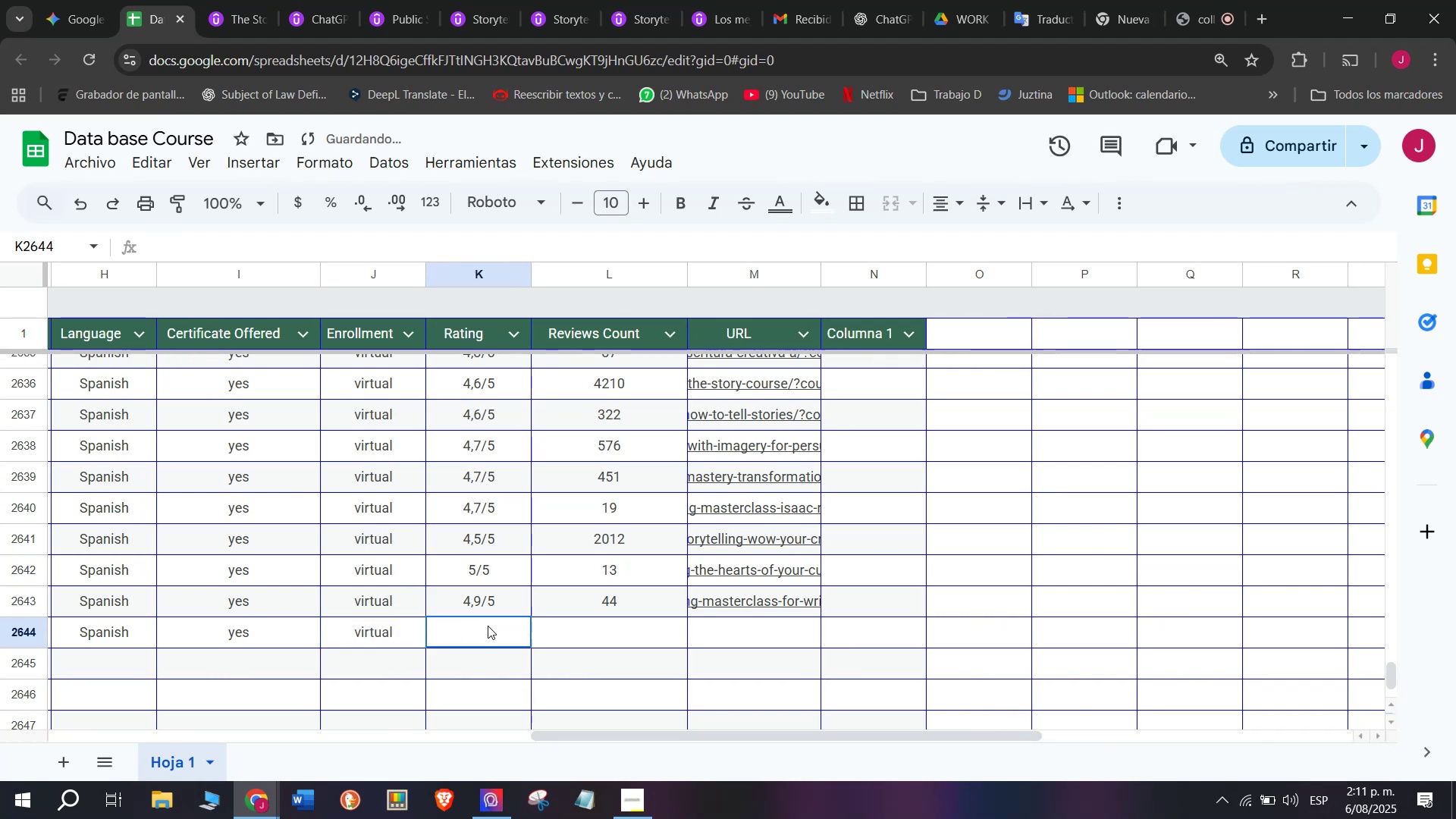 
key(Control+V)
 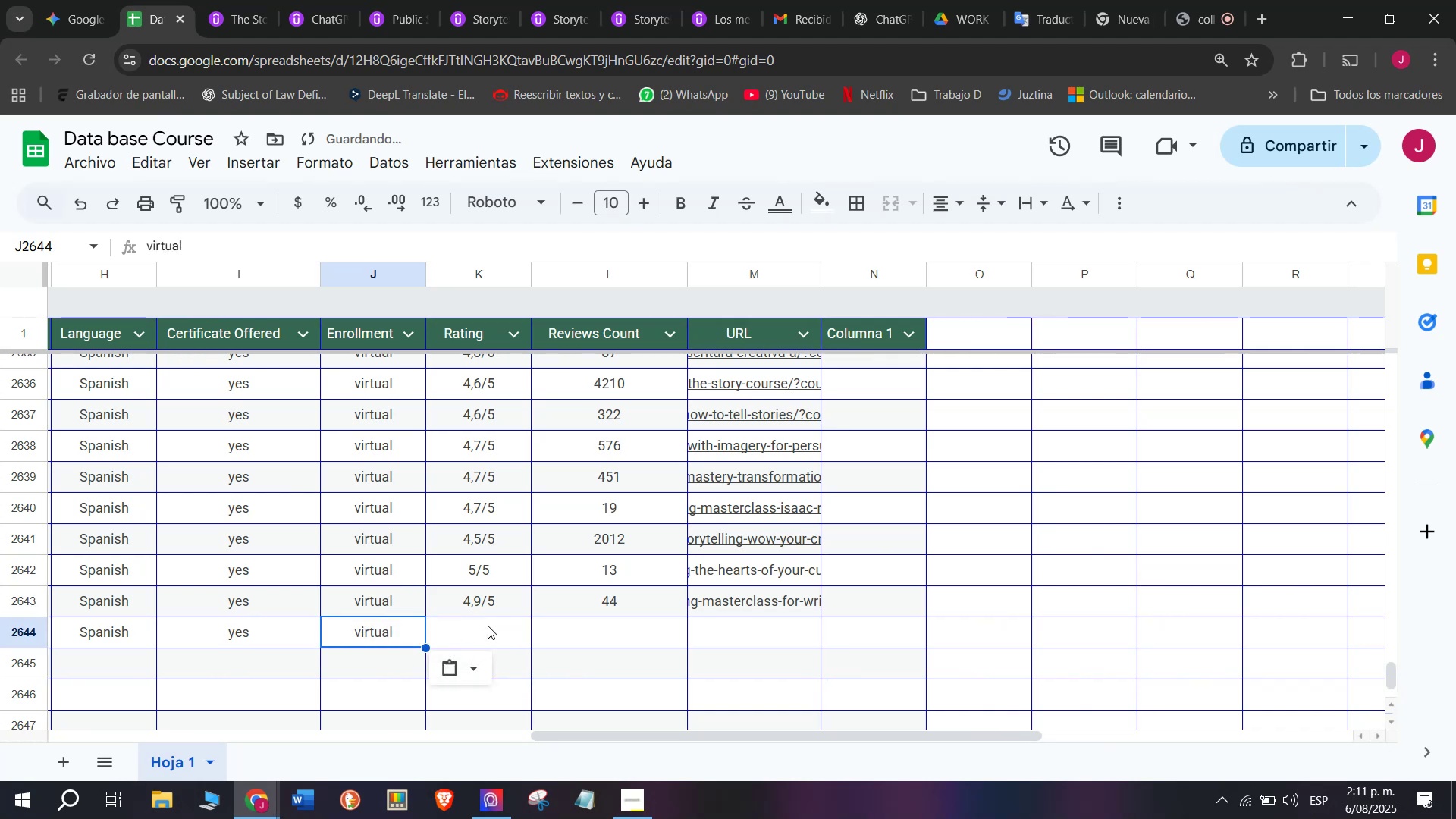 
left_click([488, 626])
 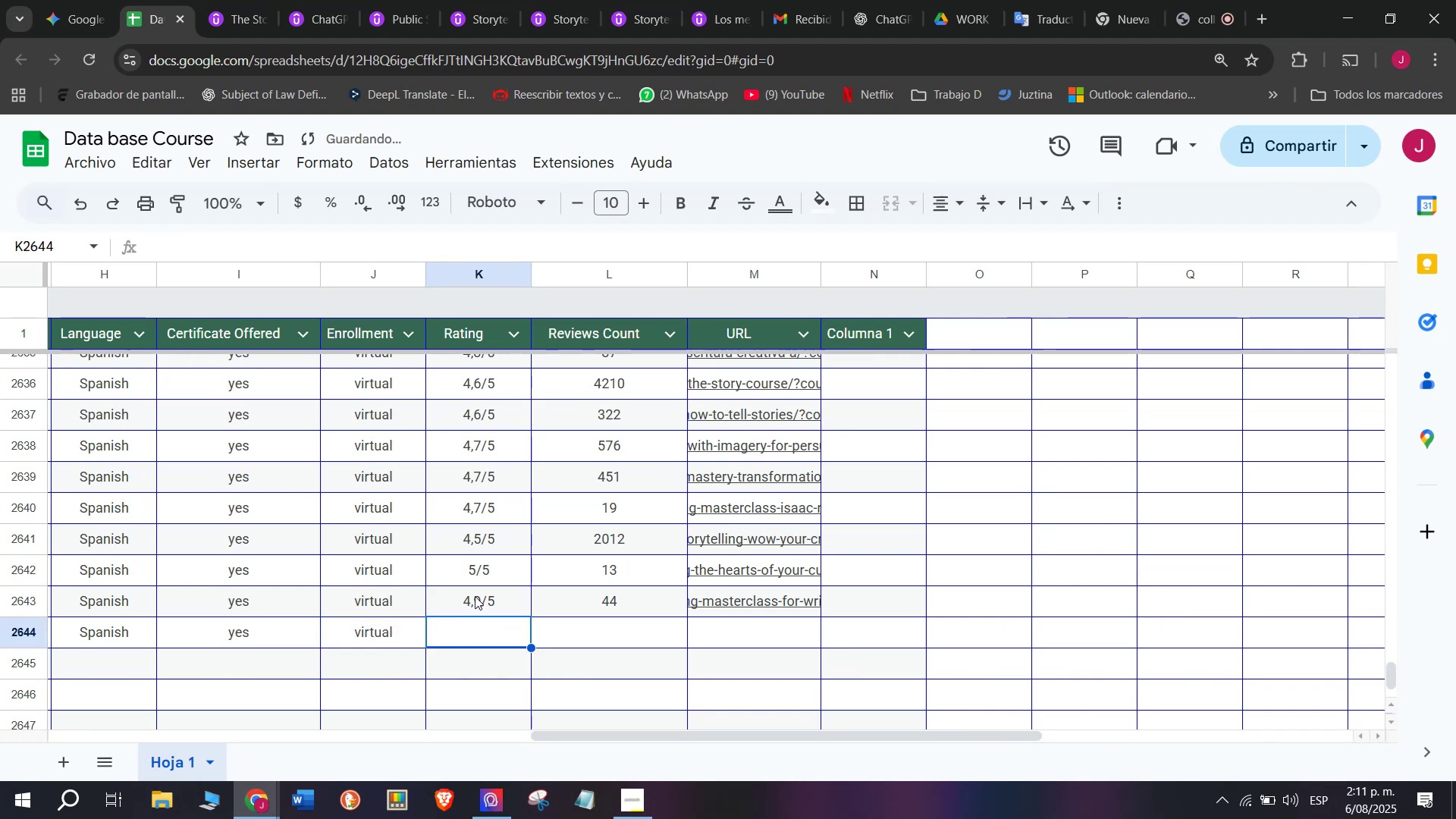 
left_click([475, 596])
 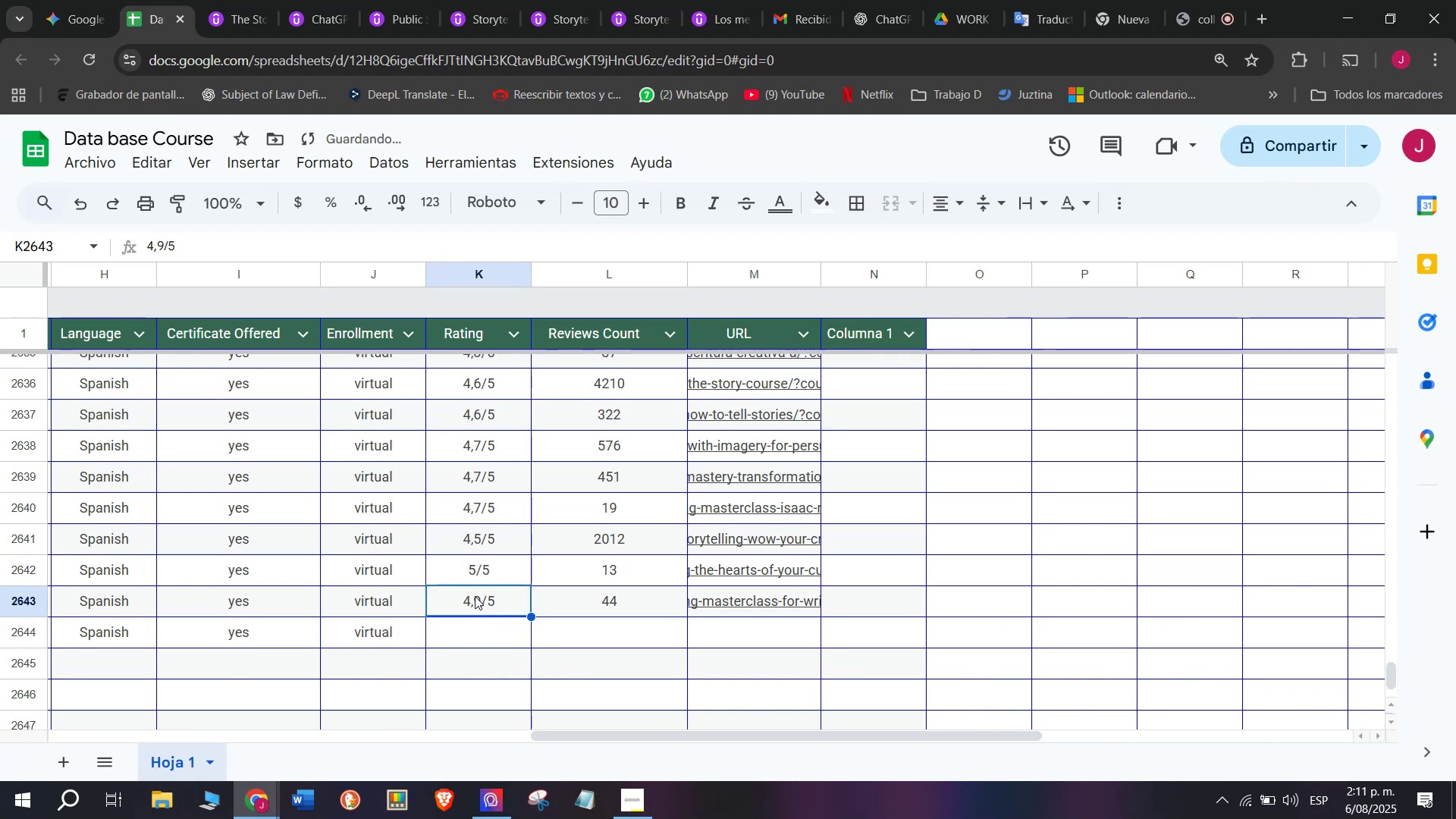 
key(Control+ControlLeft)
 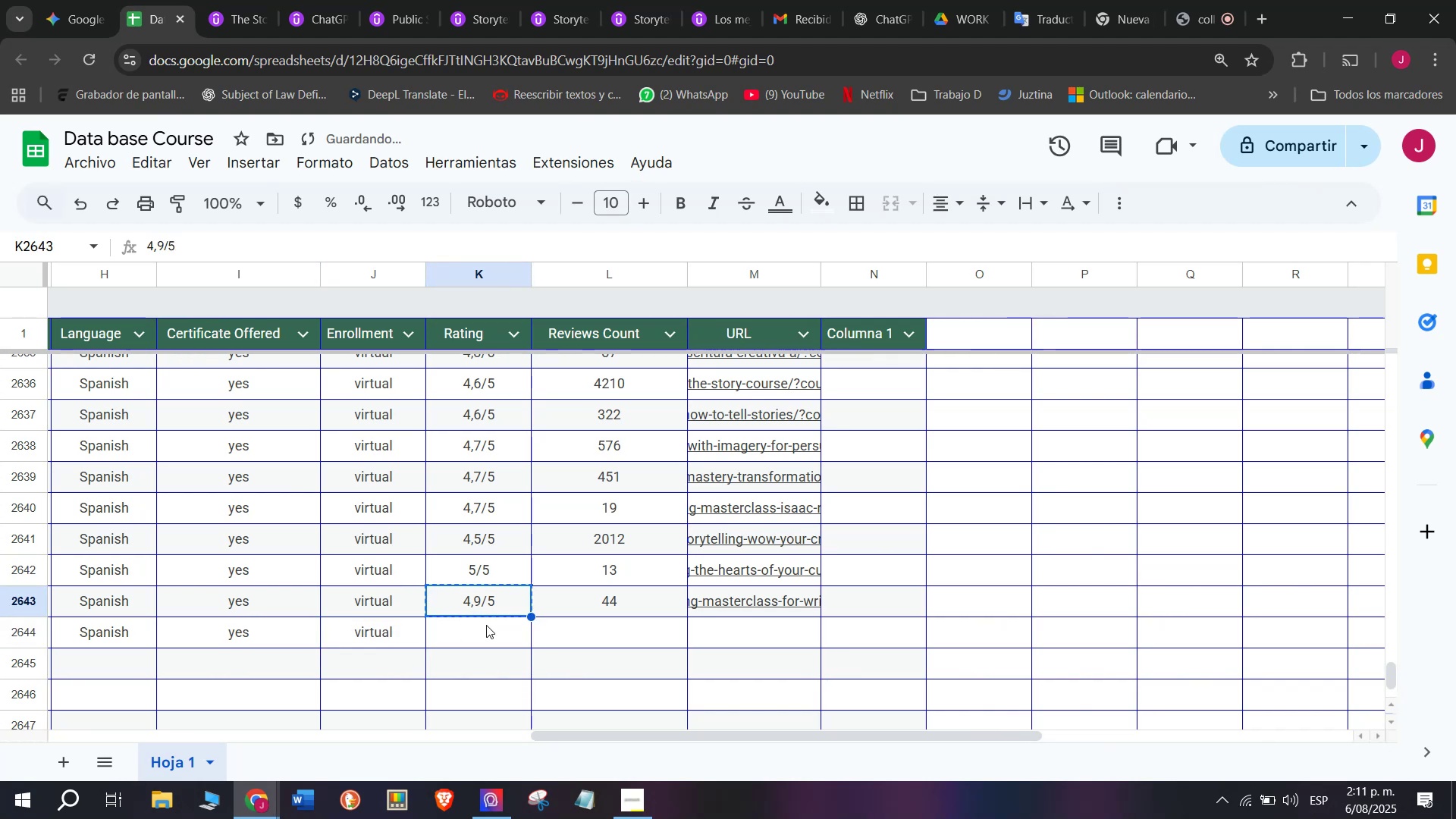 
key(Break)
 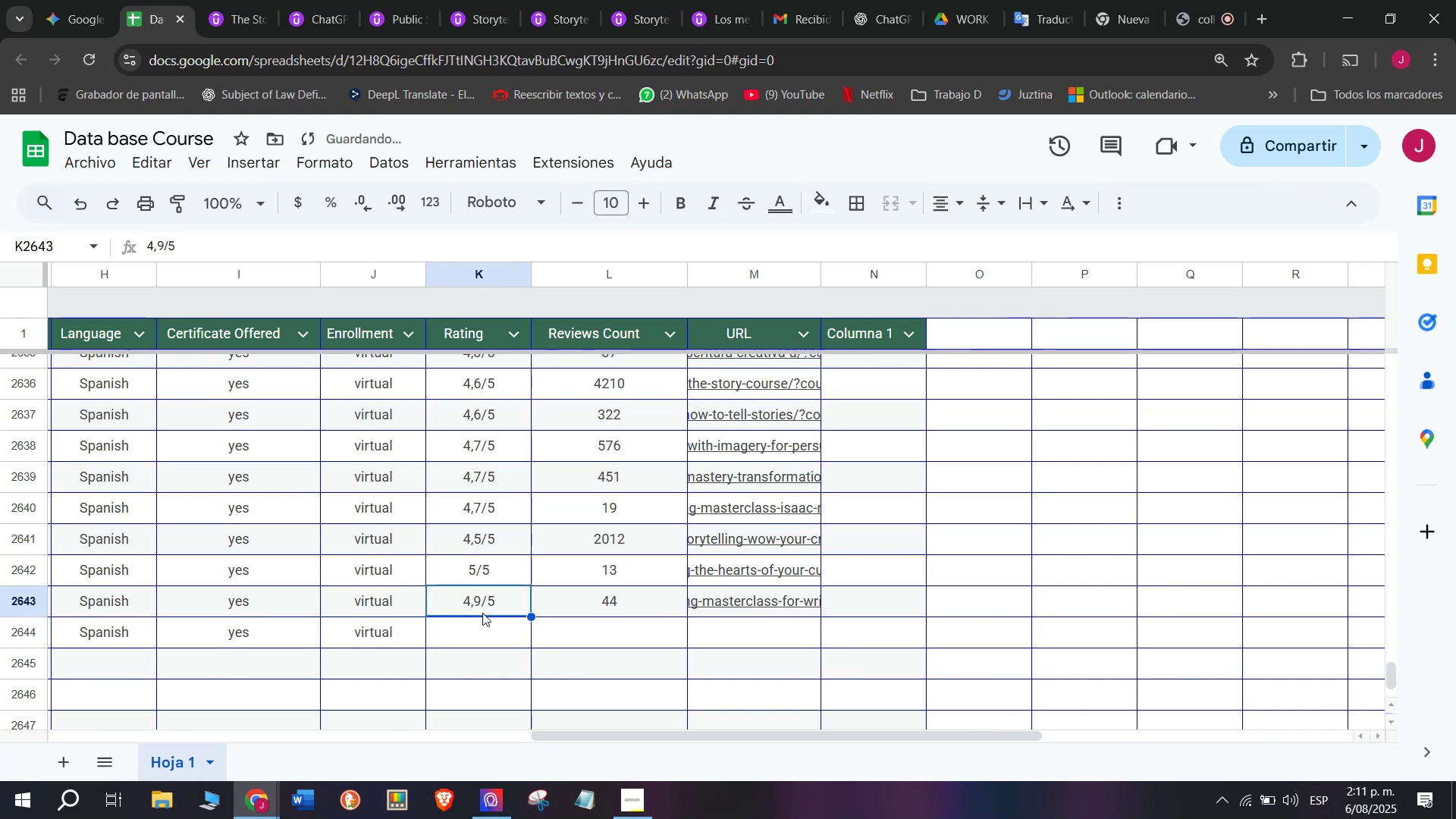 
key(Control+C)
 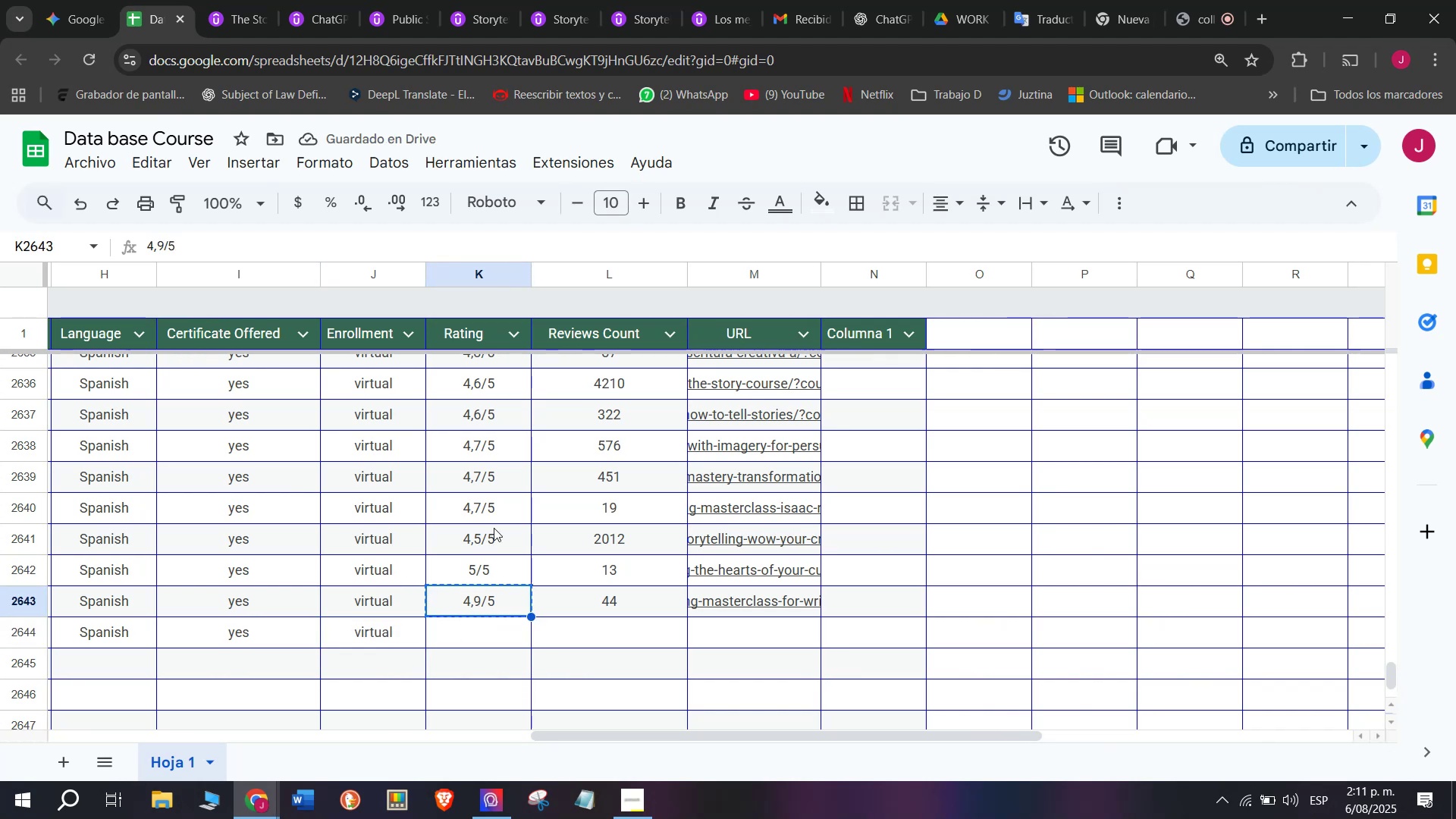 
left_click([494, 528])
 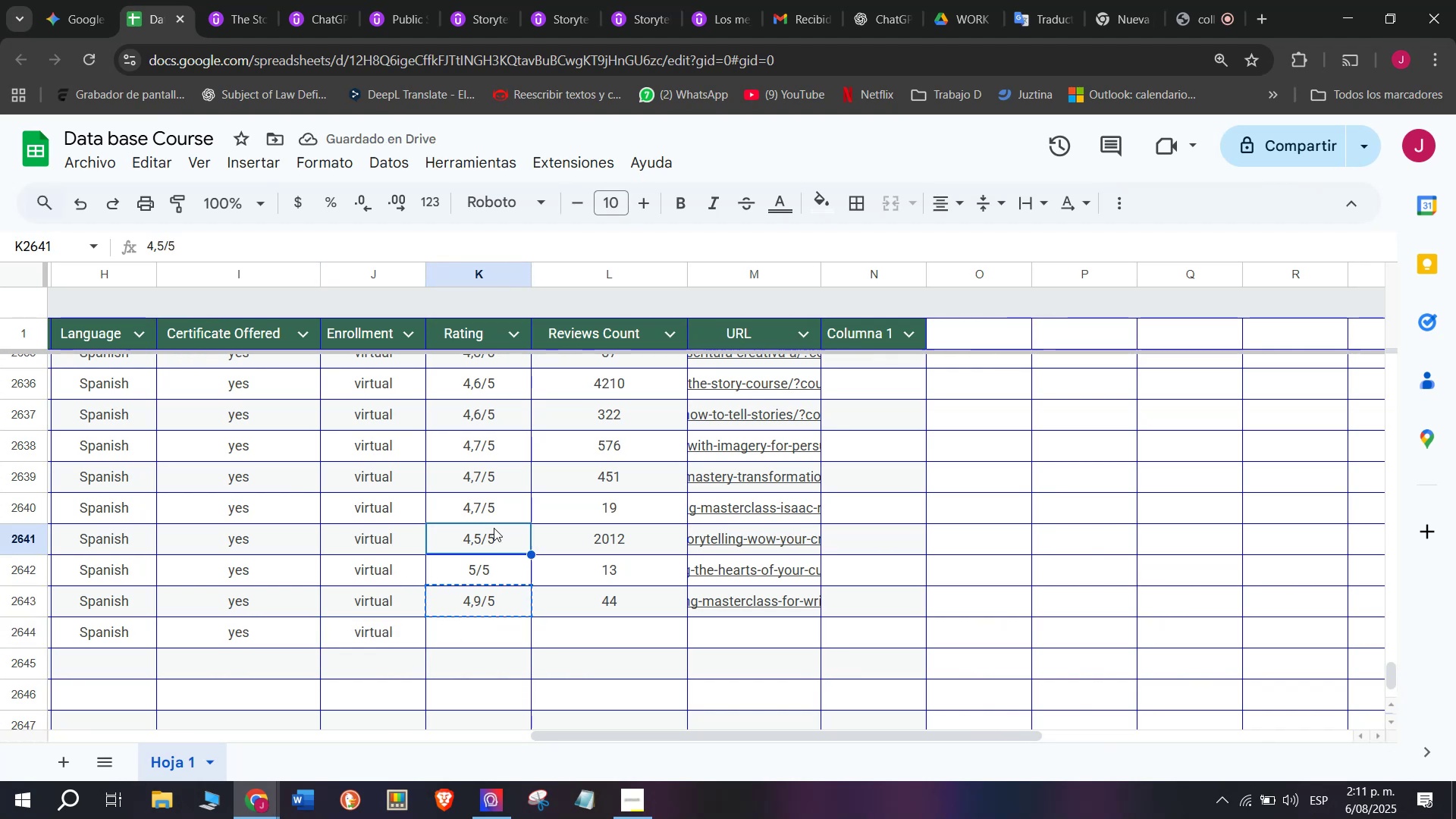 
key(Break)
 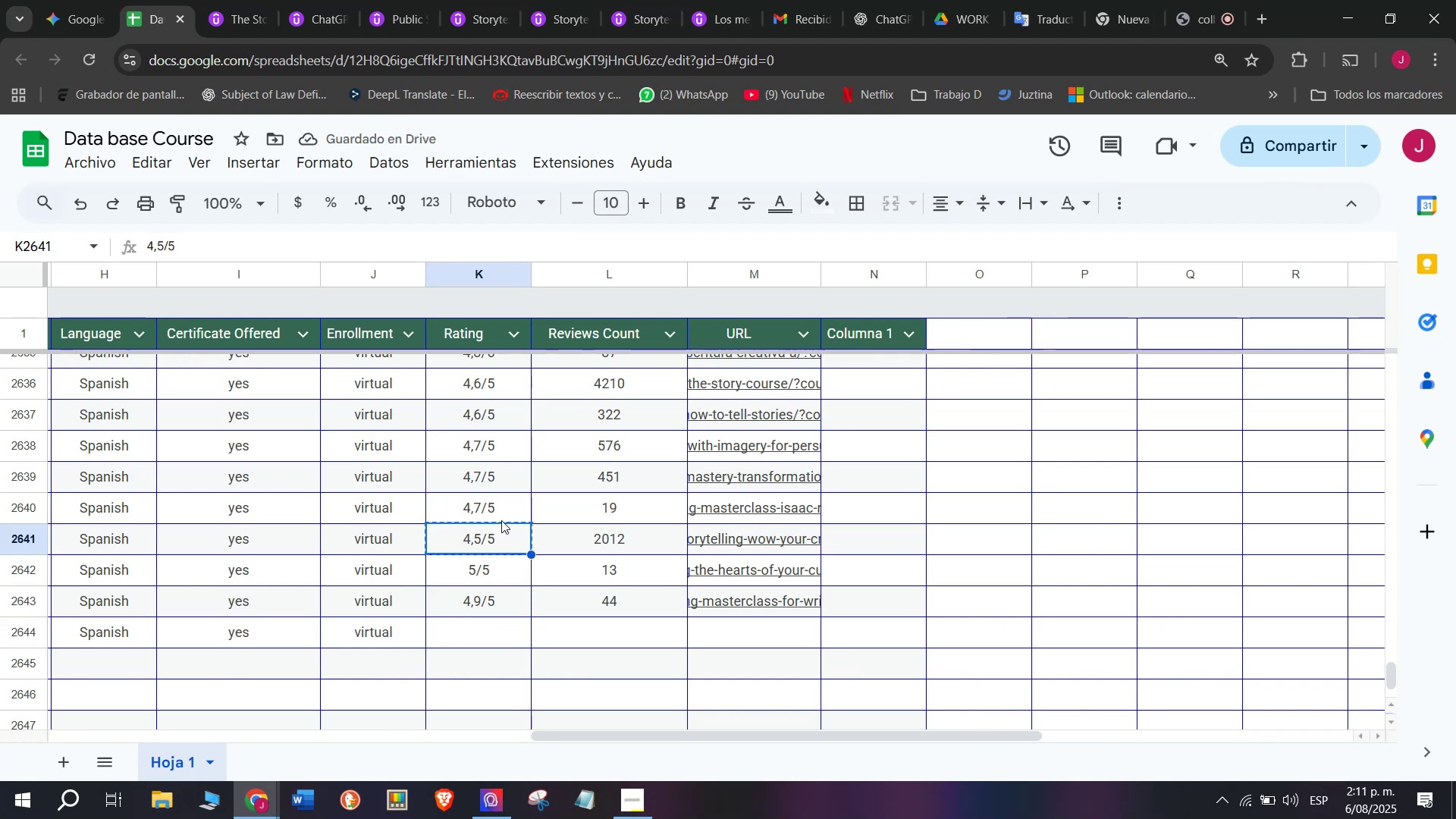 
key(Control+ControlLeft)
 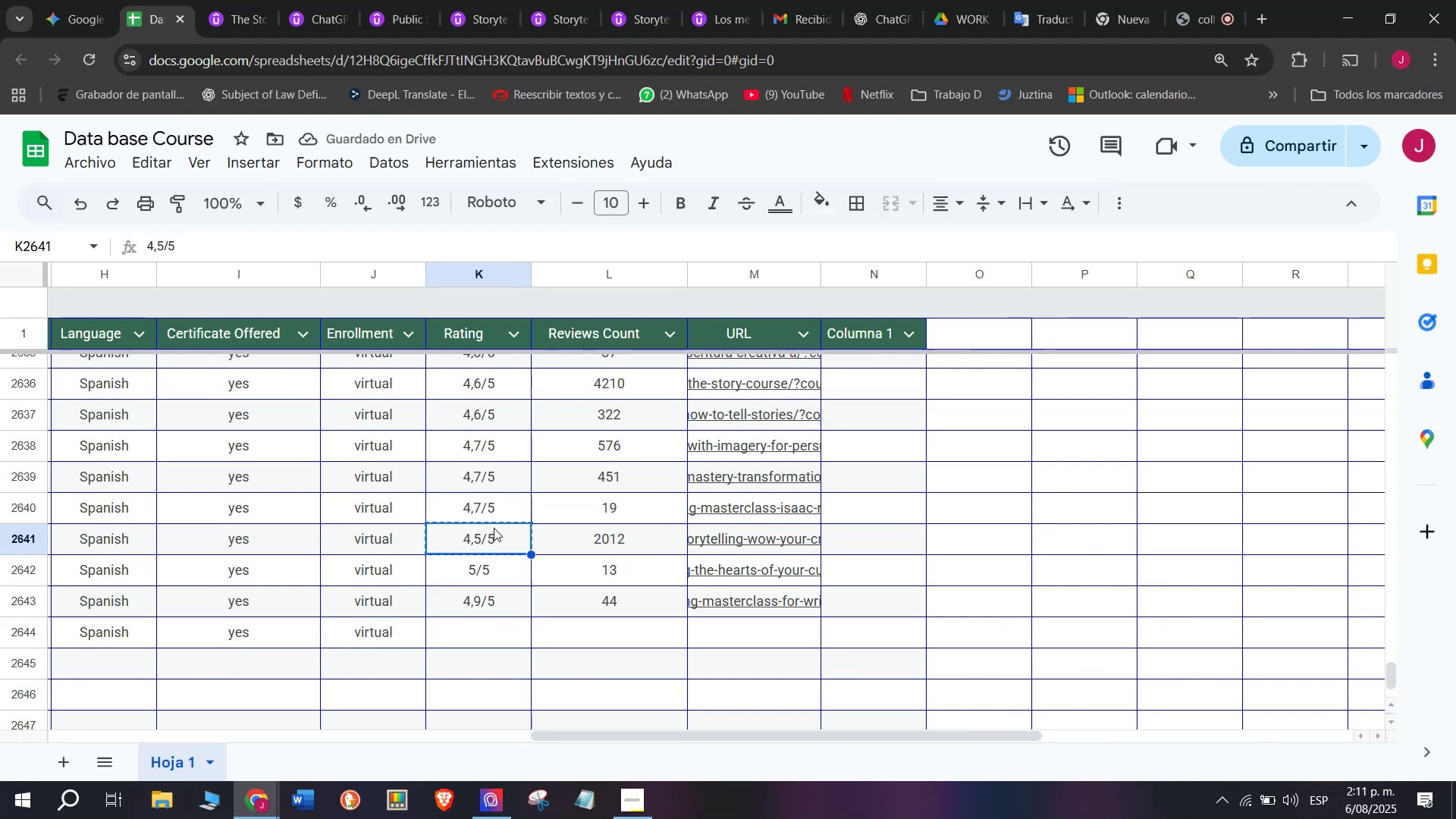 
key(Control+C)
 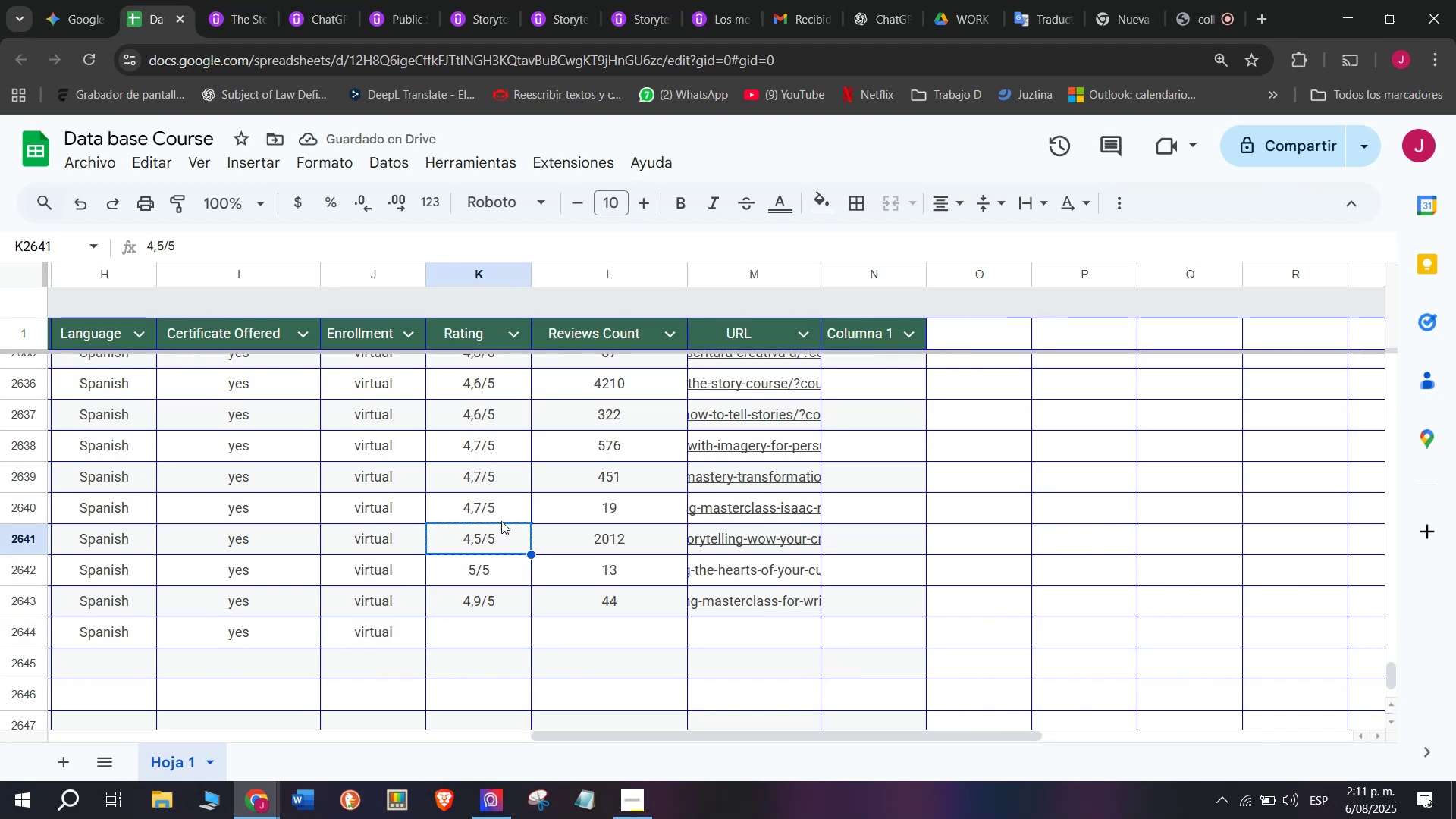 
key(Break)
 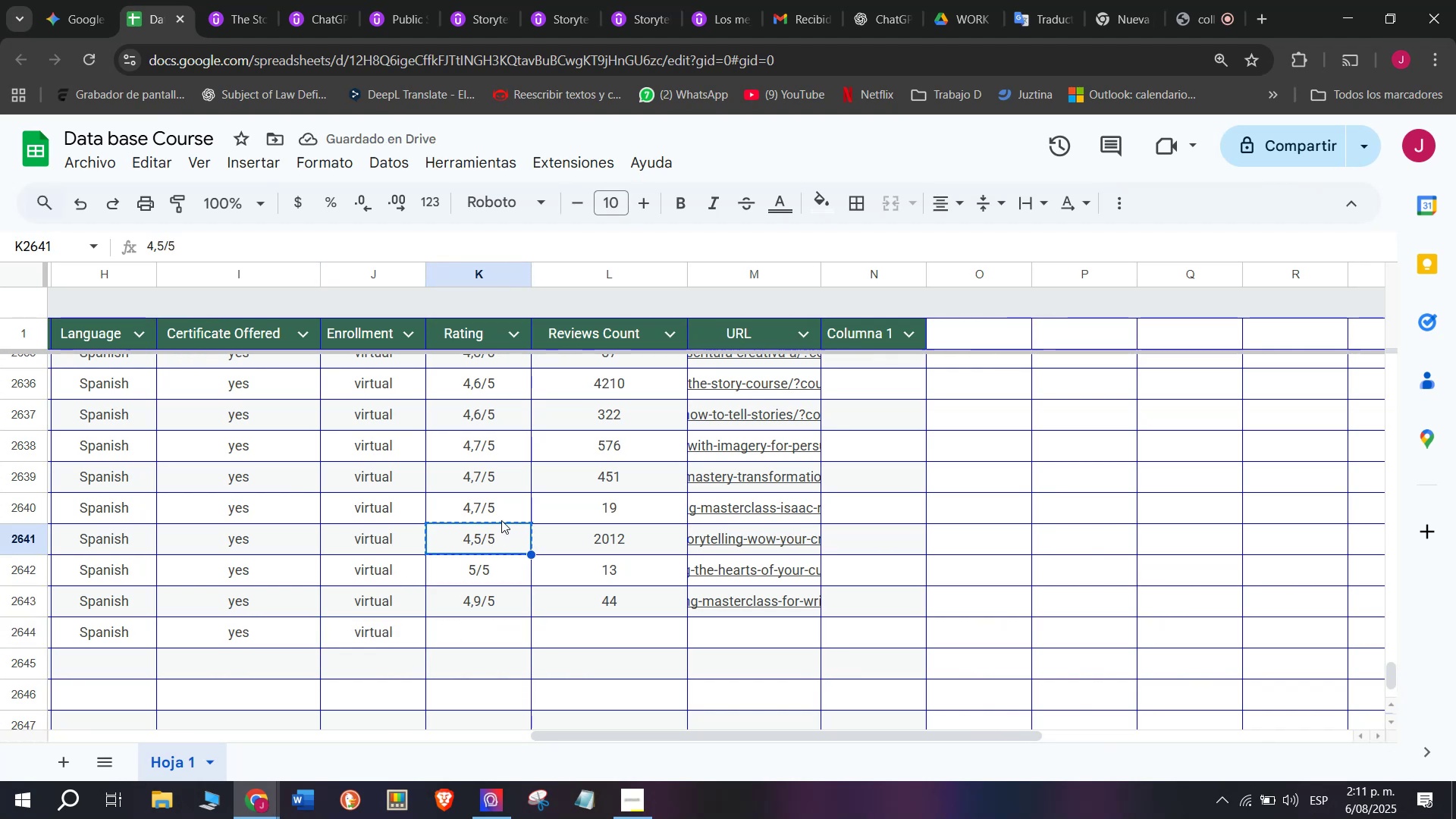 
key(Control+ControlLeft)
 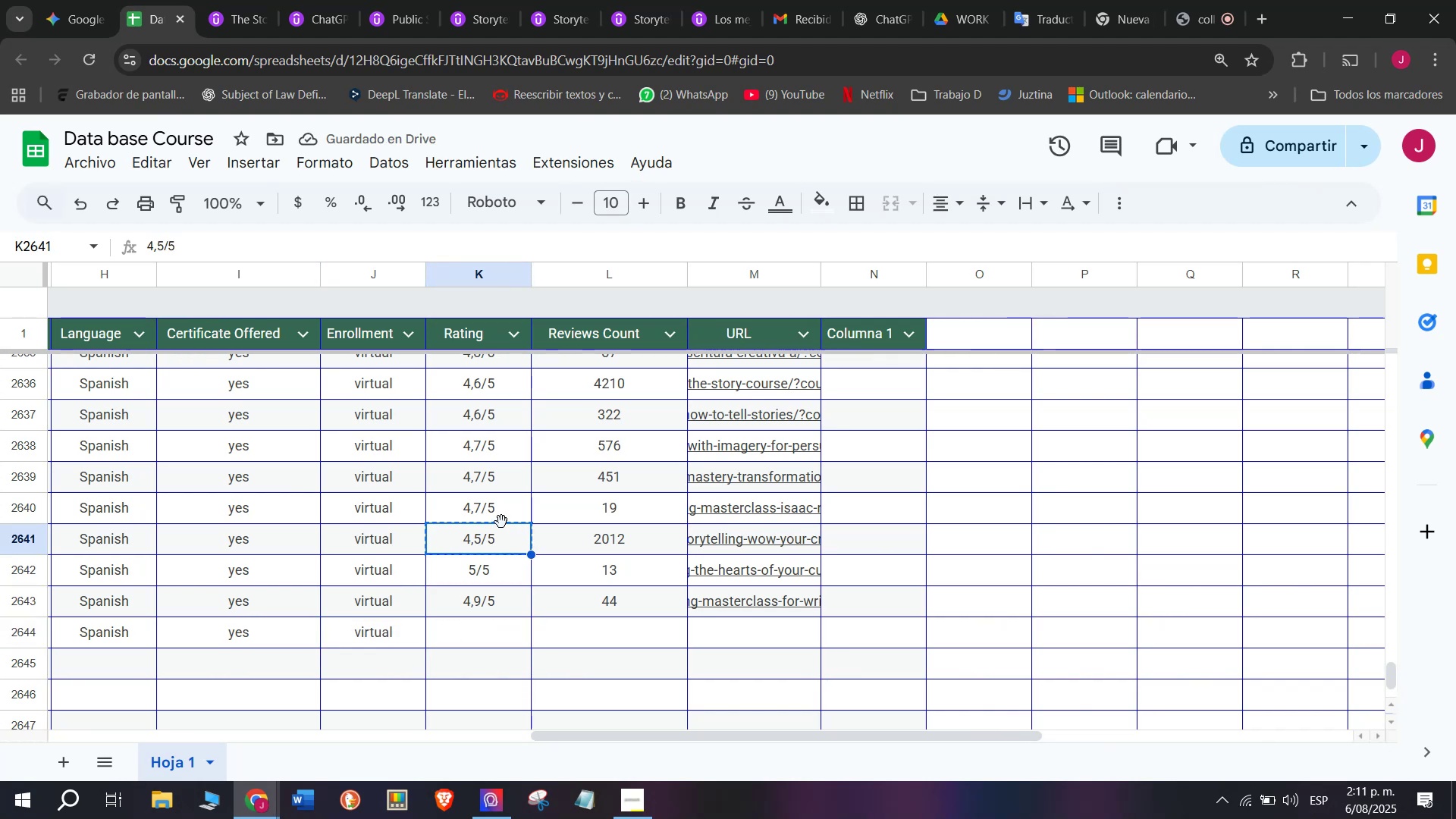 
key(Control+C)
 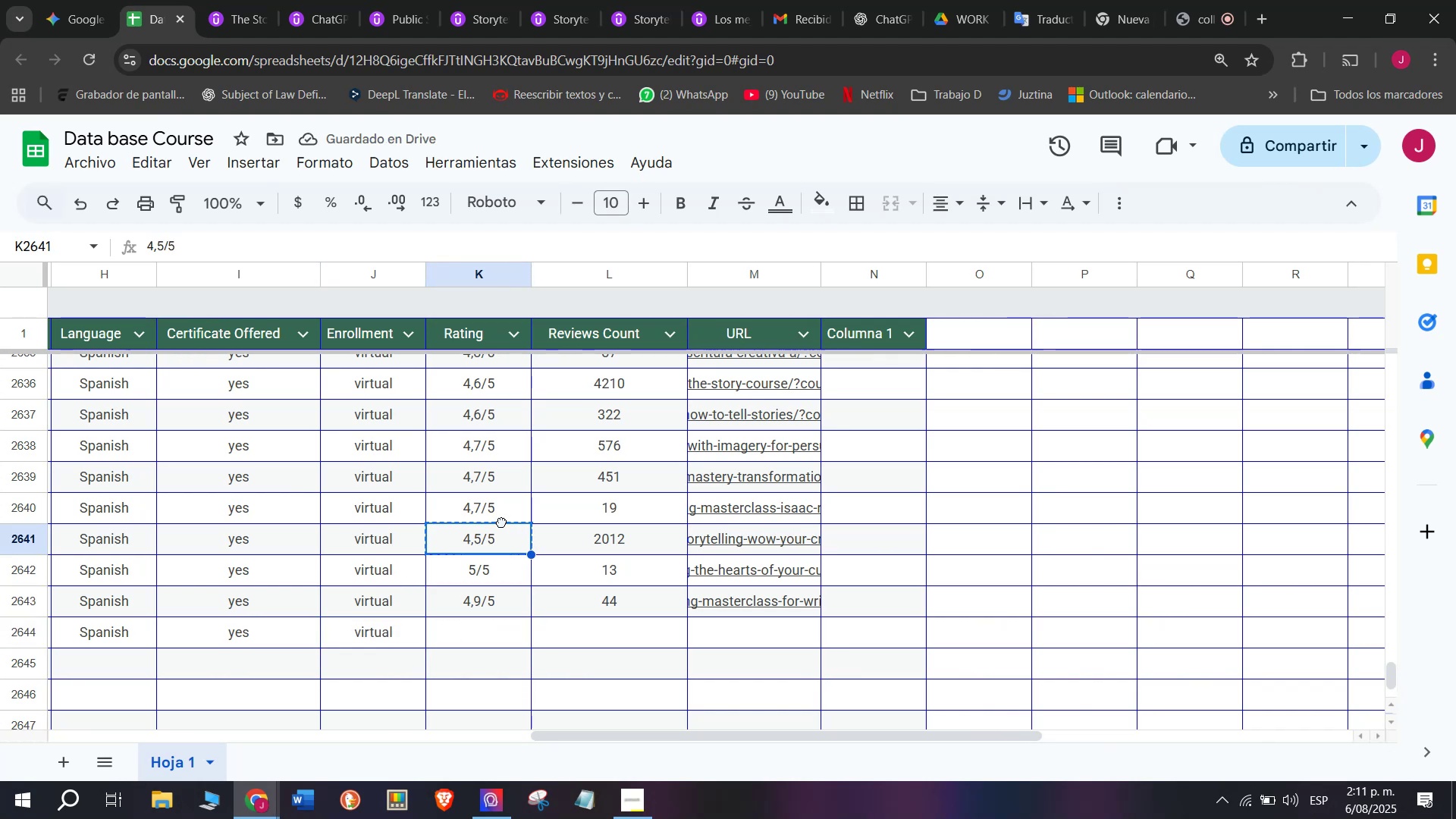 
left_click([501, 522])
 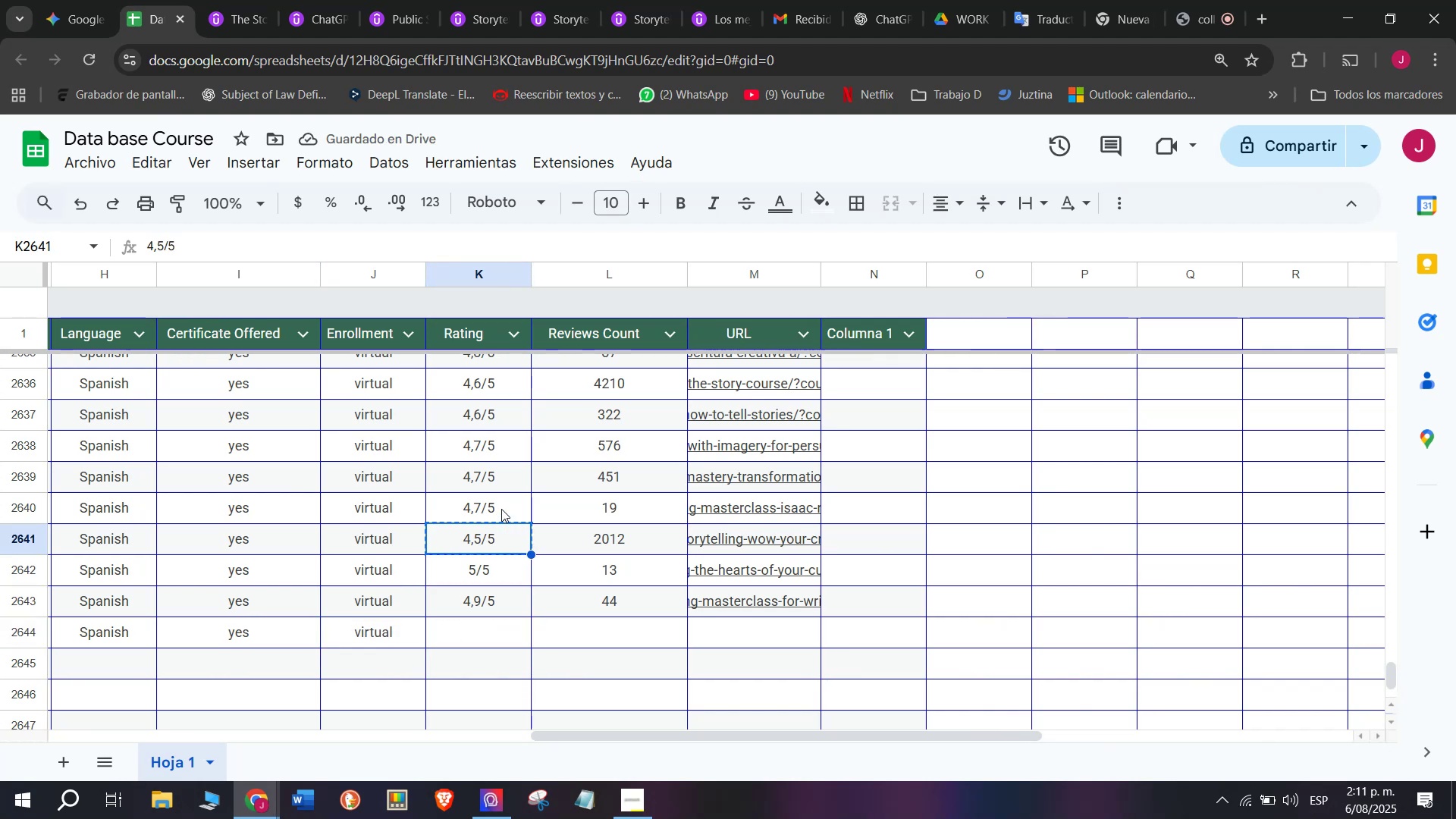 
key(Break)
 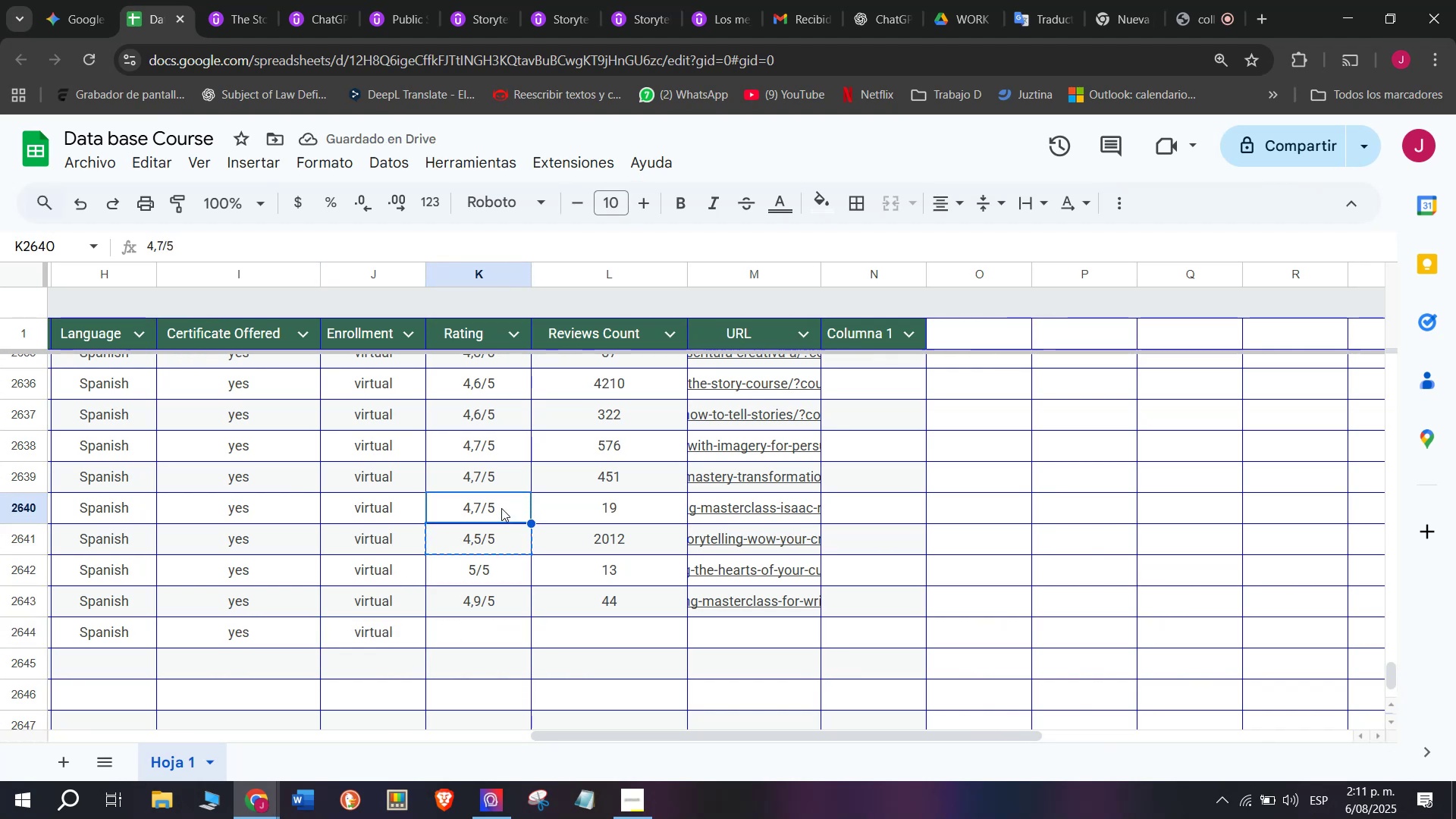 
key(Control+ControlLeft)
 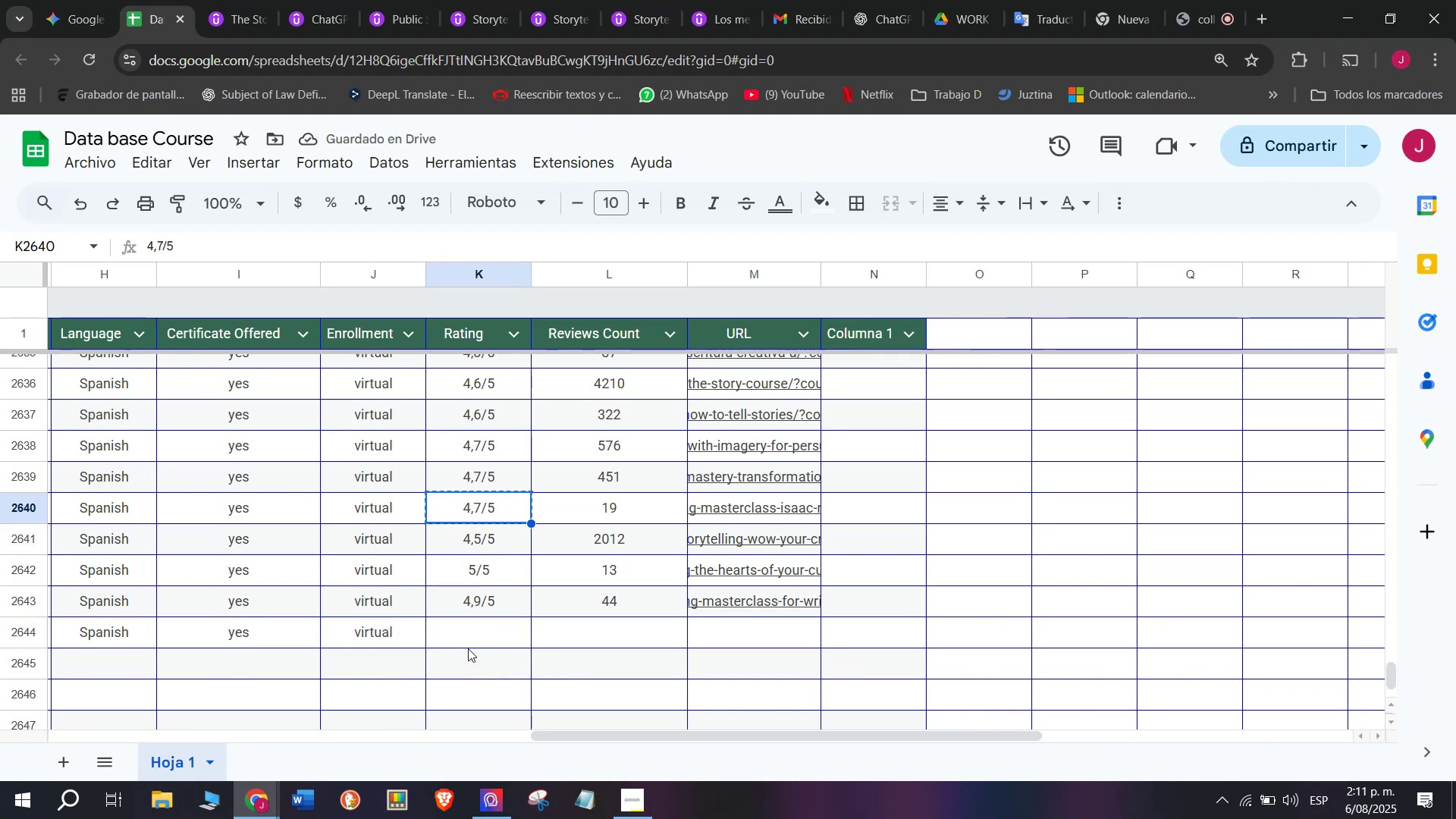 
key(Control+C)
 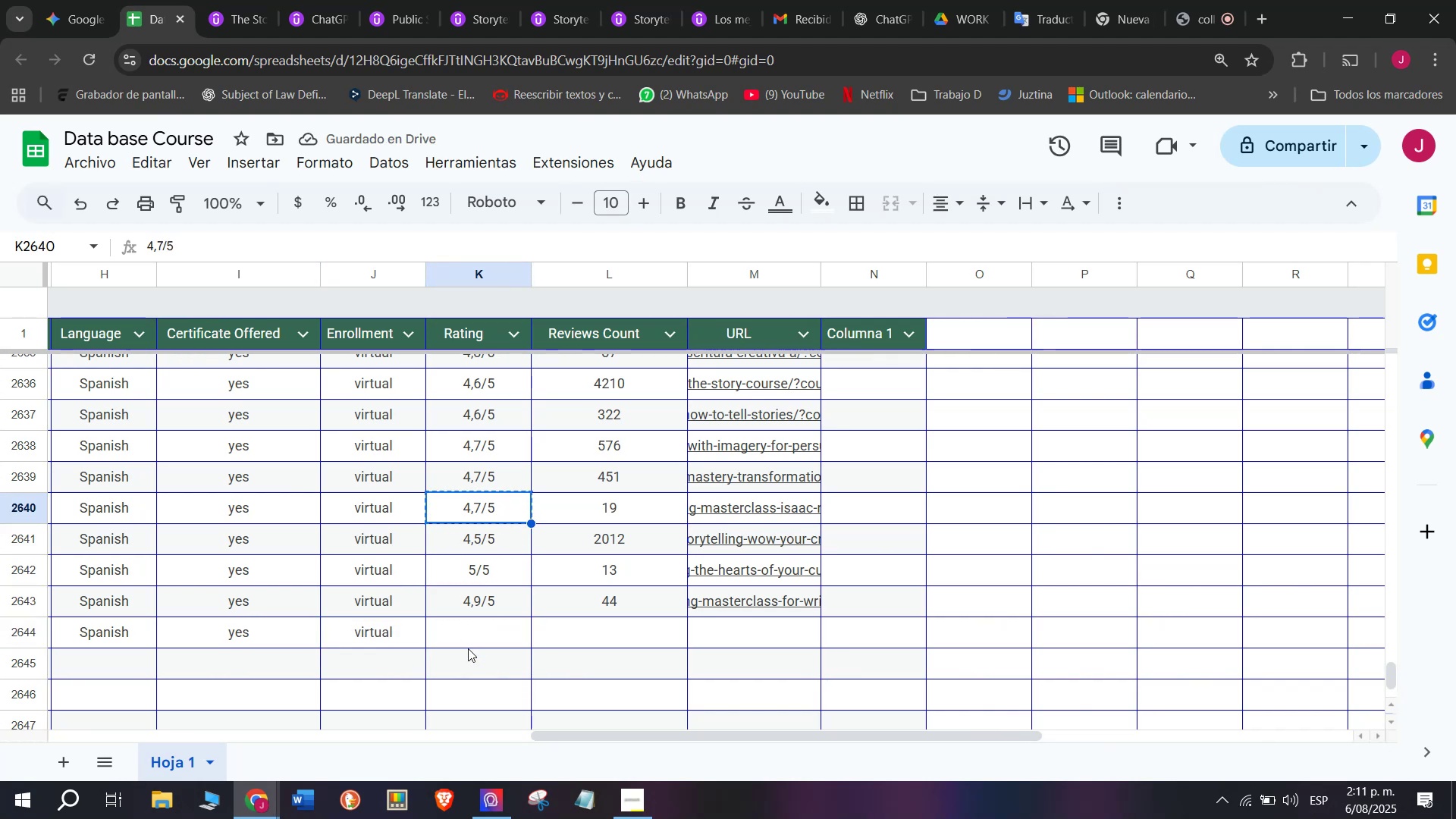 
left_click([468, 651])
 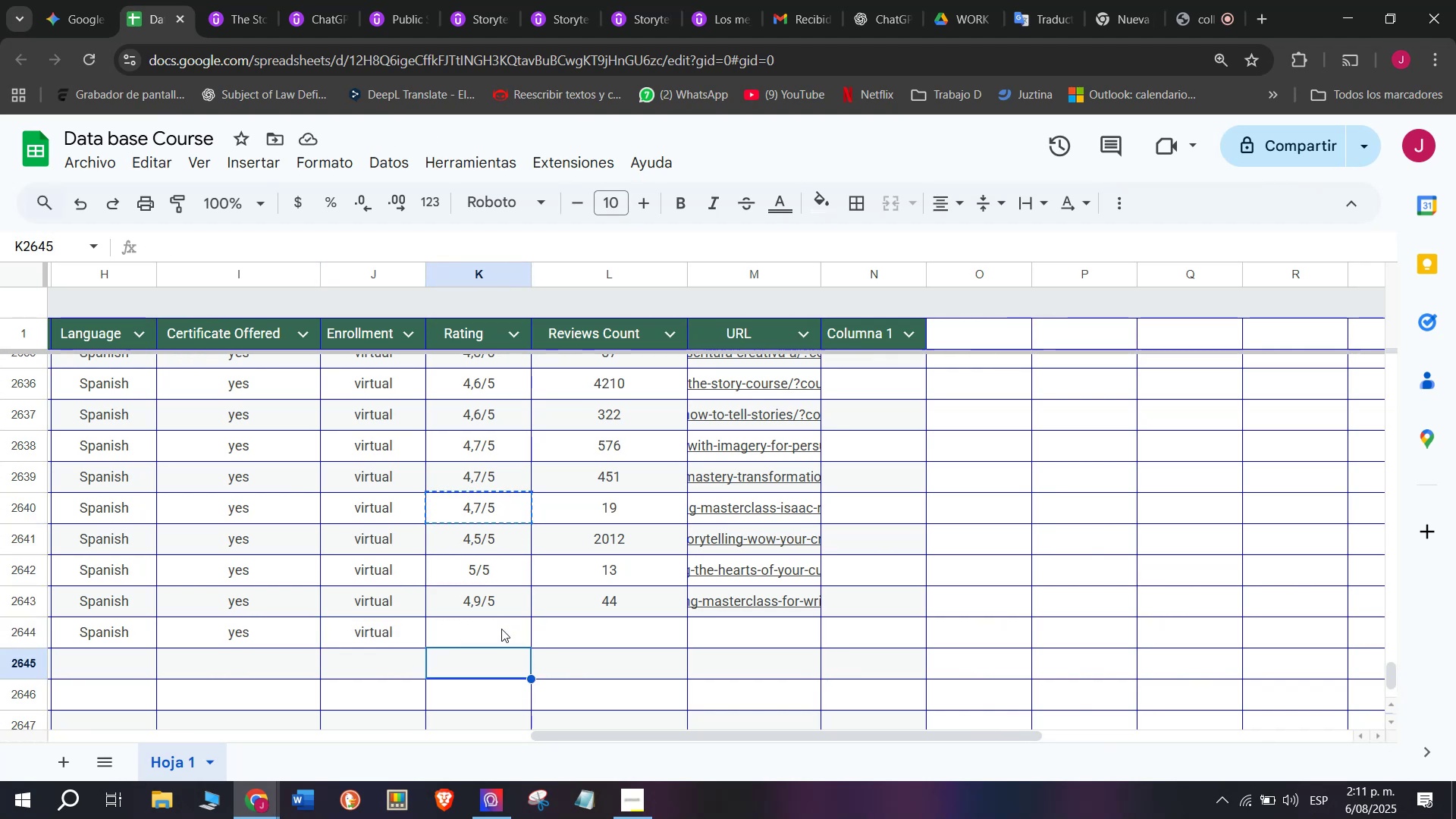 
key(Control+ControlLeft)
 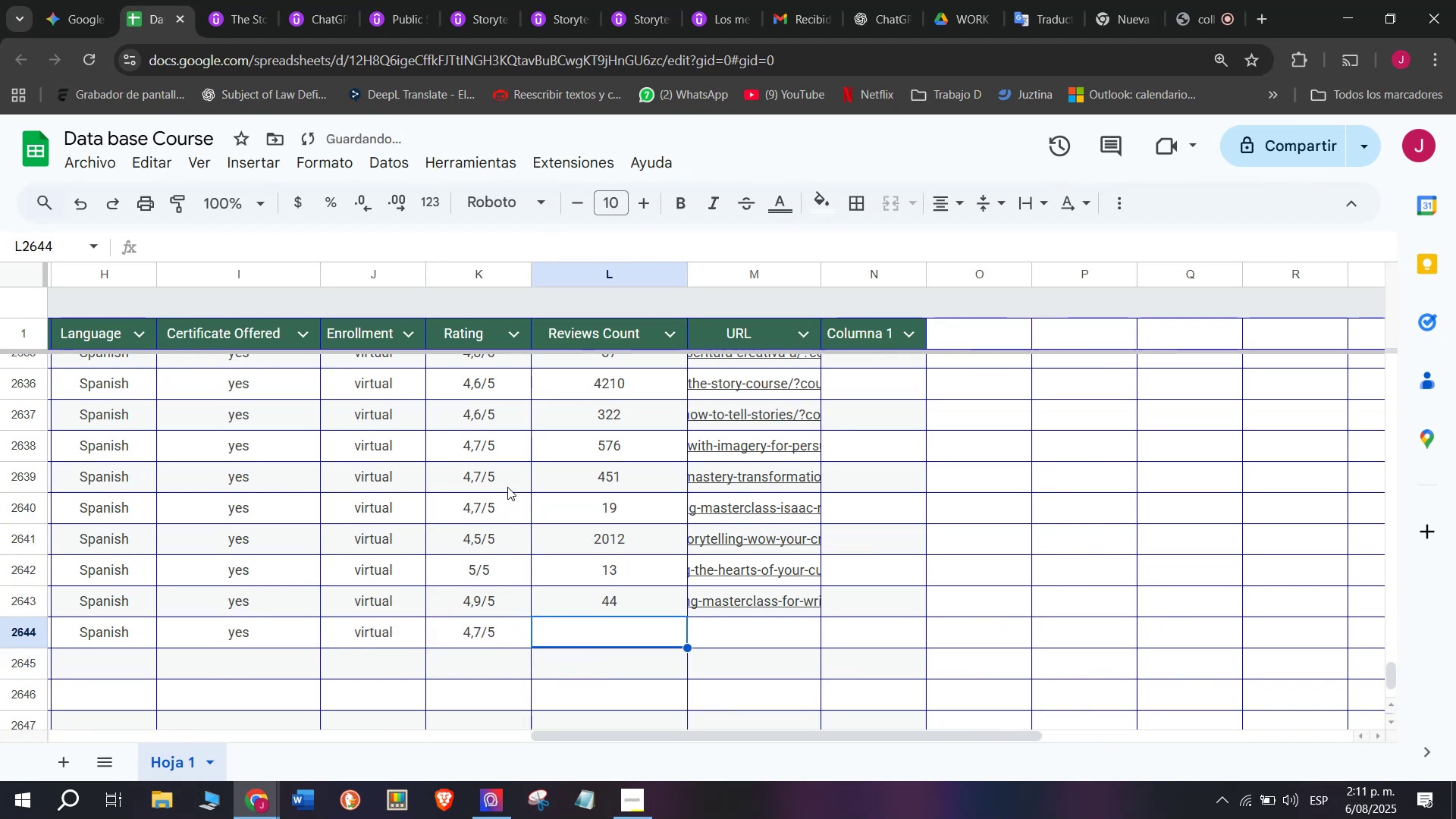 
key(Z)
 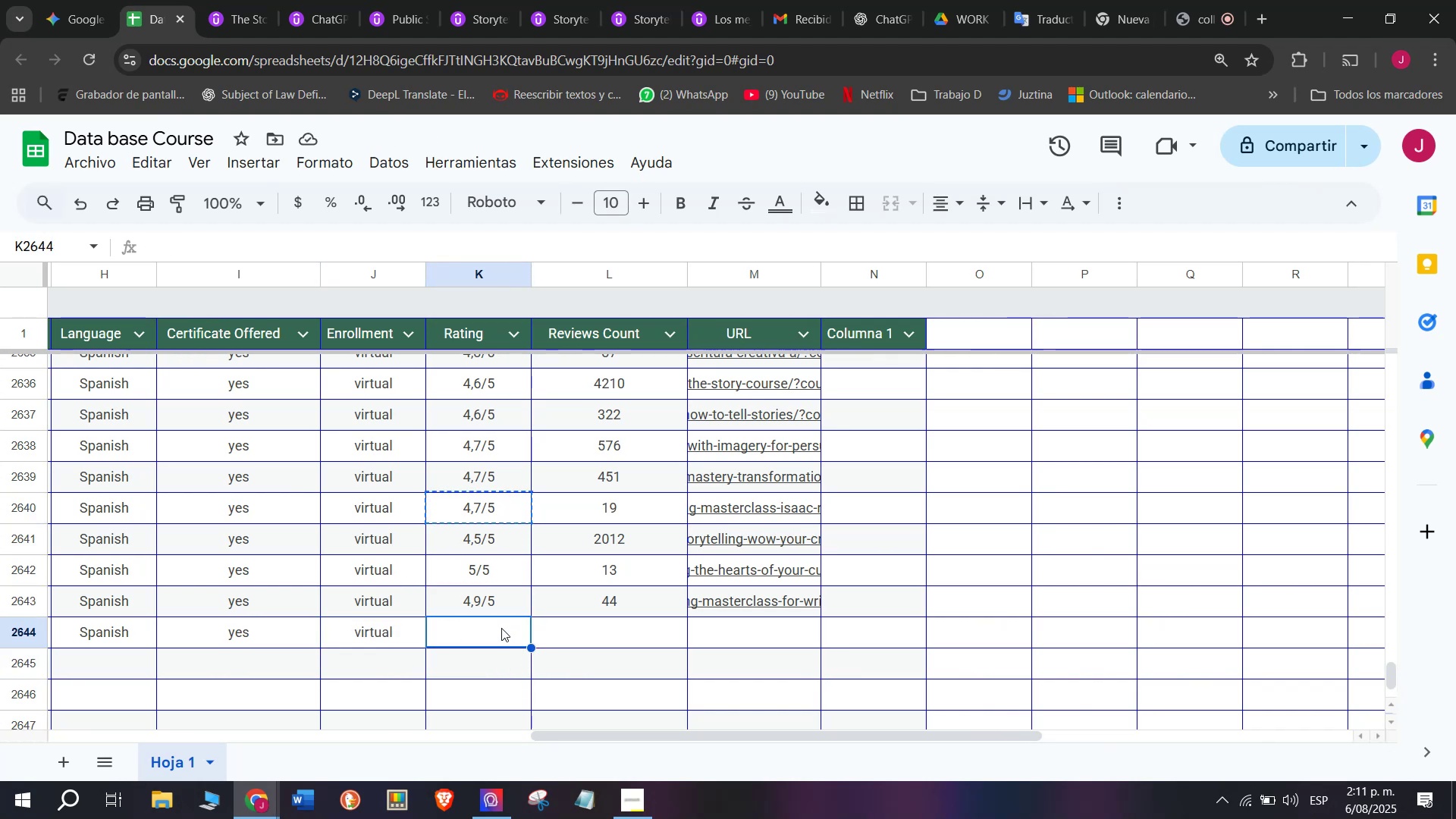 
key(Control+V)
 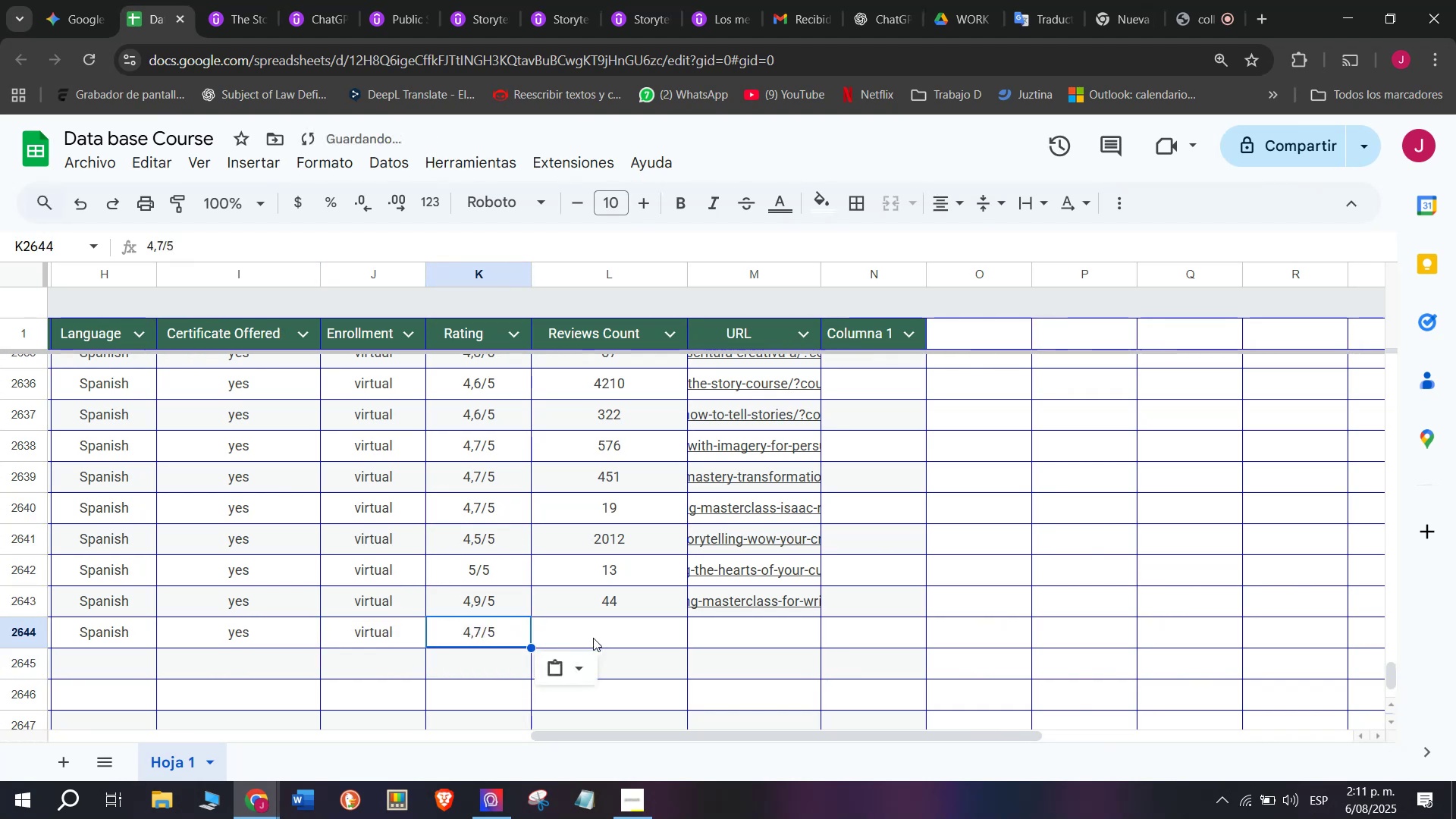 
double_click([593, 638])
 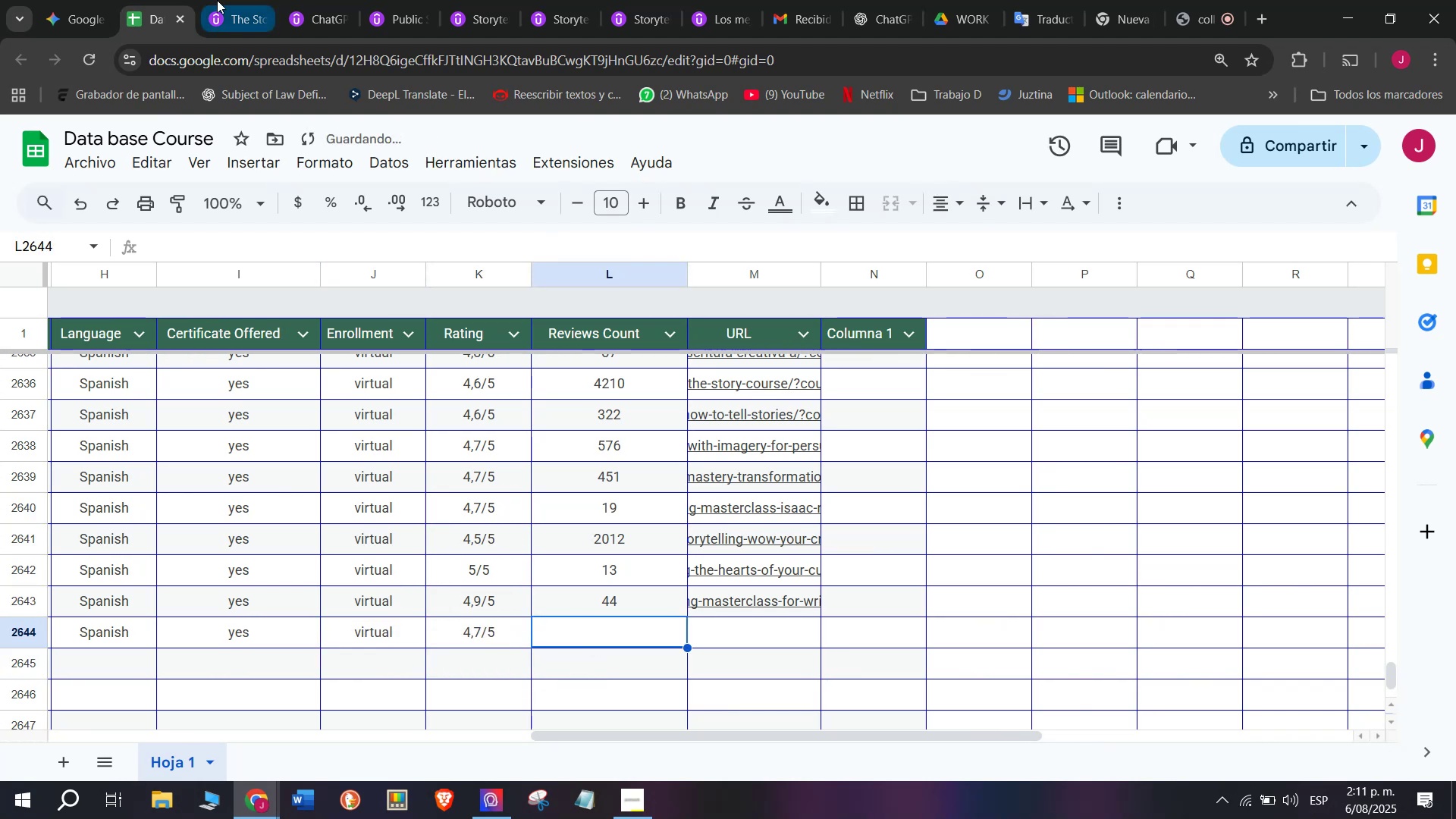 
left_click([217, 0])
 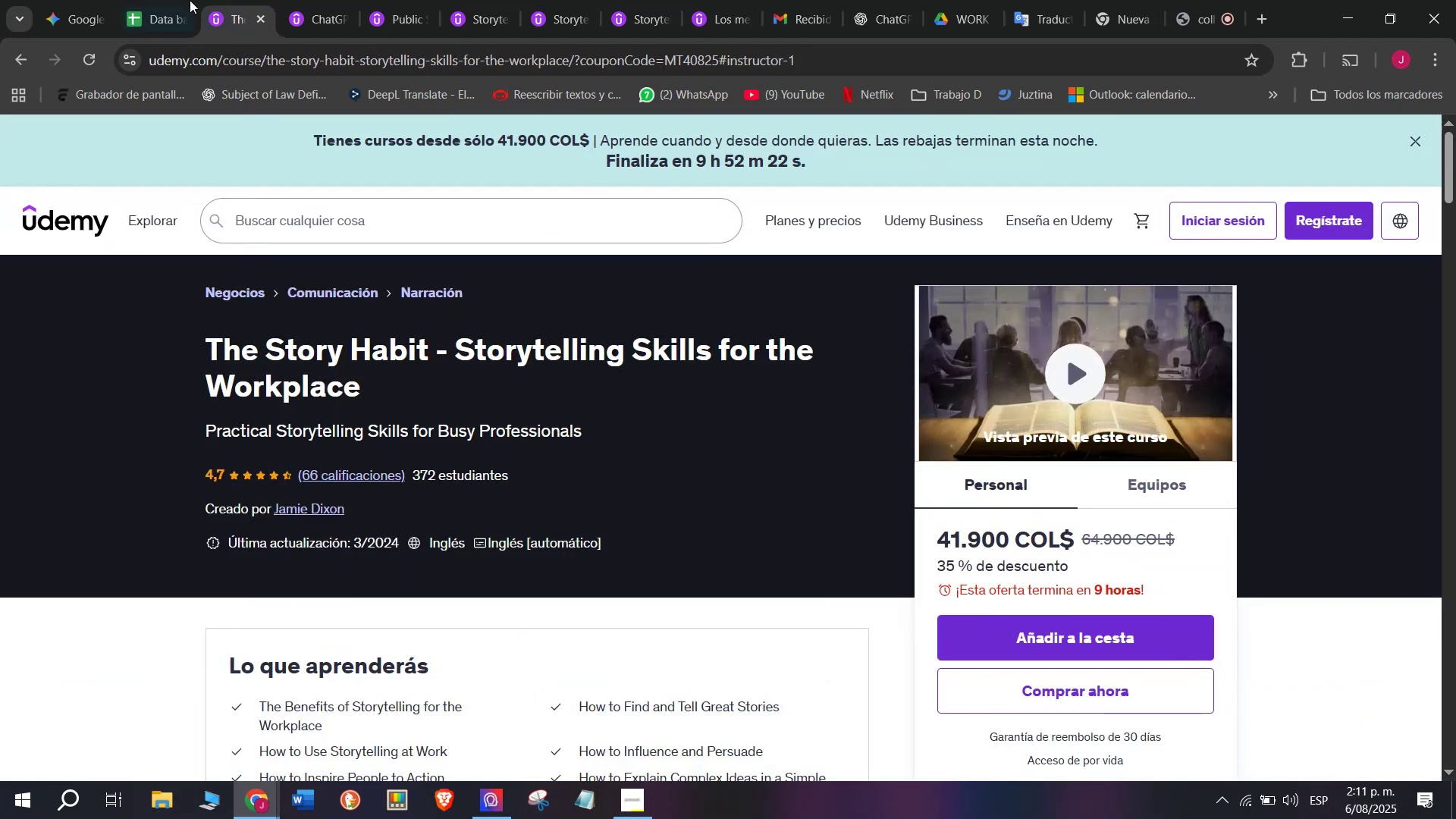 
left_click([187, 0])
 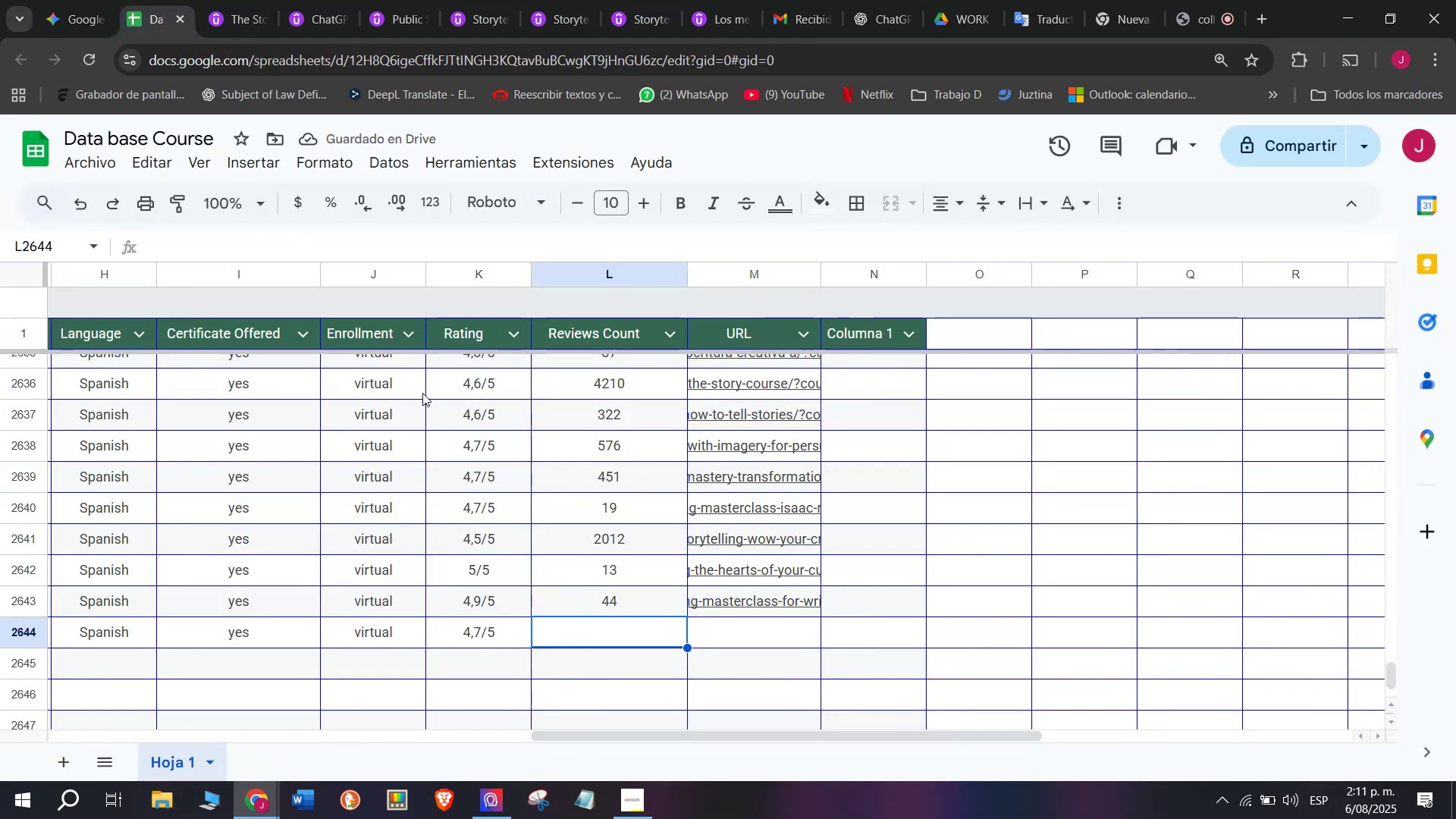 
type(66)
 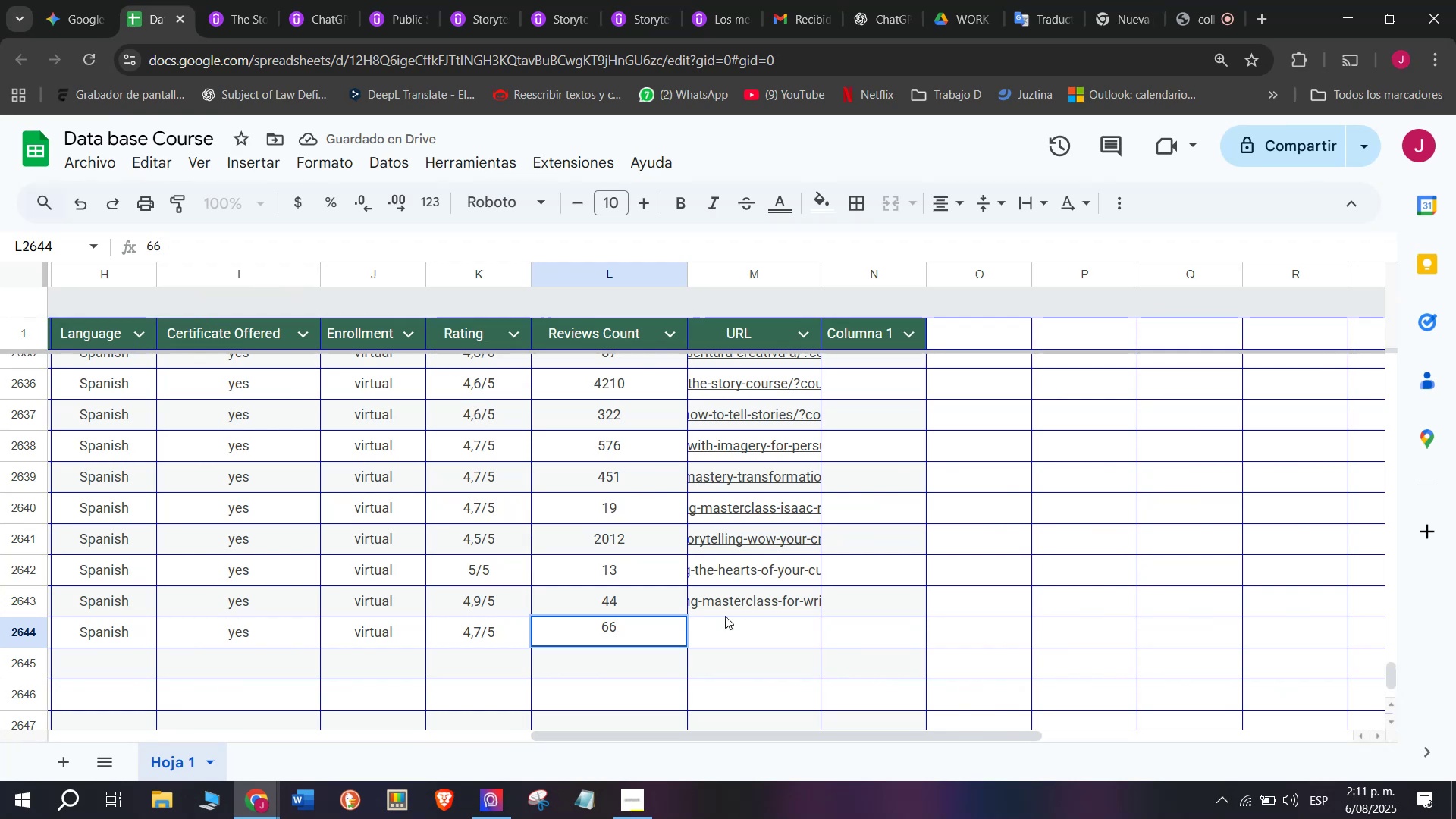 
left_click([721, 620])
 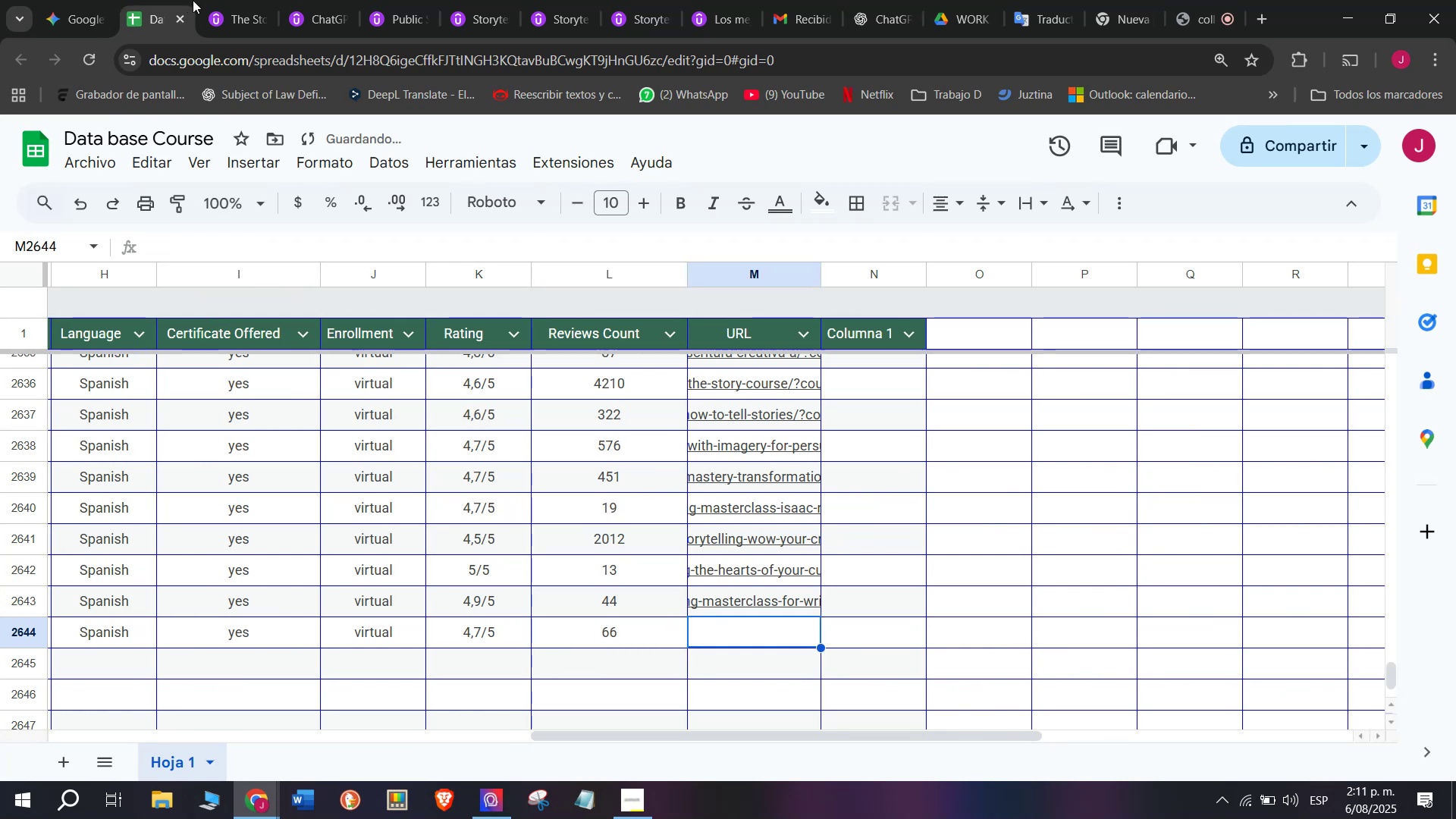 
left_click([247, 0])
 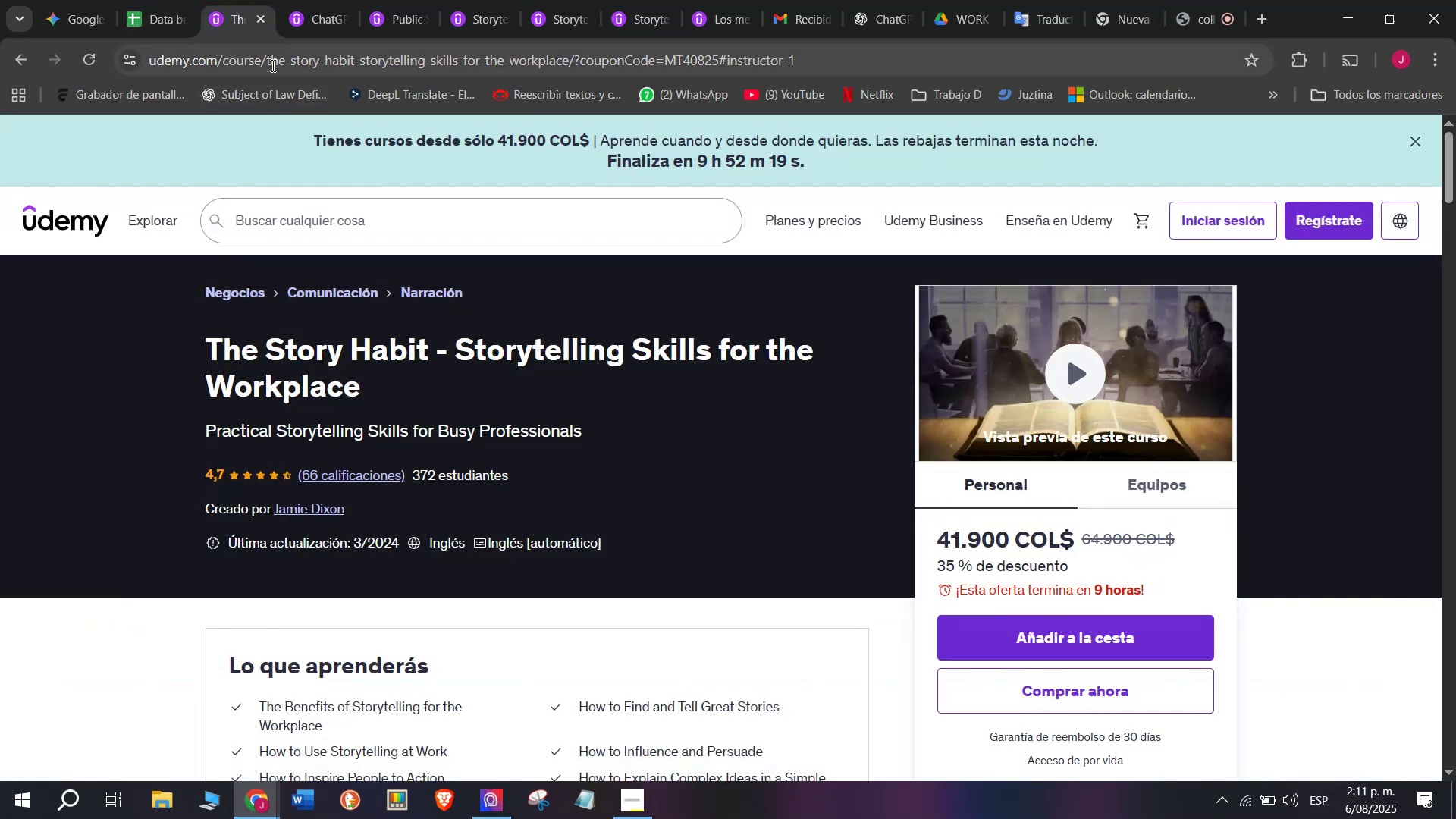 
double_click([271, 65])
 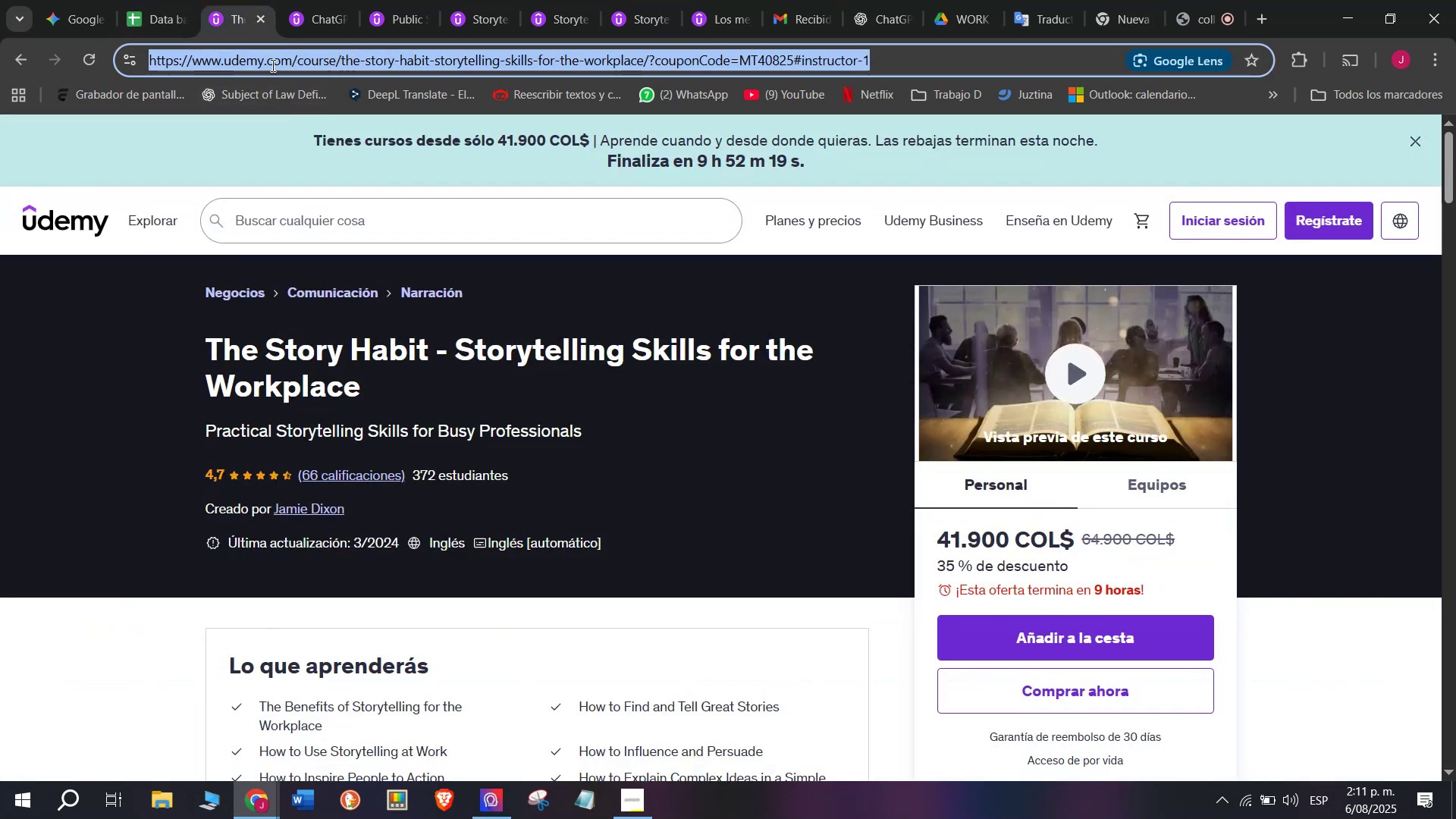 
triple_click([271, 65])
 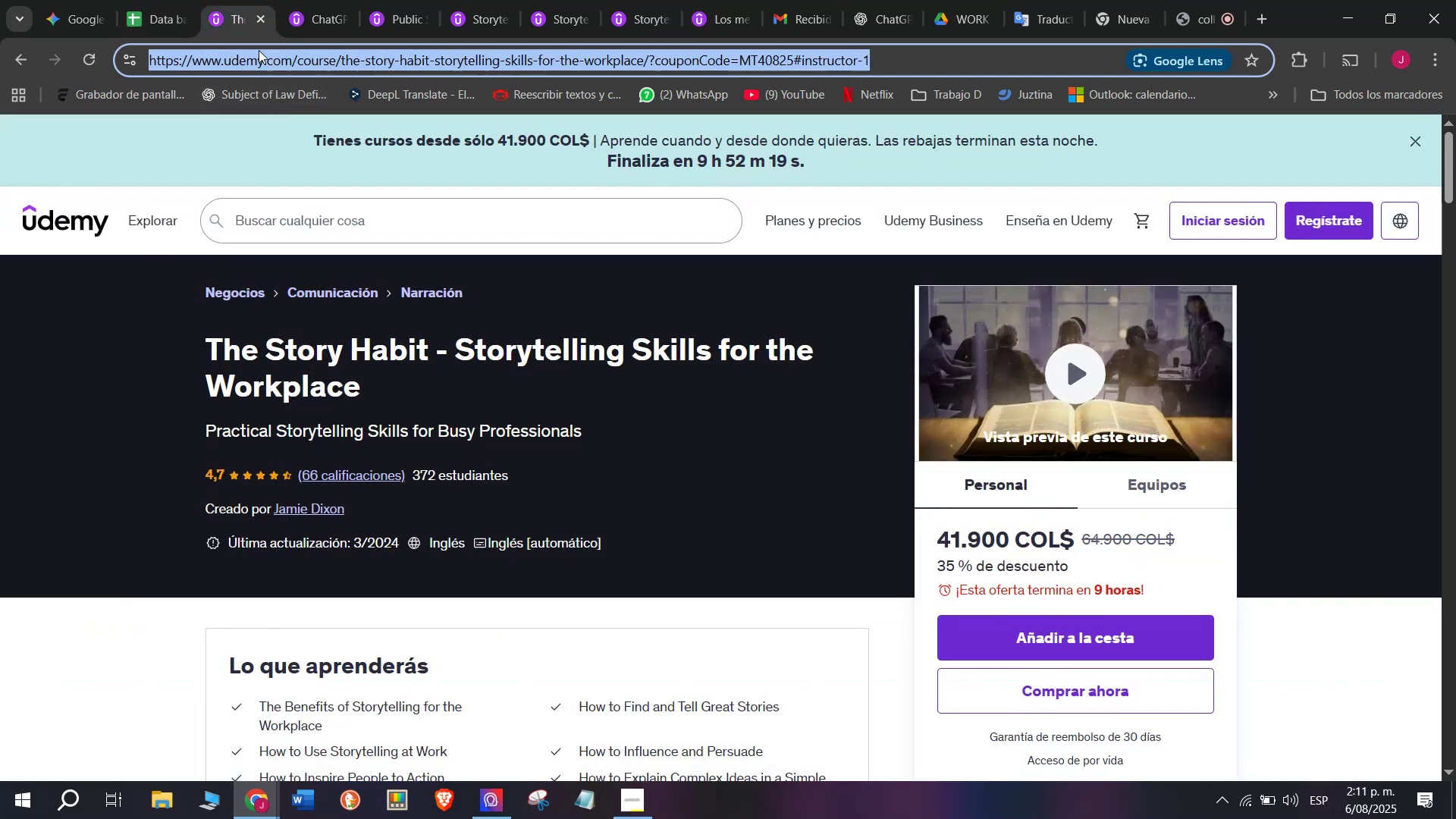 
key(Break)
 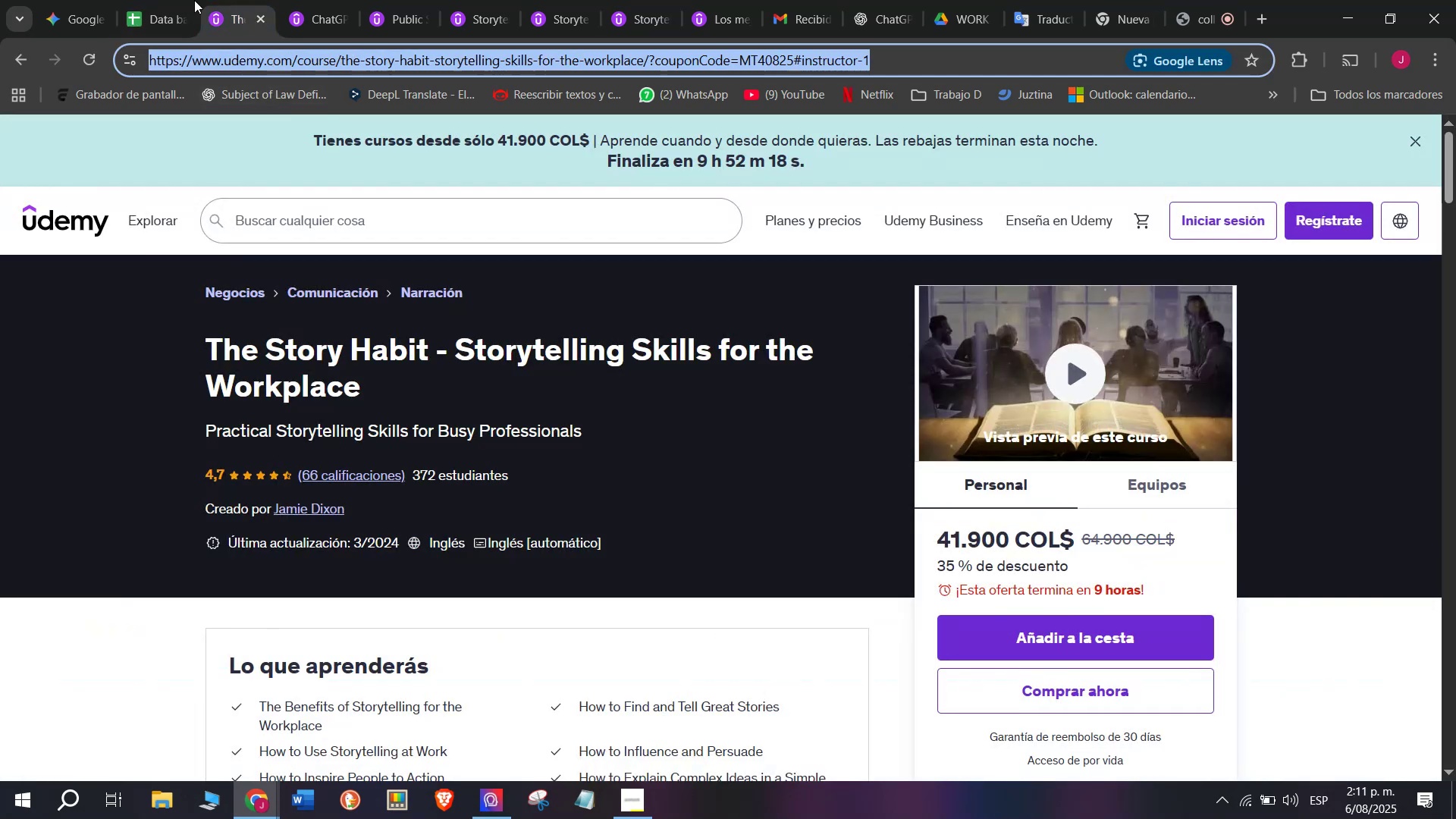 
key(Control+ControlLeft)
 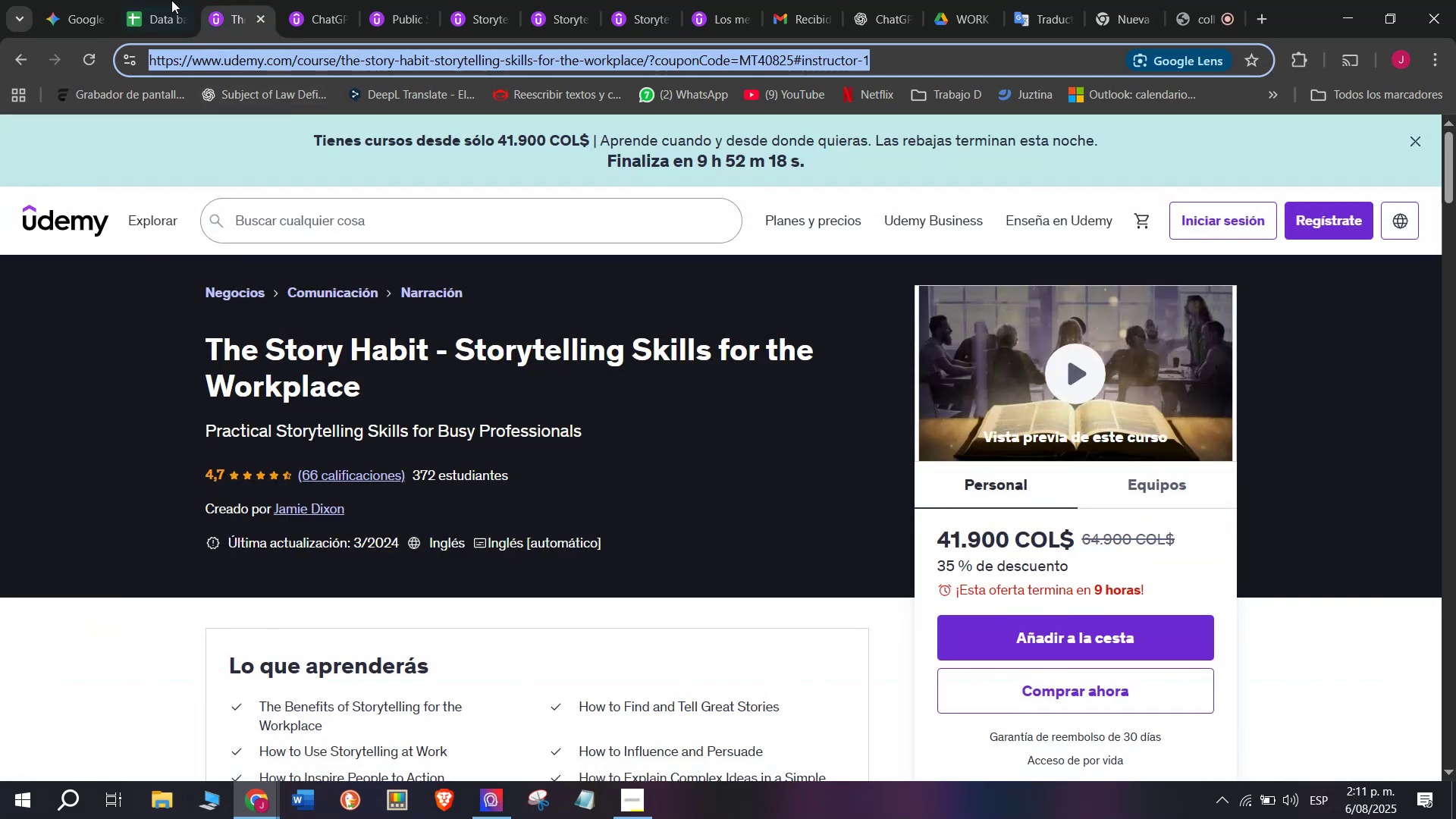 
key(Control+C)
 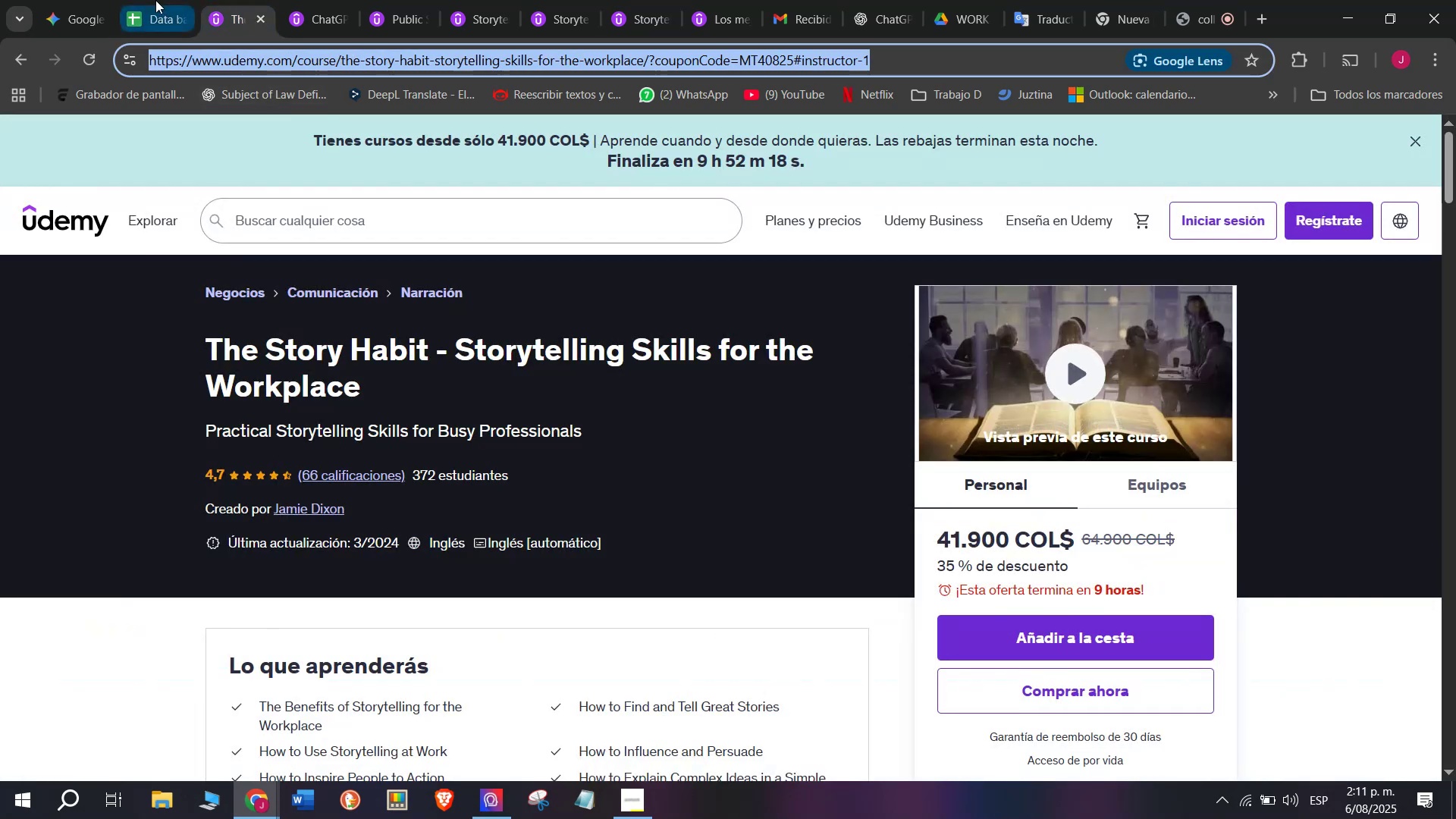 
triple_click([155, 0])
 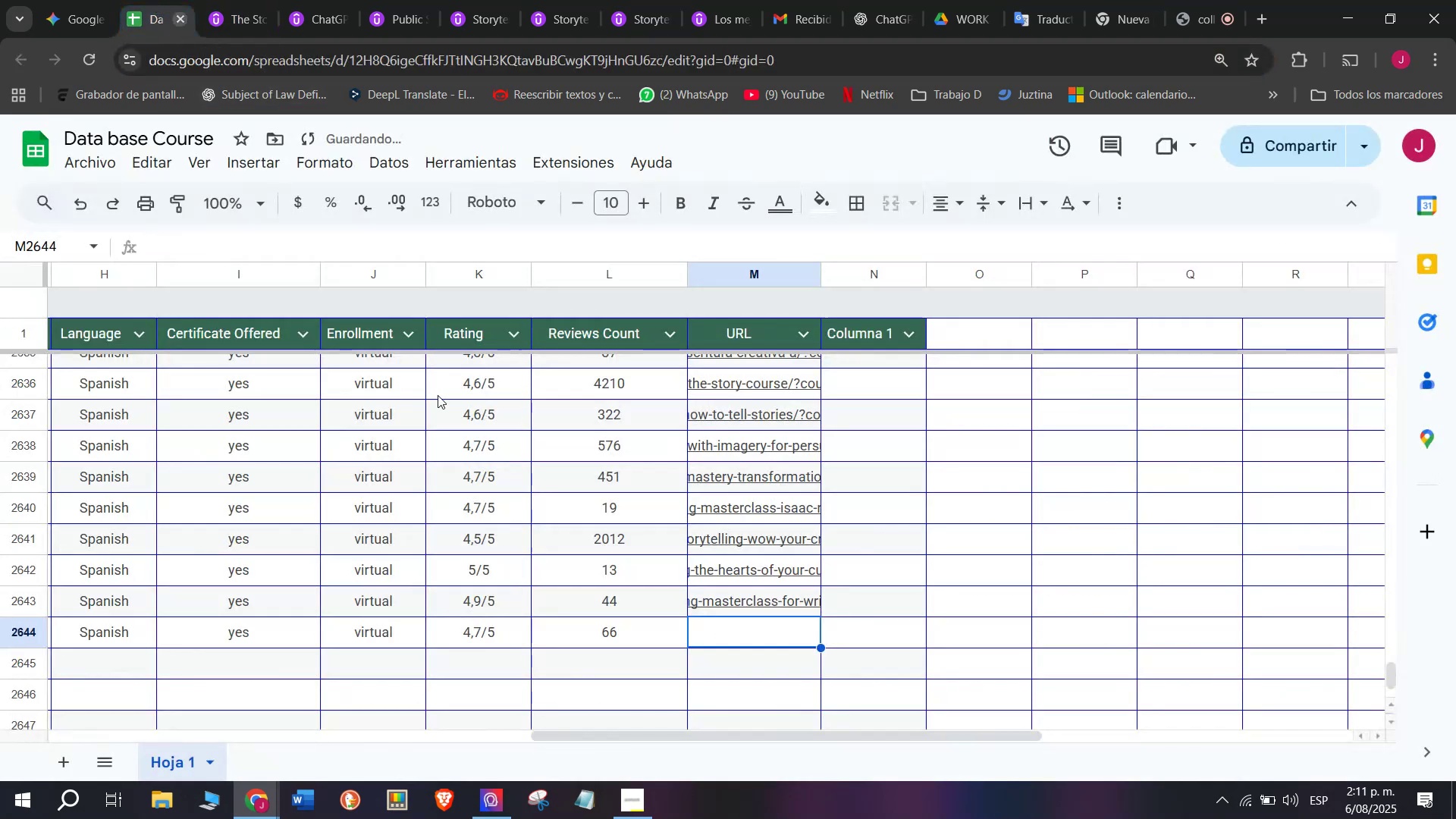 
key(Z)
 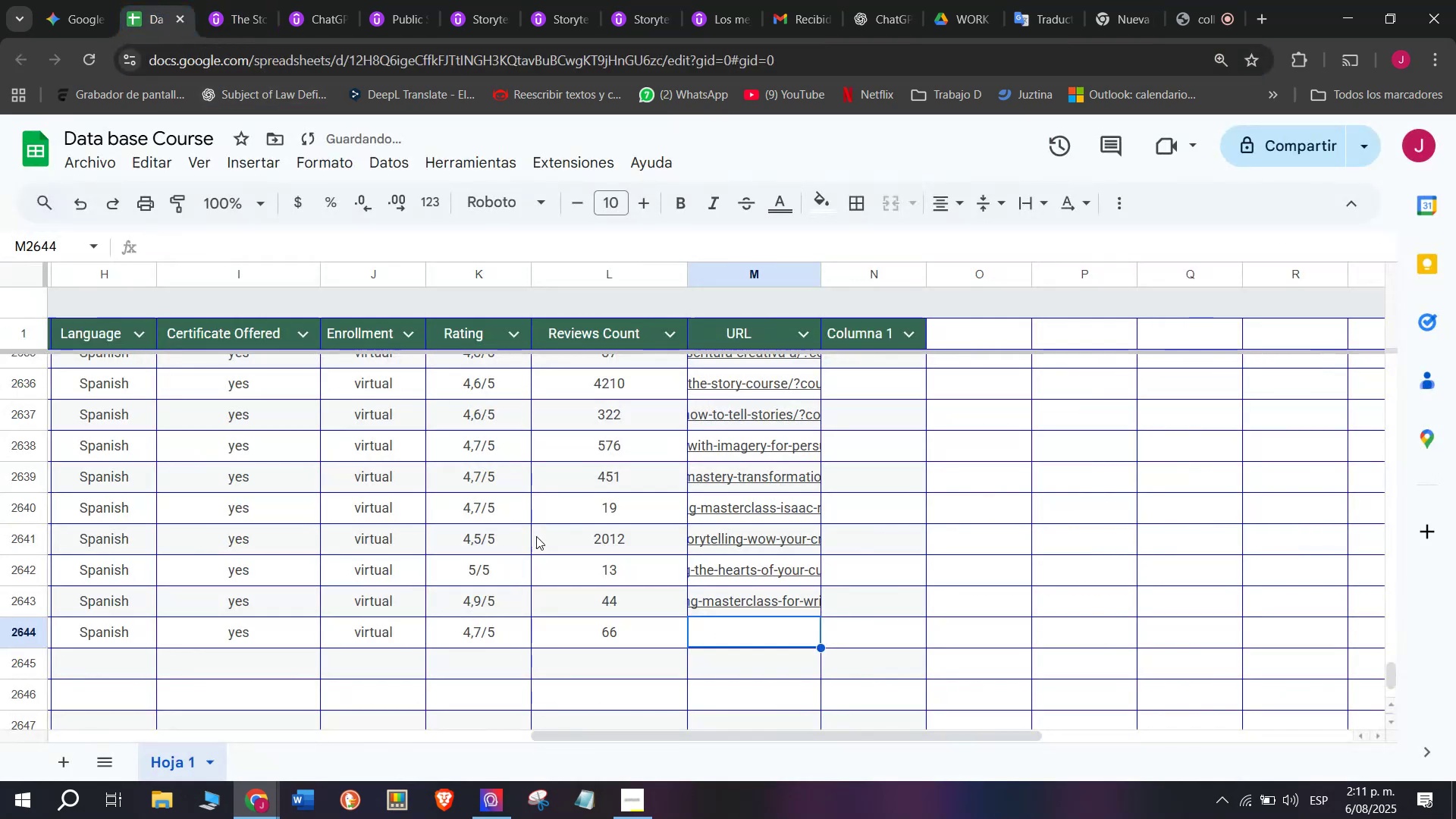 
key(Control+ControlLeft)
 